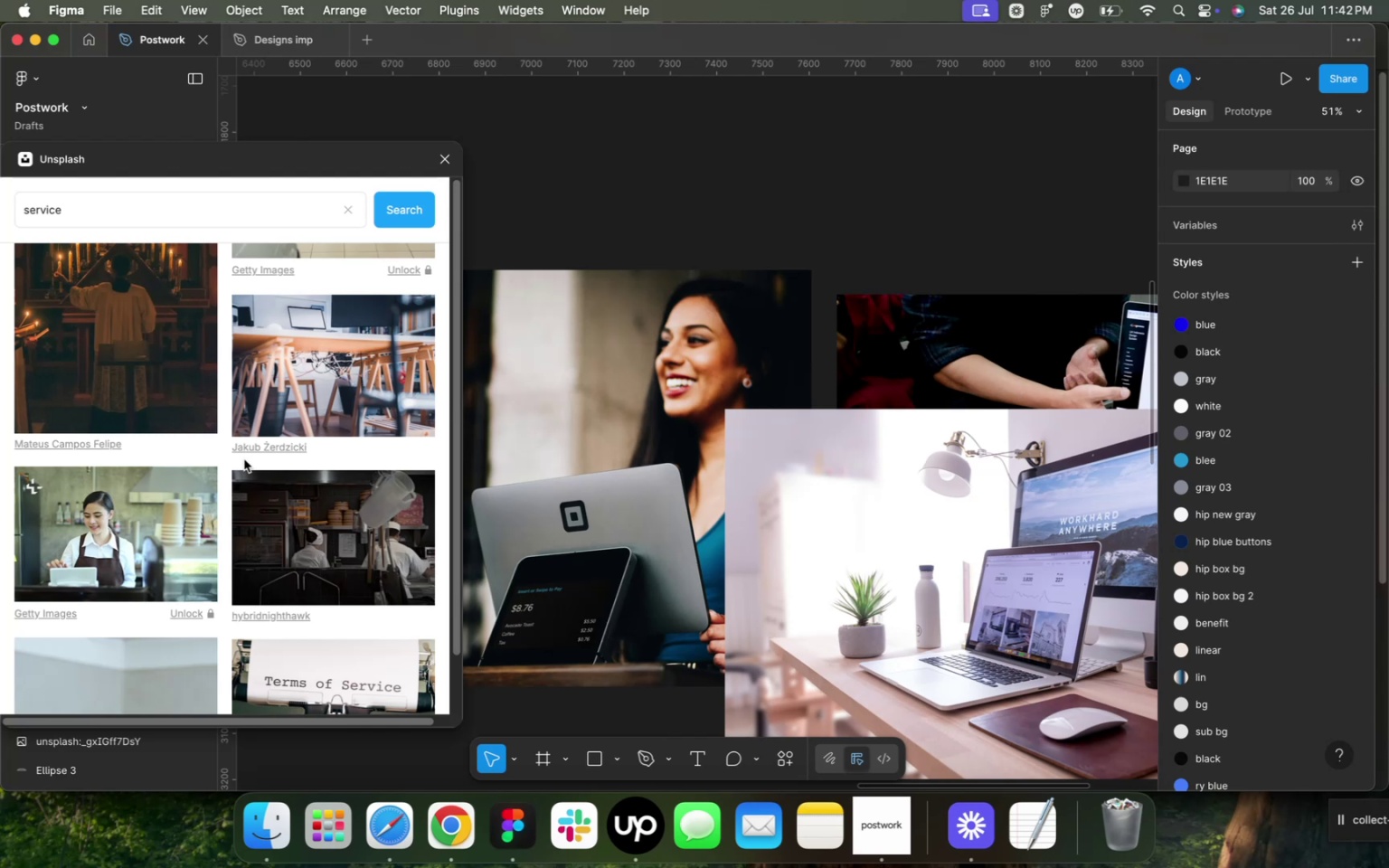 
scroll: coordinate [245, 458], scroll_direction: down, amount: 55.0
 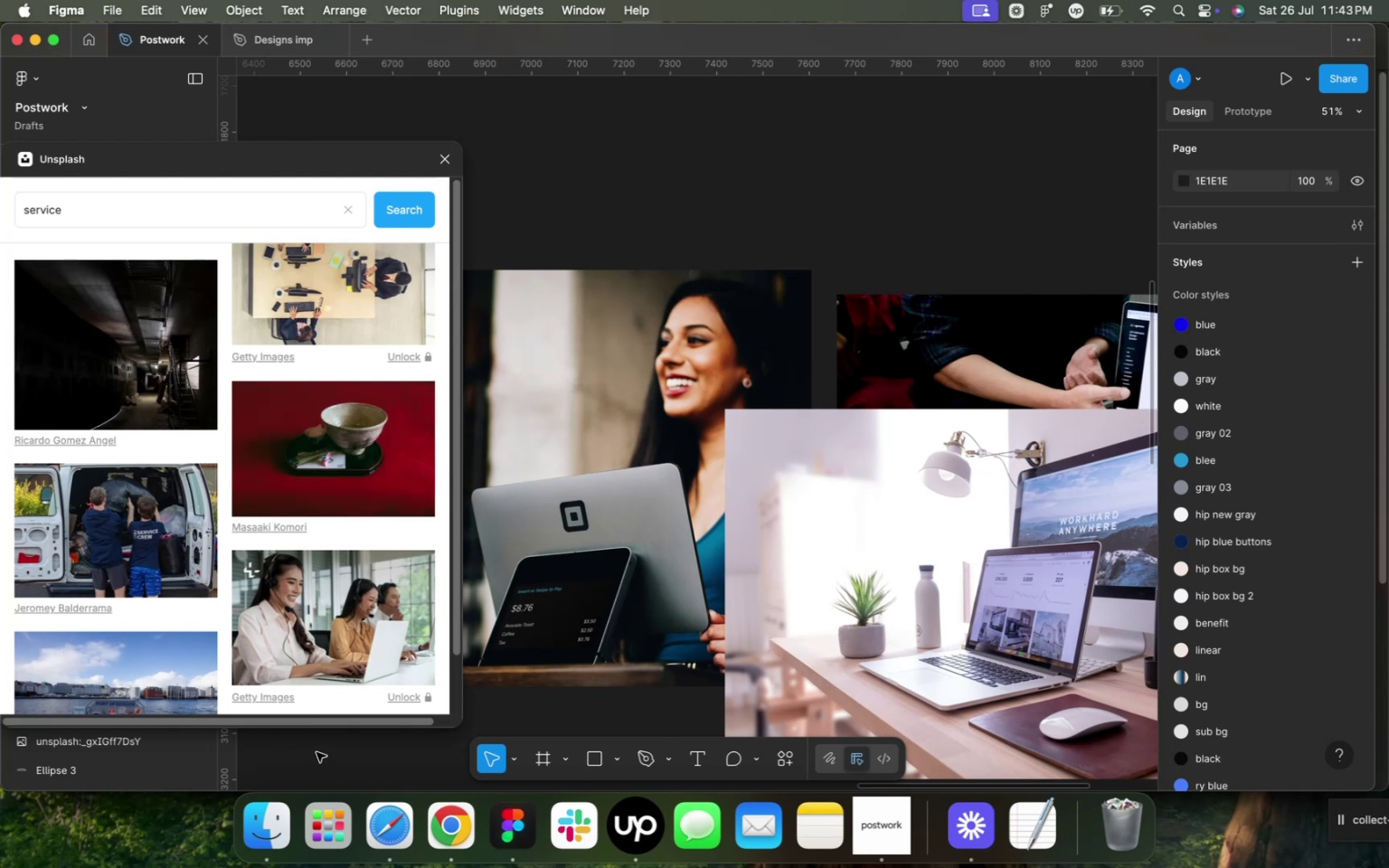 
wait(14.68)
 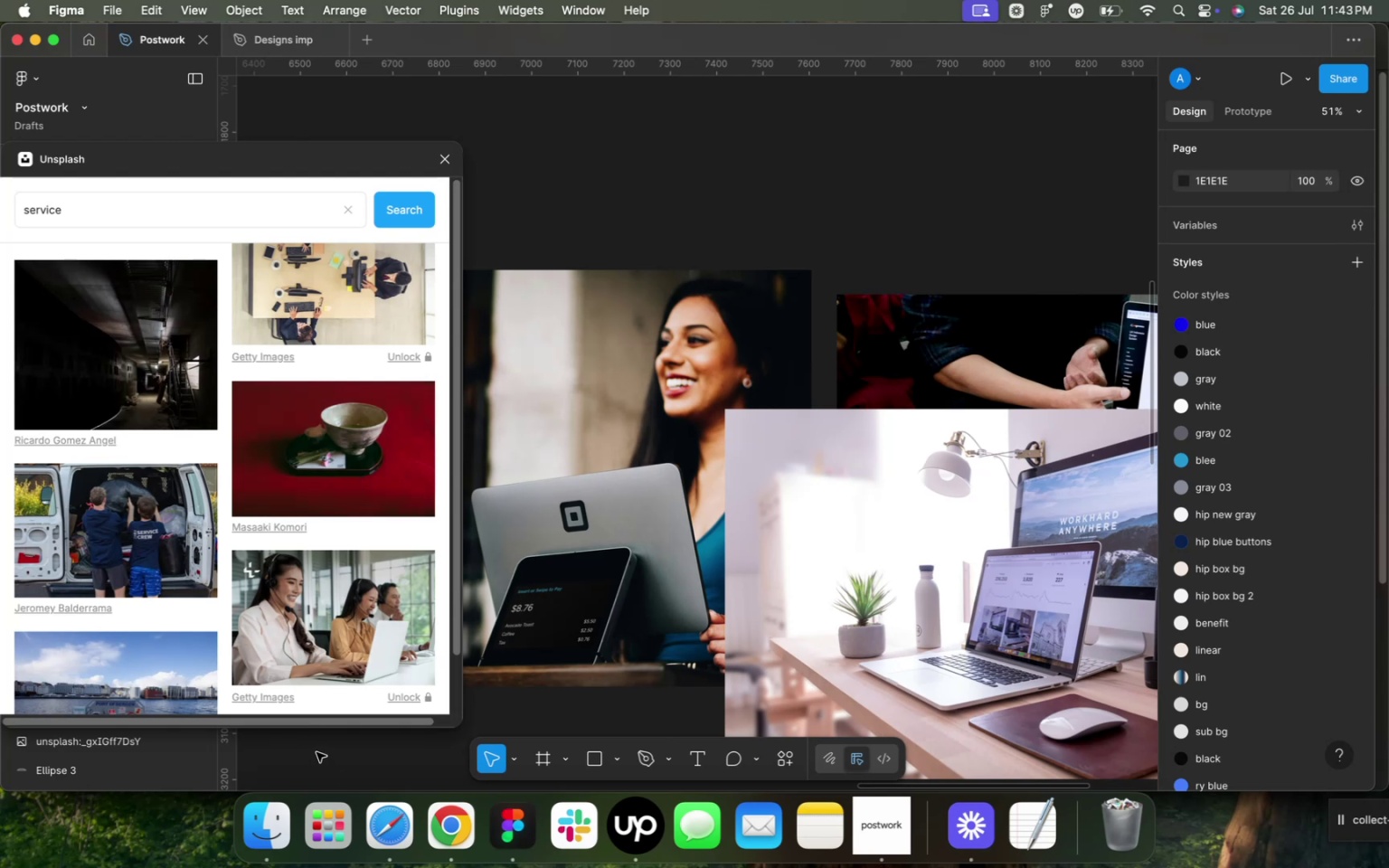 
scroll: coordinate [298, 769], scroll_direction: up, amount: 3.0
 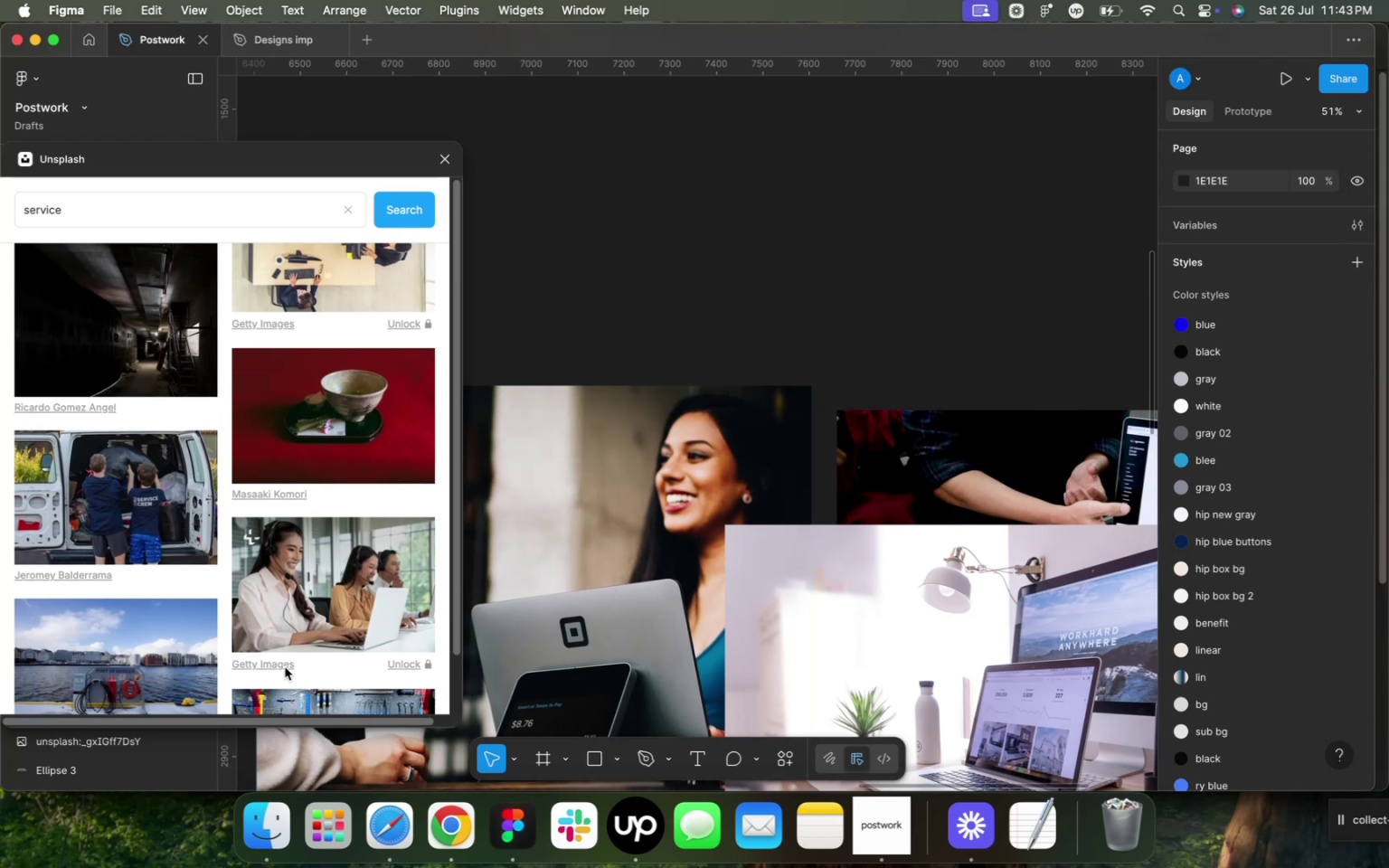 
scroll: coordinate [286, 673], scroll_direction: down, amount: 47.0
 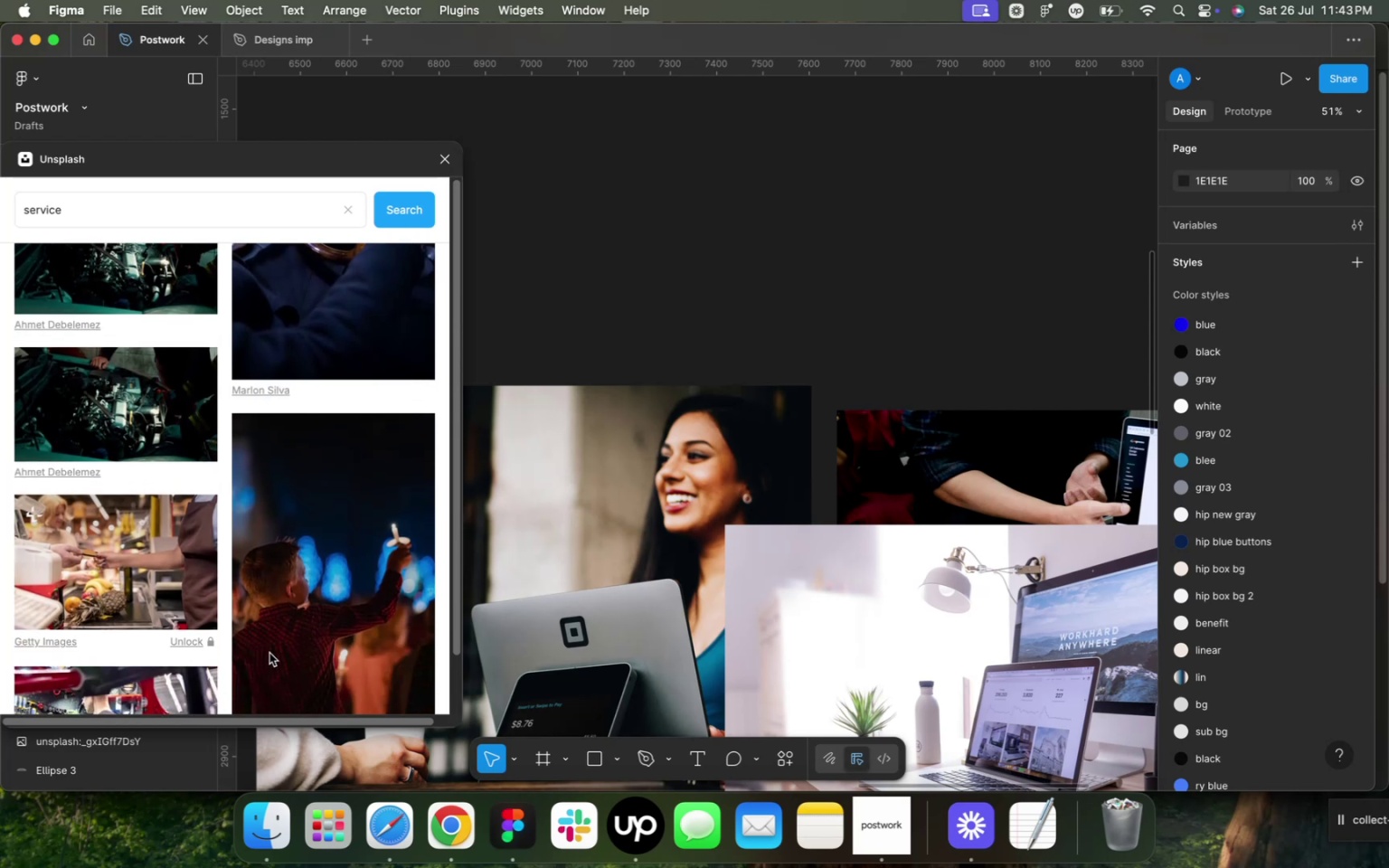 
scroll: coordinate [268, 631], scroll_direction: up, amount: 1.0
 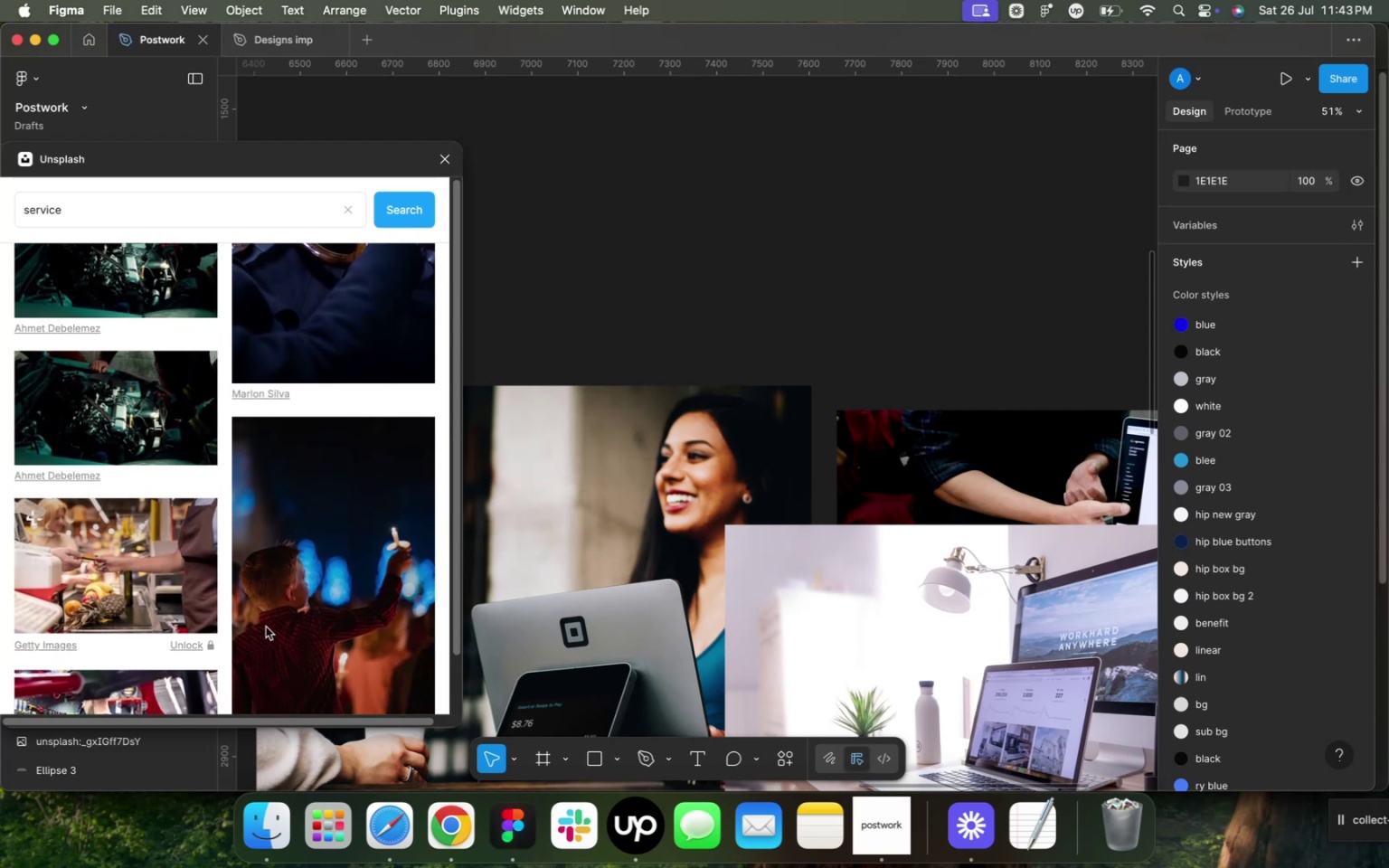 
wait(5.21)
 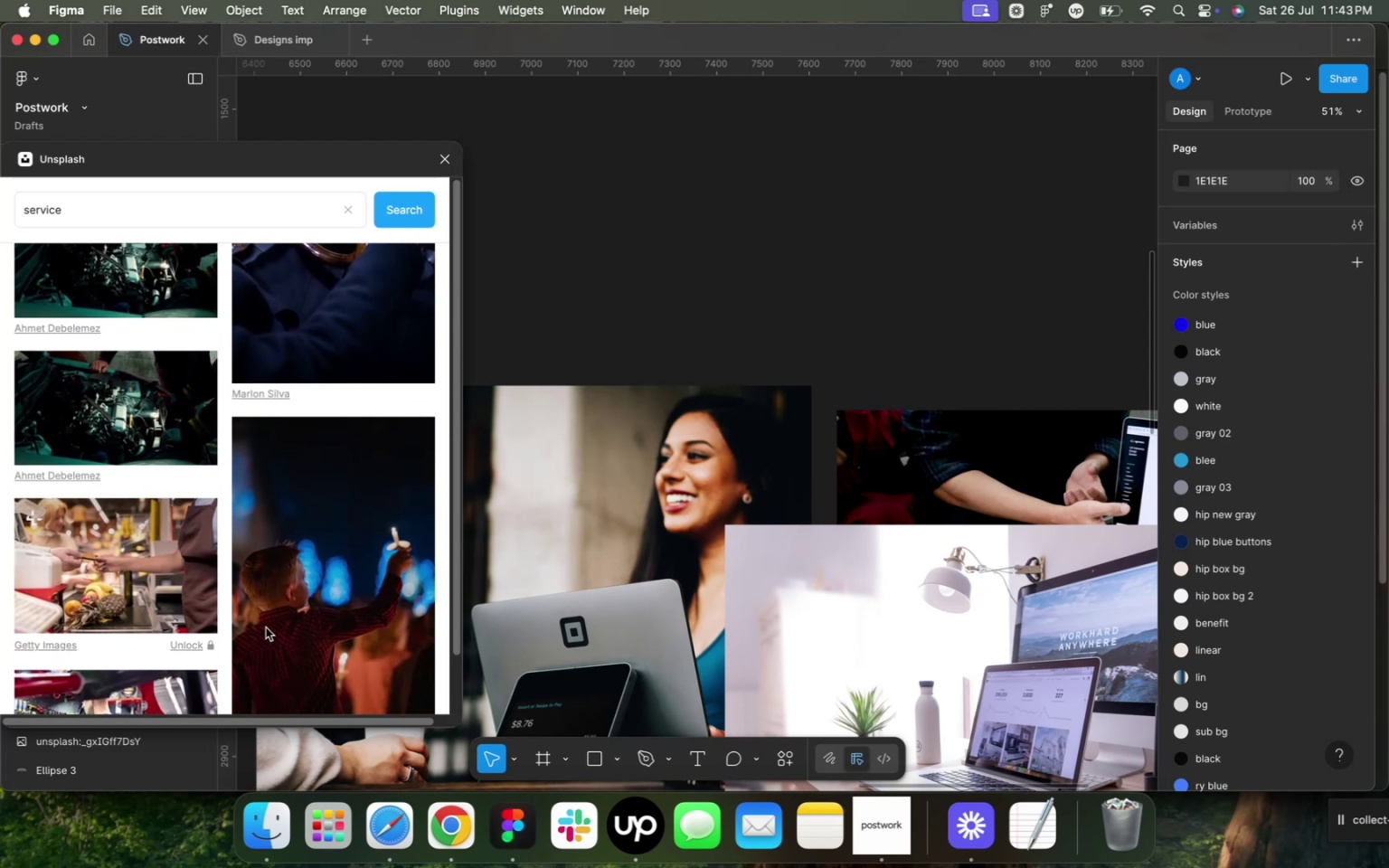 
scroll: coordinate [263, 627], scroll_direction: down, amount: 10.0
 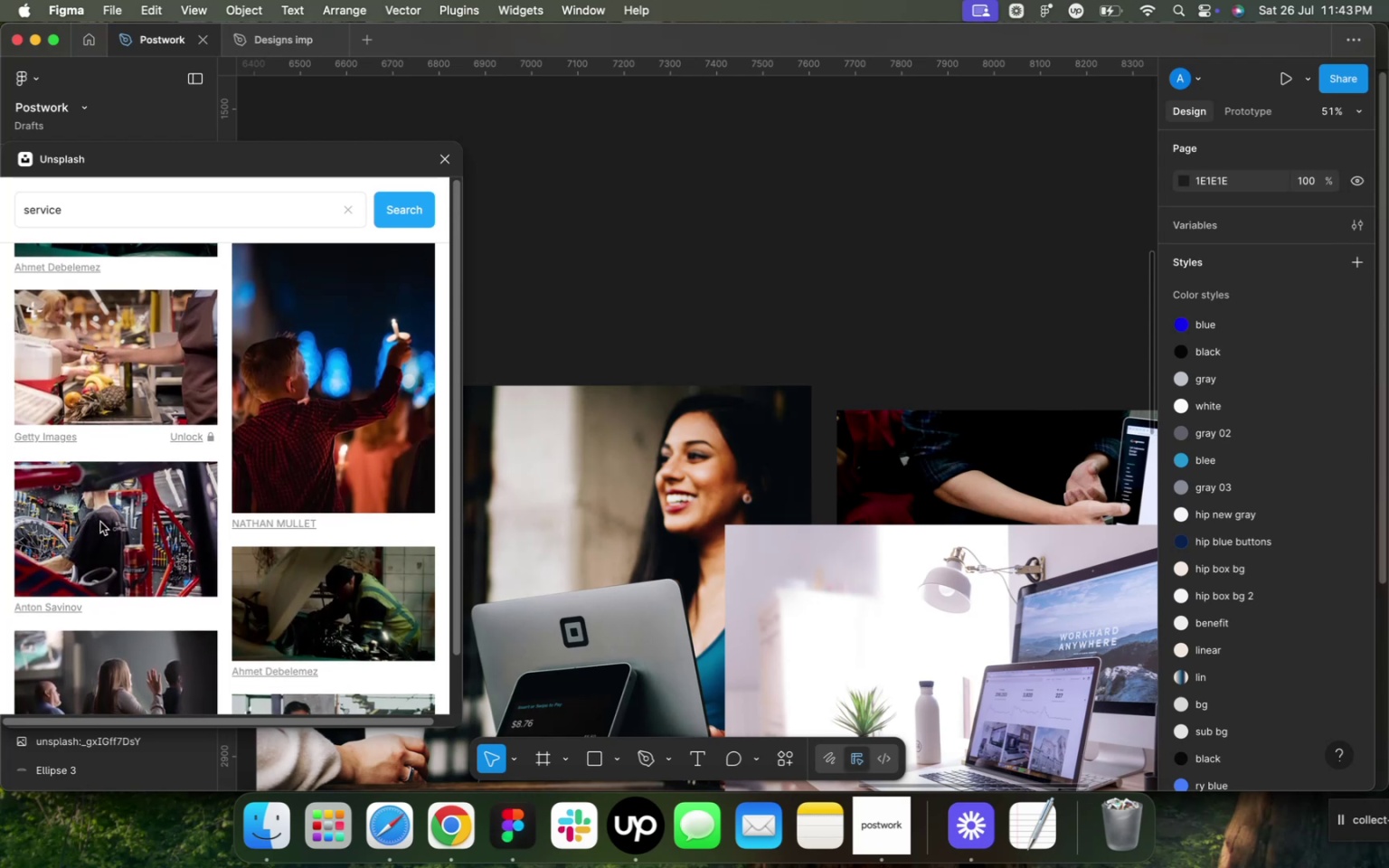 
wait(7.03)
 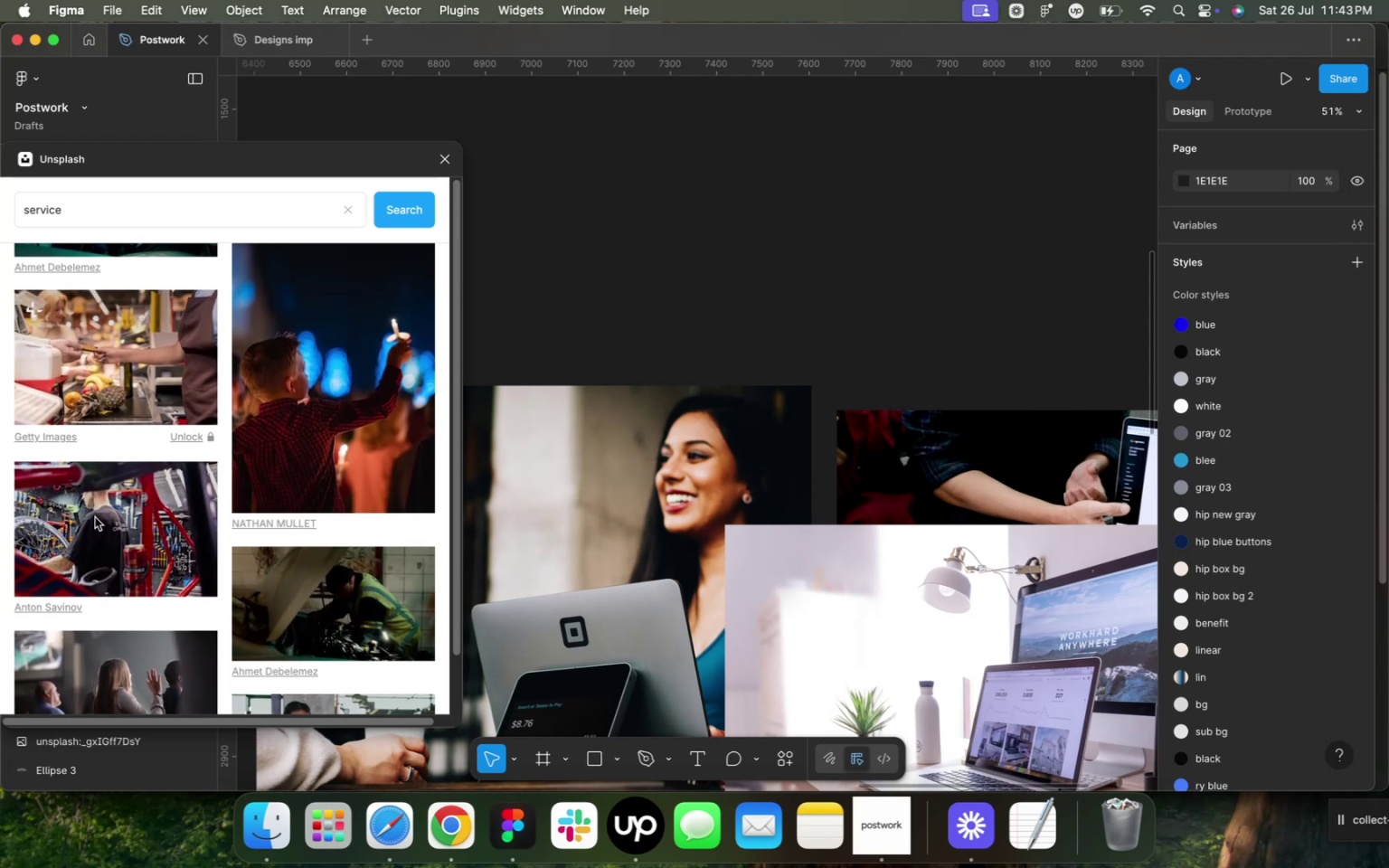 
scroll: coordinate [100, 522], scroll_direction: down, amount: 2.0
 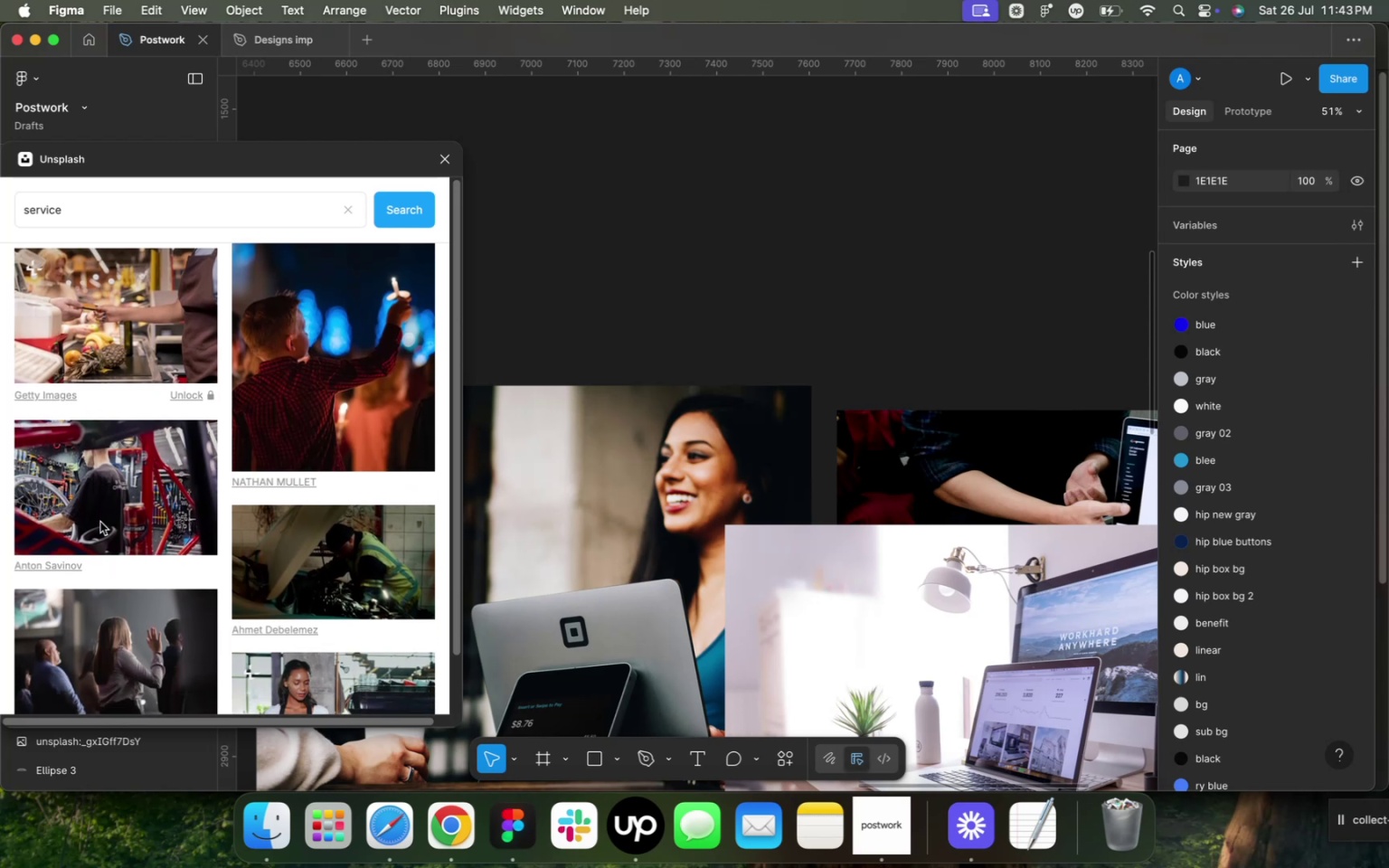 
wait(5.24)
 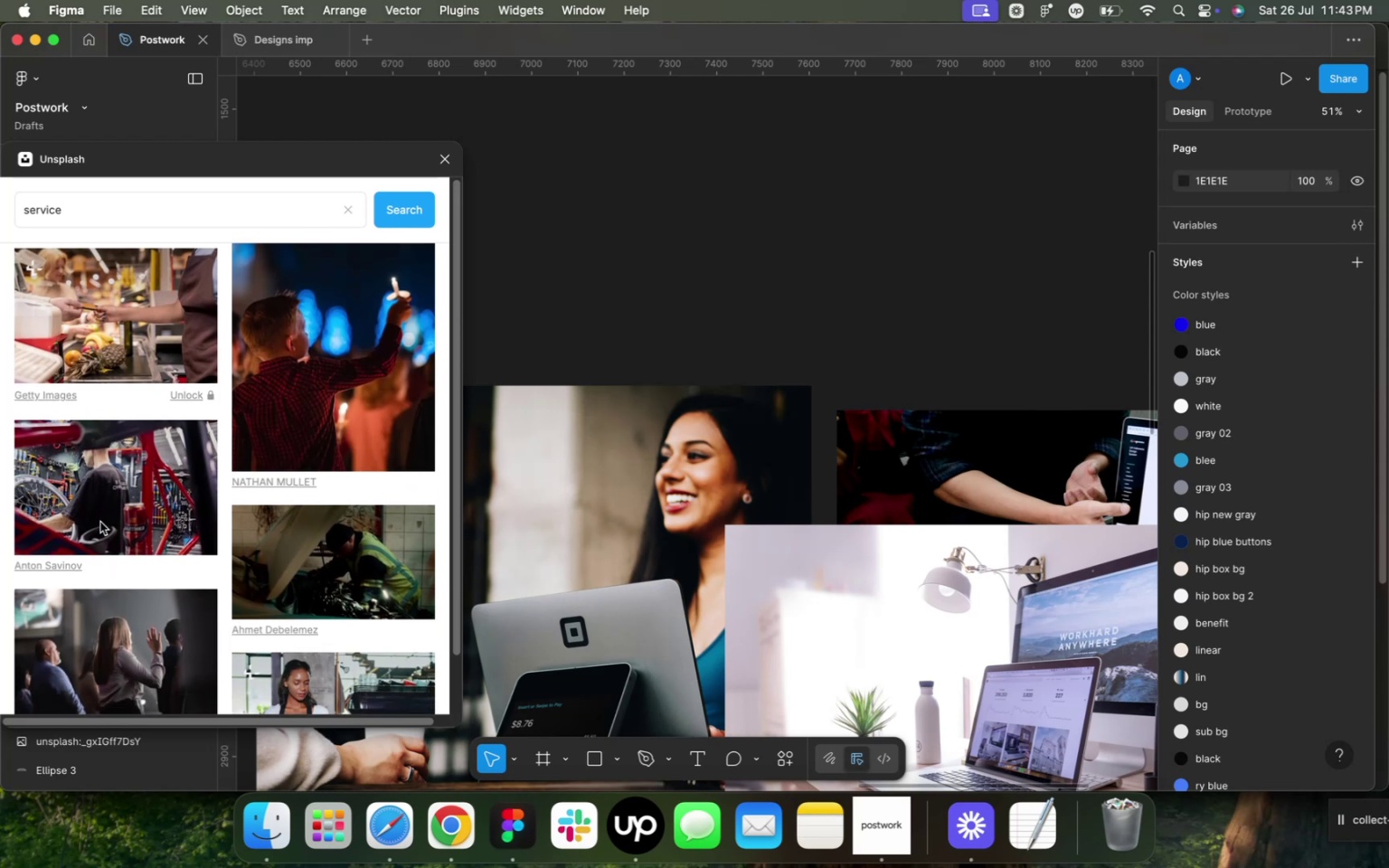 
scroll: coordinate [216, 565], scroll_direction: down, amount: 13.0
 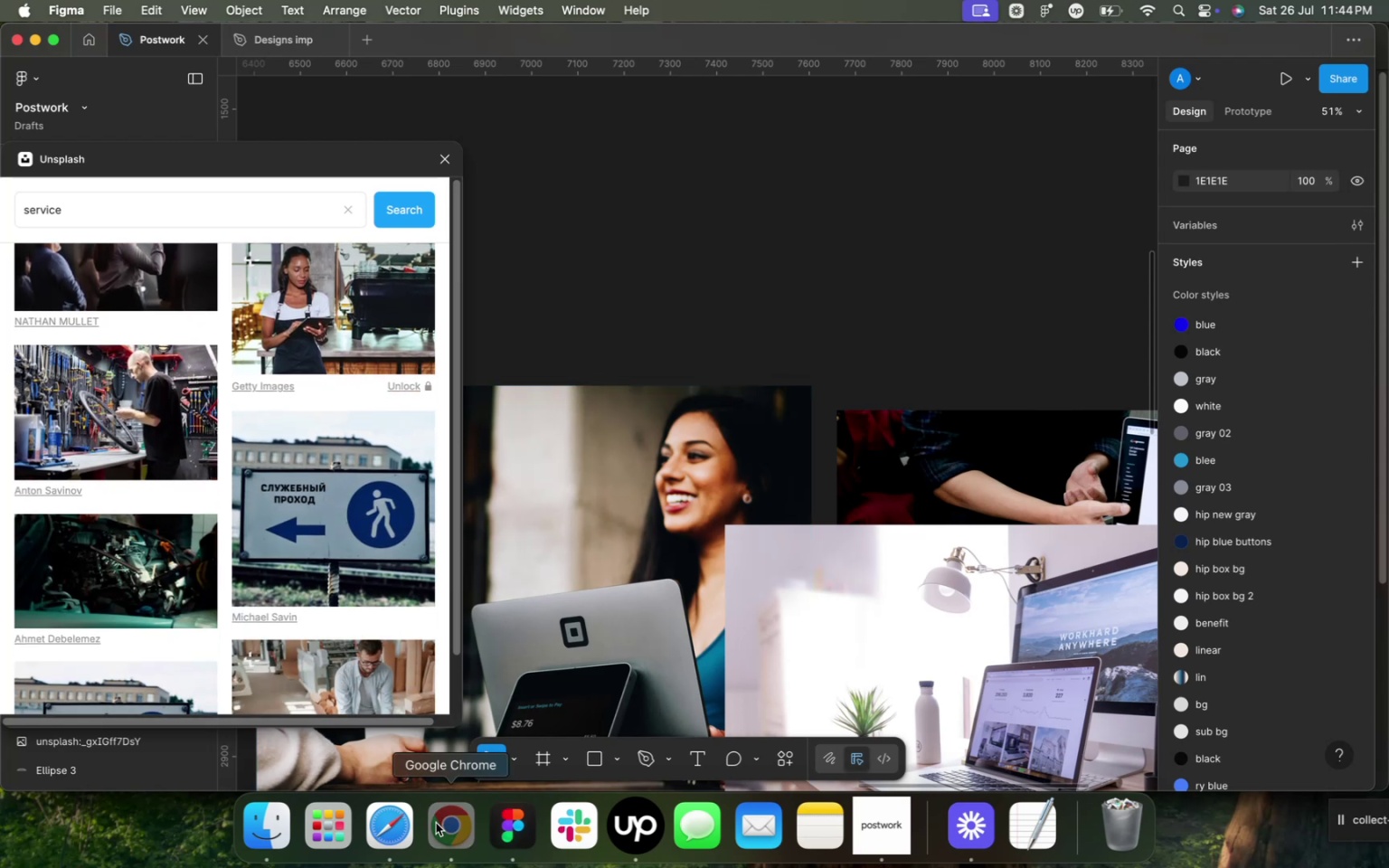 
left_click([436, 823])
 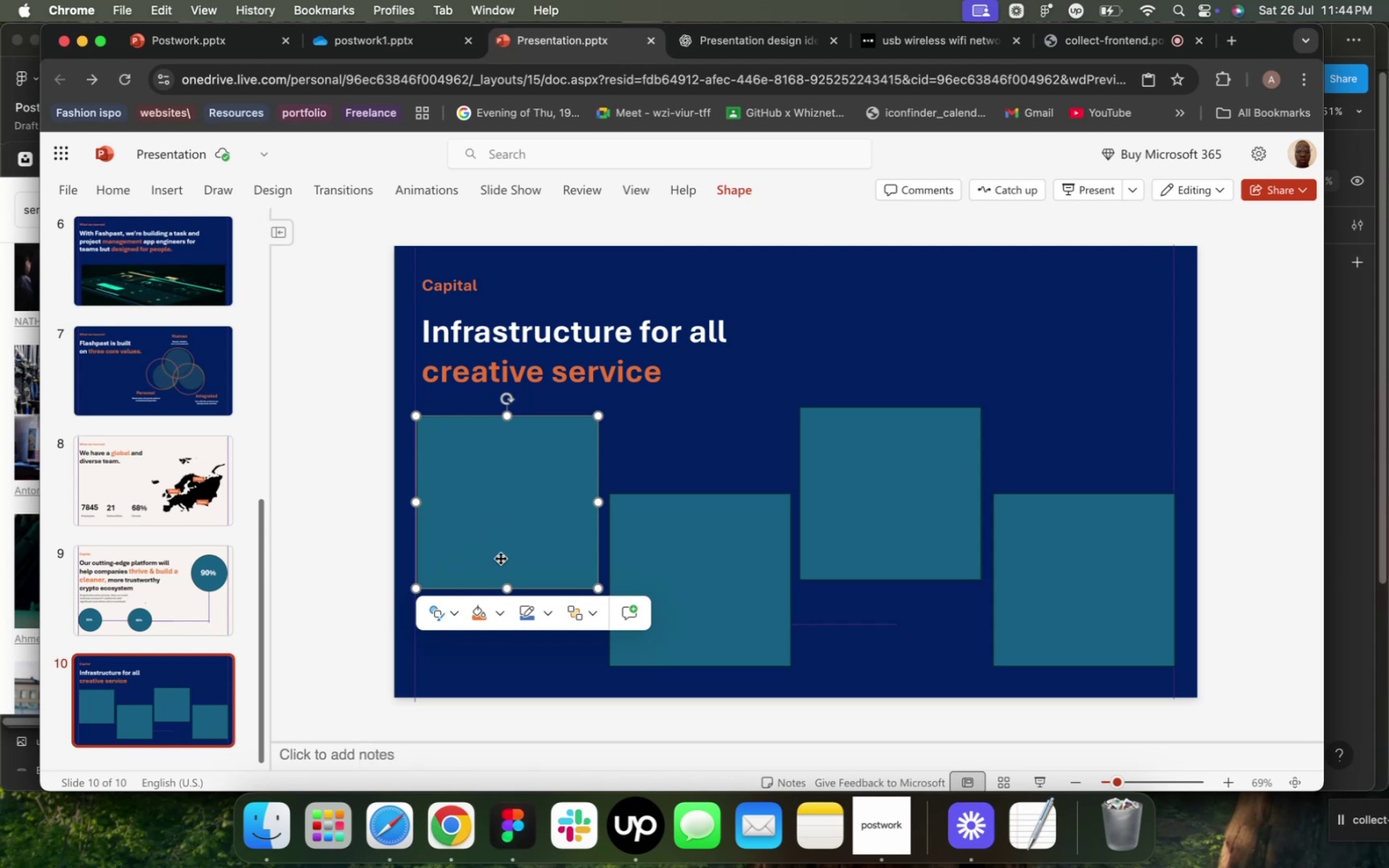 
left_click([506, 838])
 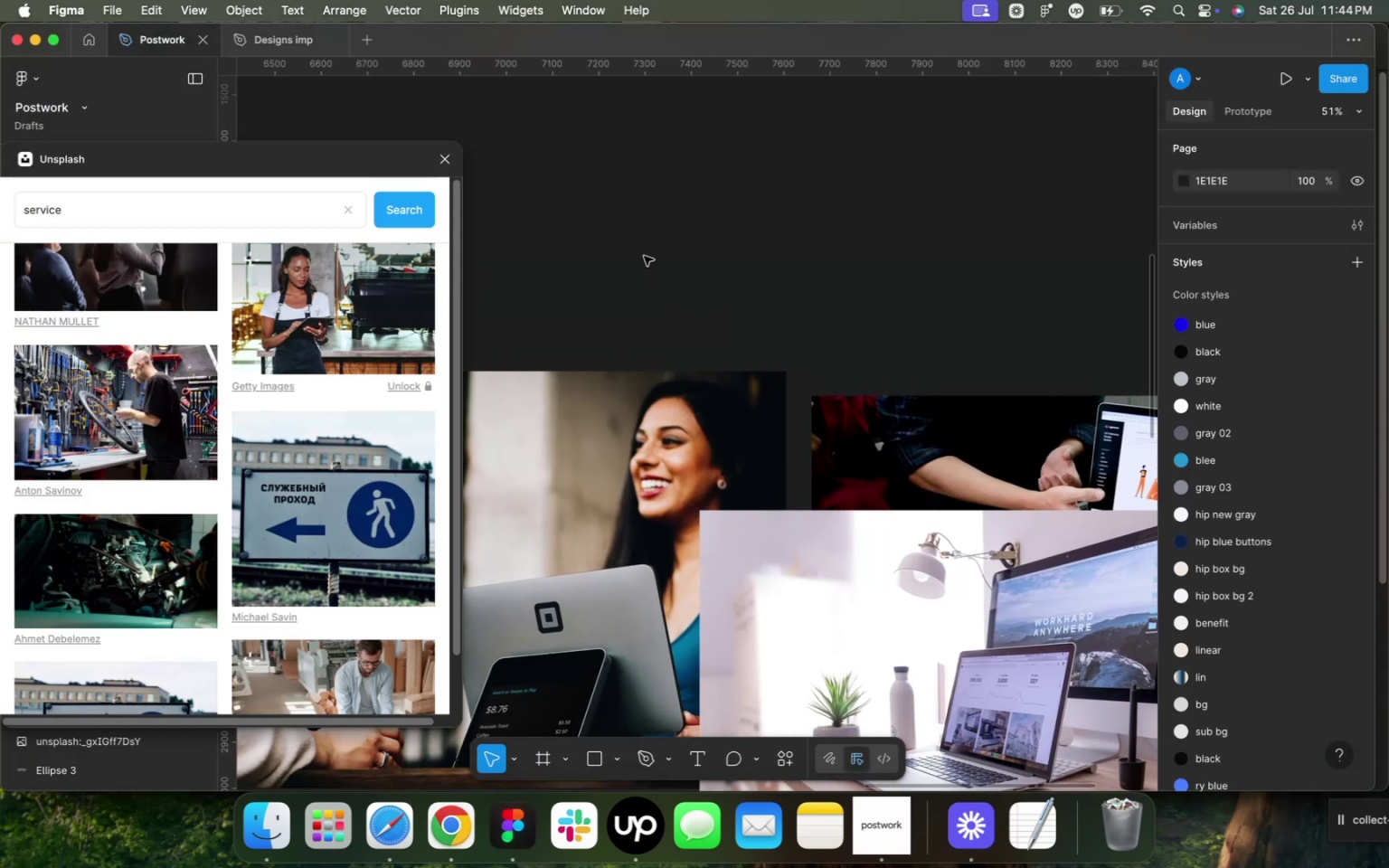 
left_click_drag(start_coordinate=[644, 256], to_coordinate=[893, 619])
 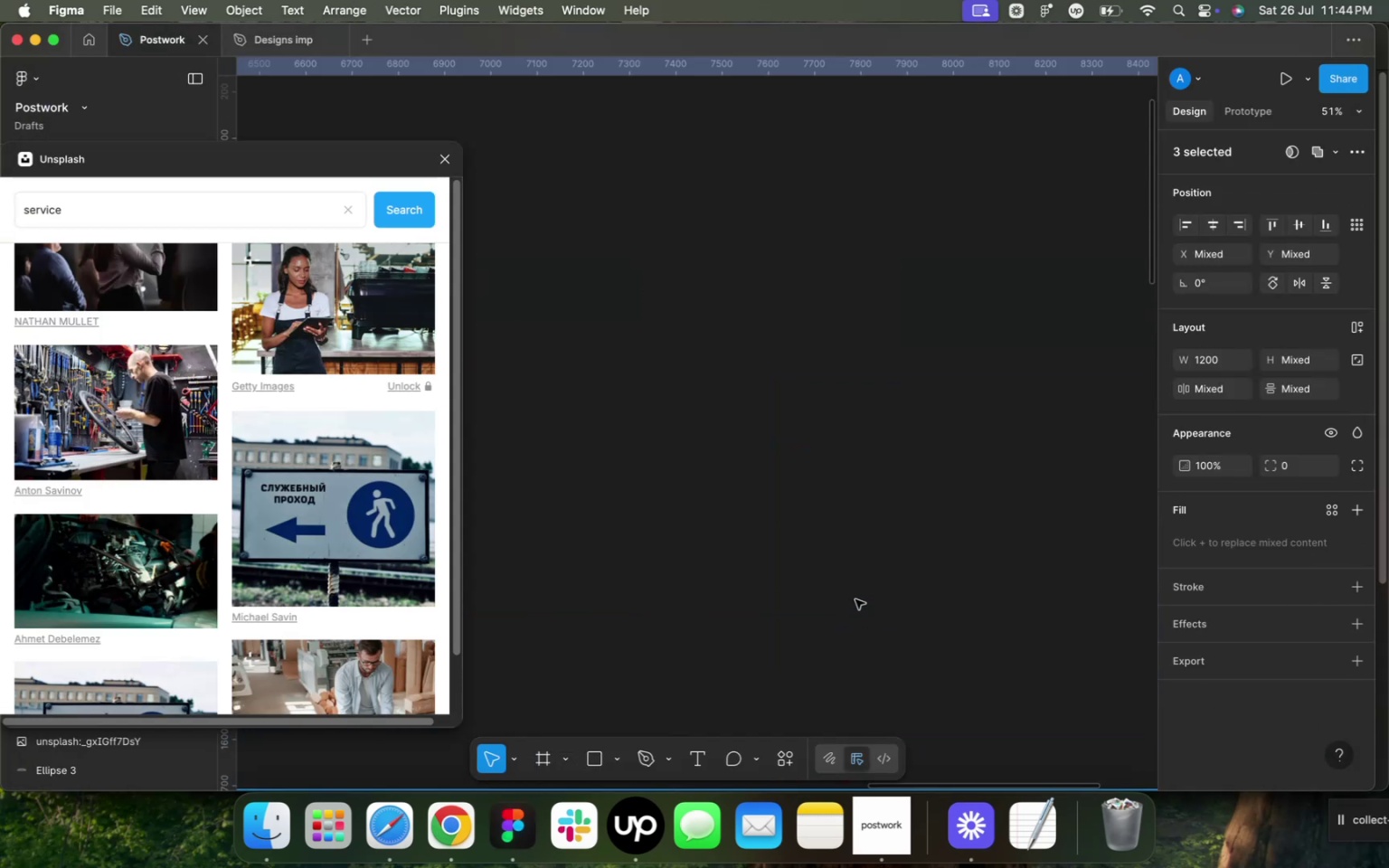 
scroll: coordinate [984, 490], scroll_direction: down, amount: 31.0
 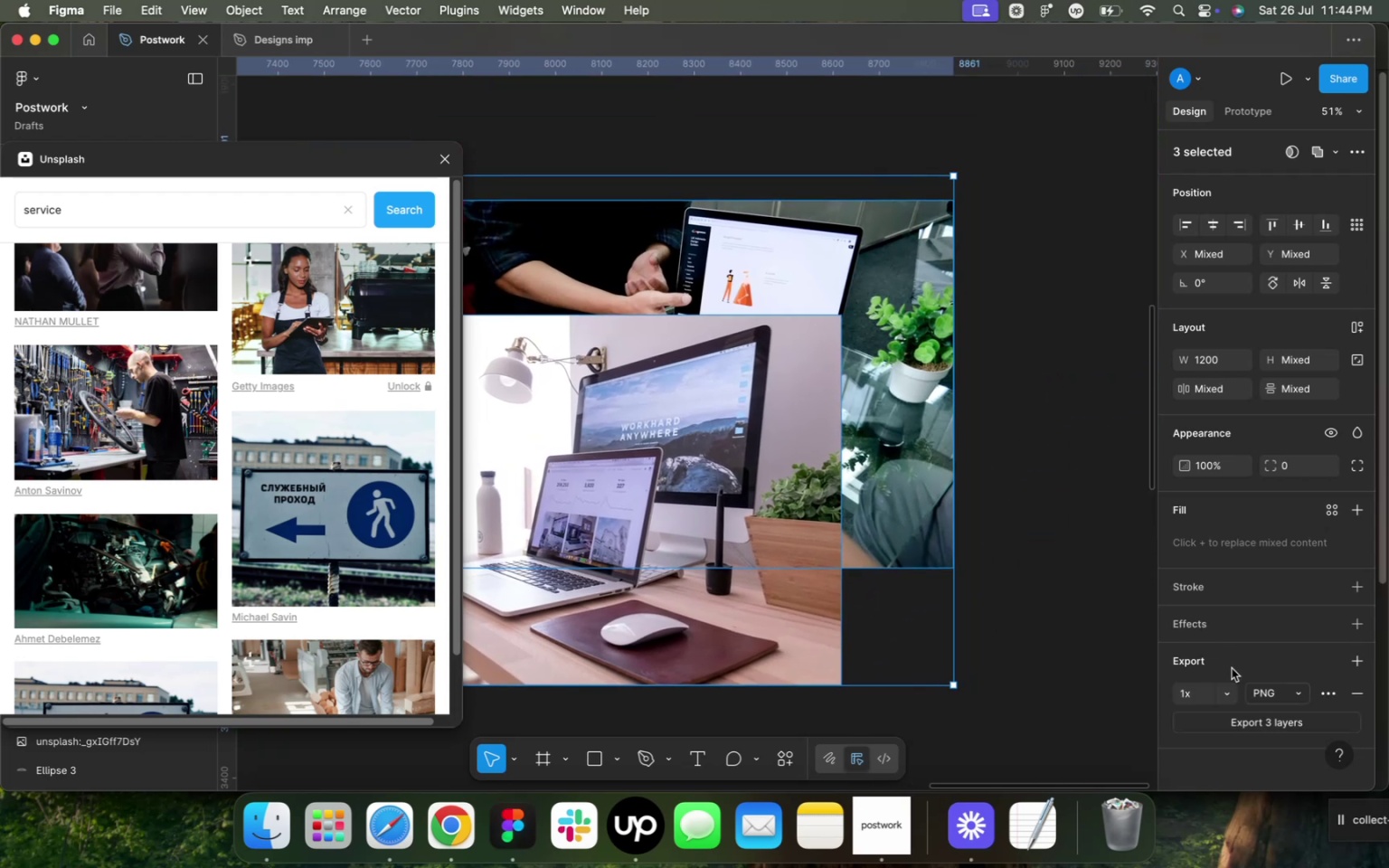 
left_click([1232, 668])
 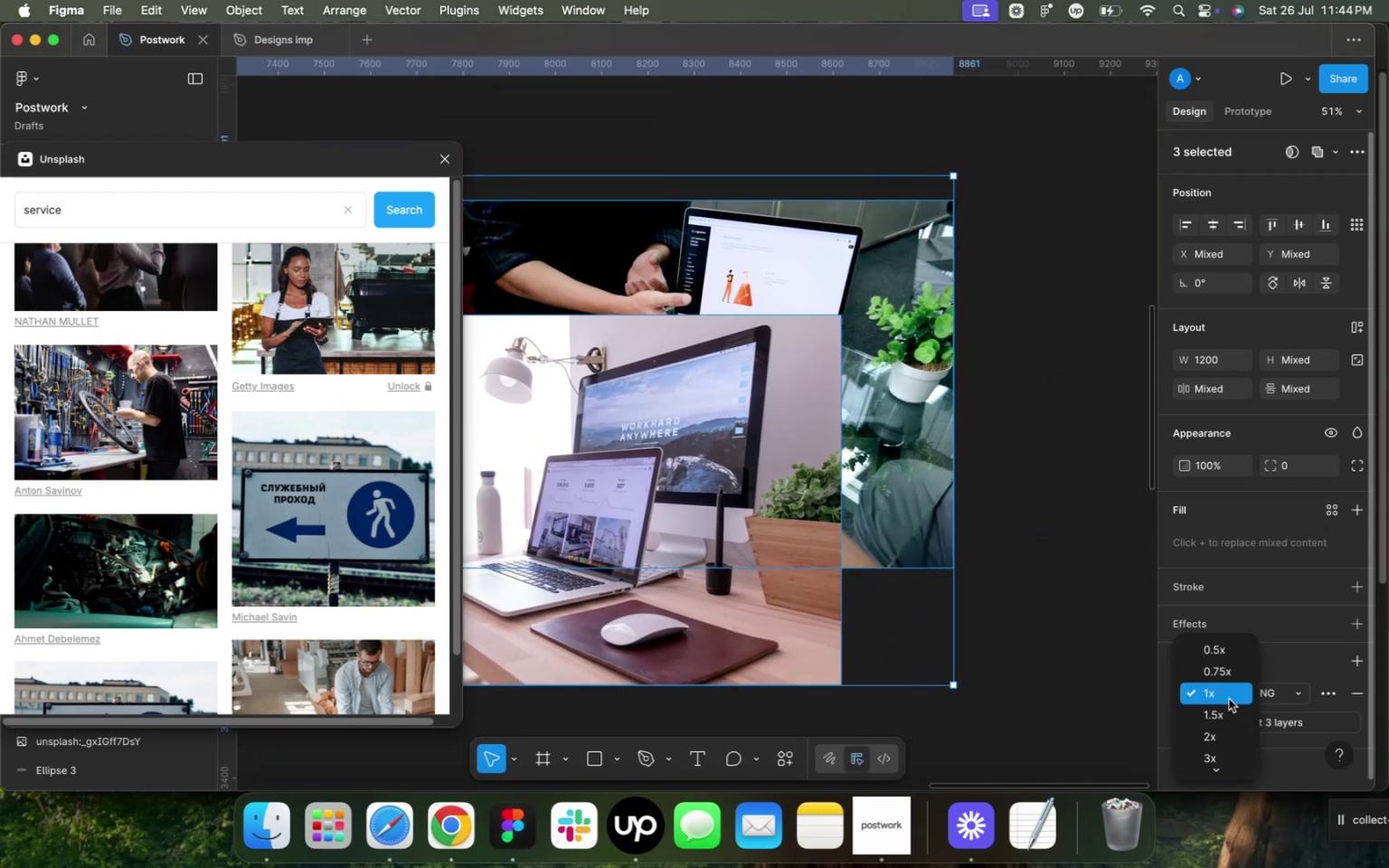 
left_click([1229, 699])
 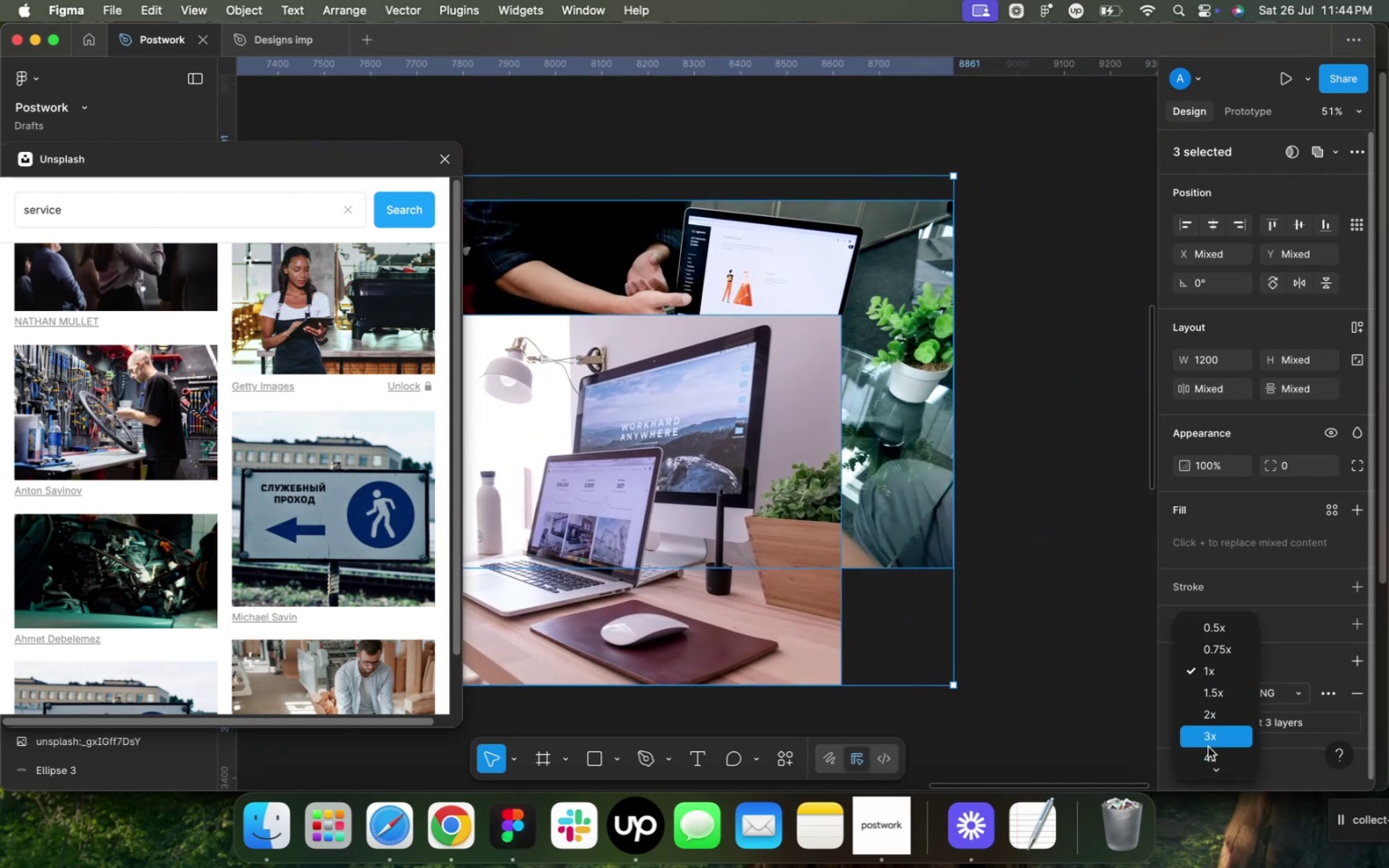 
scroll: coordinate [1208, 747], scroll_direction: down, amount: 2.0
 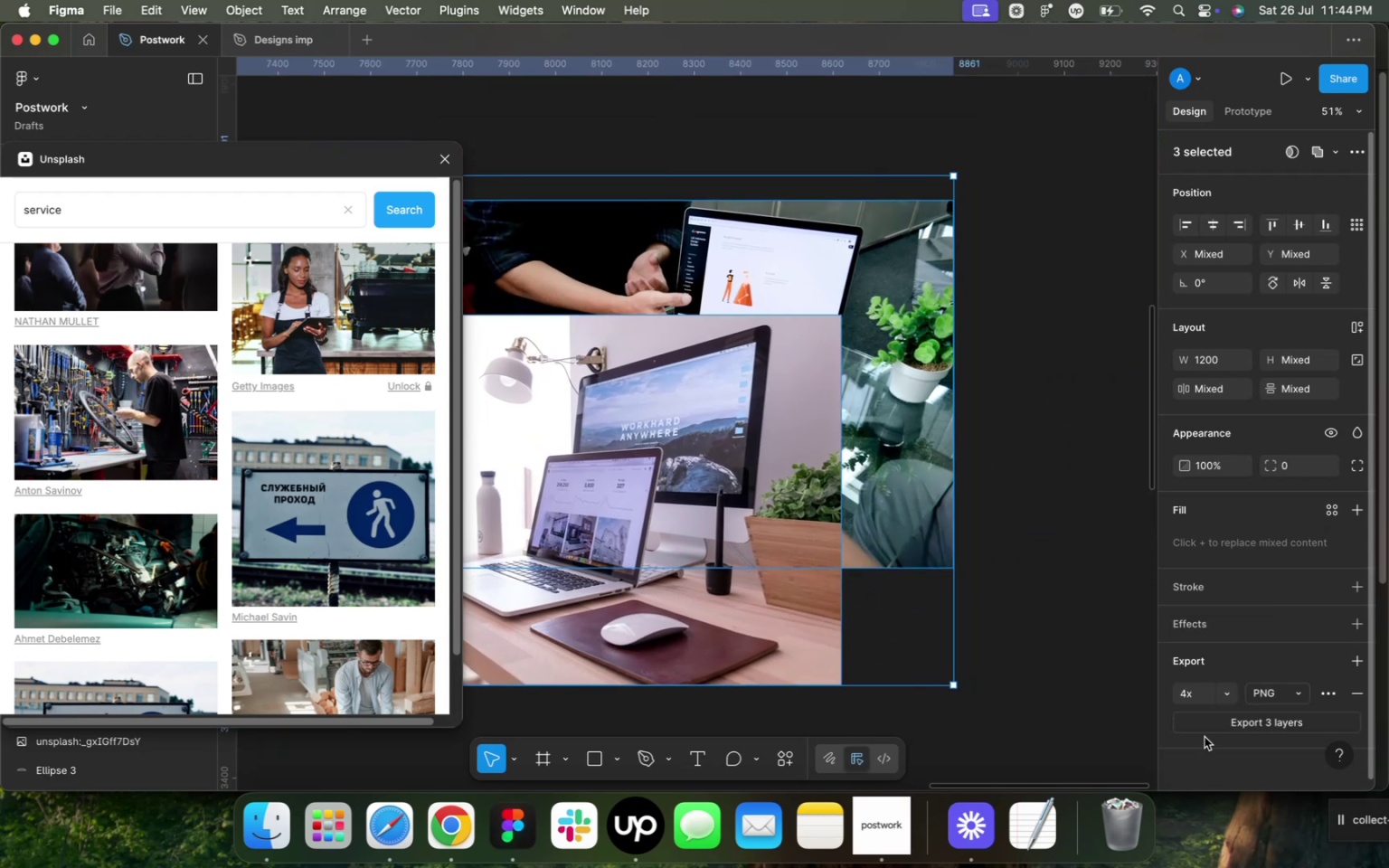 
left_click([1208, 740])
 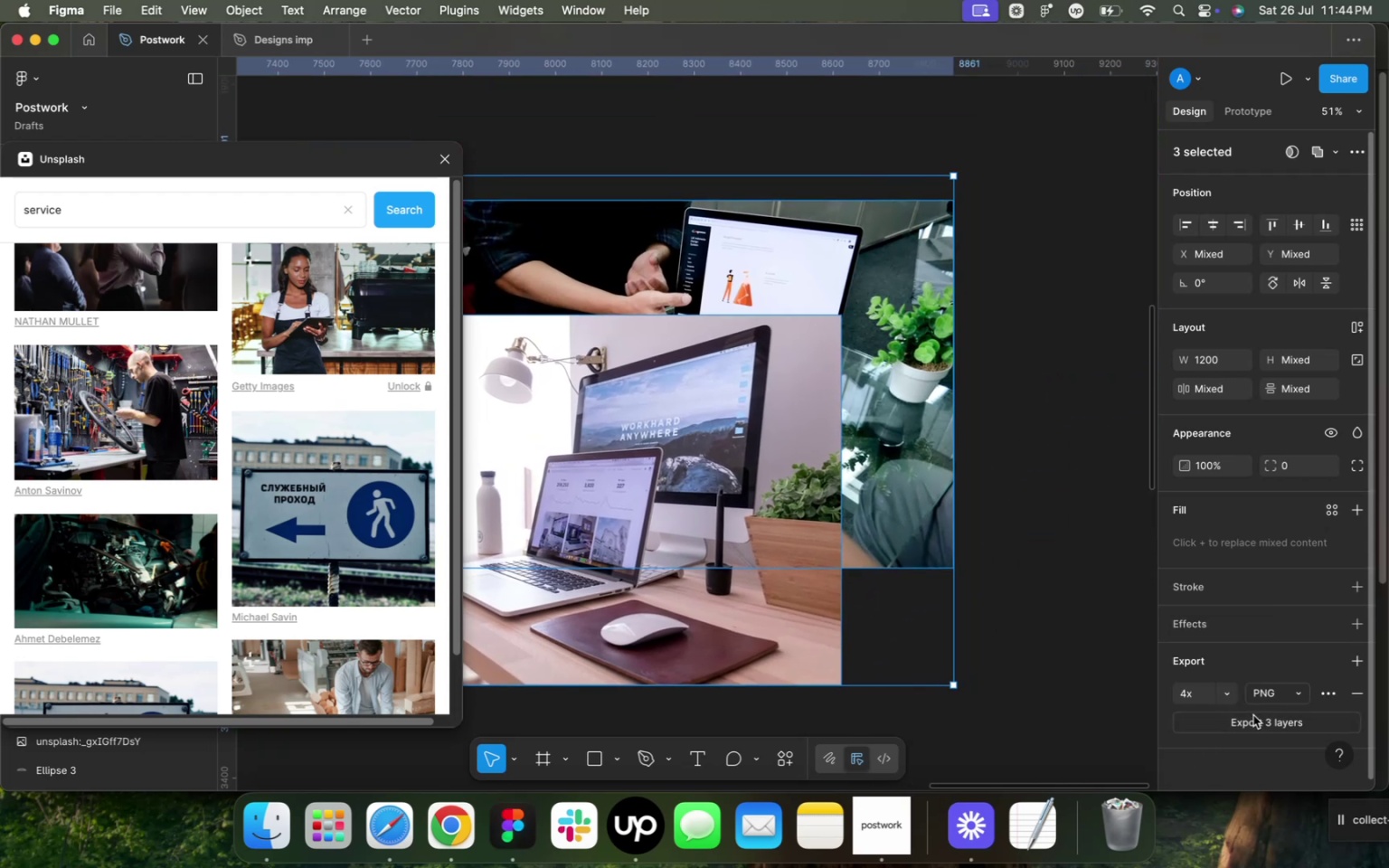 
left_click([1254, 715])
 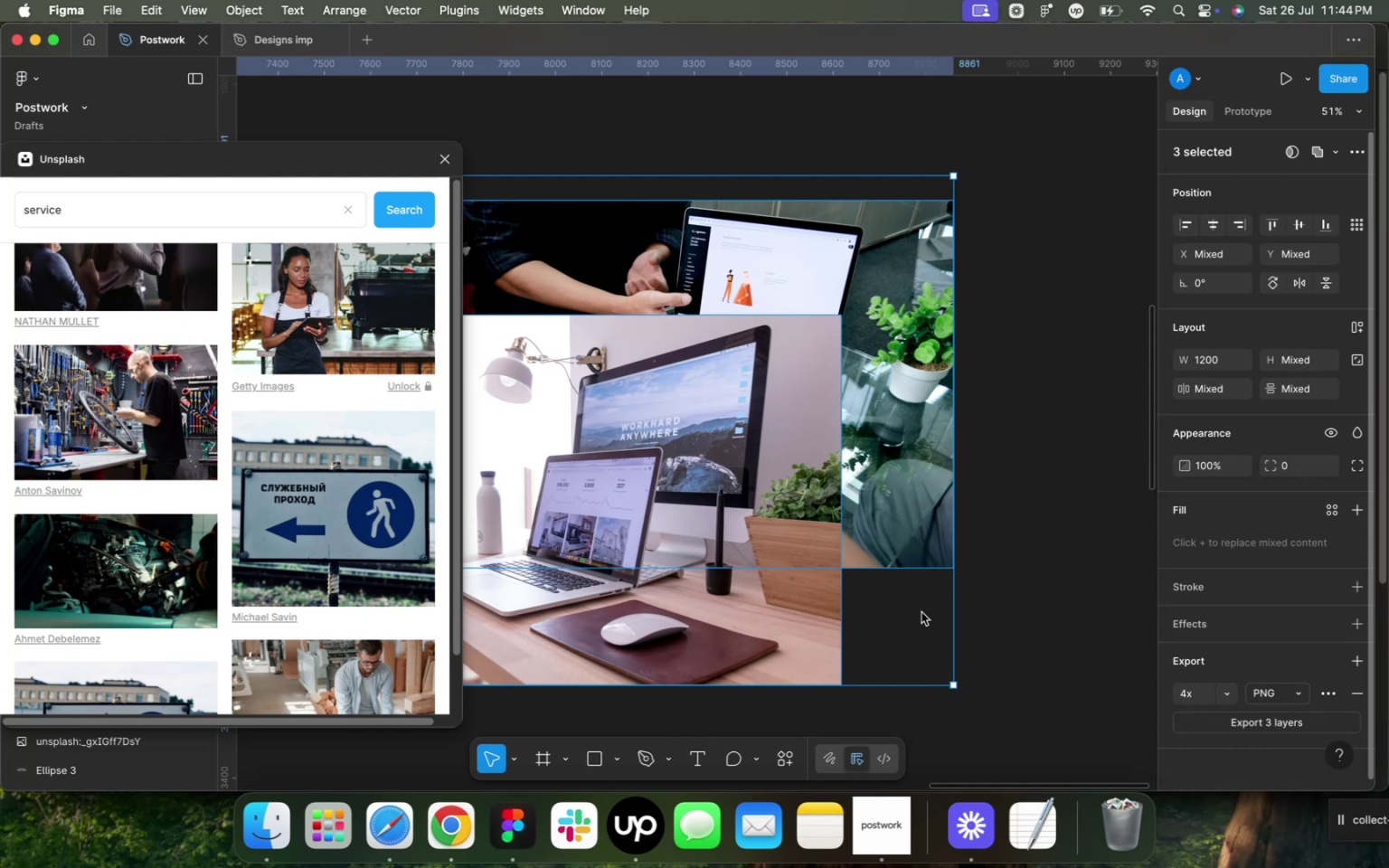 
wait(27.11)
 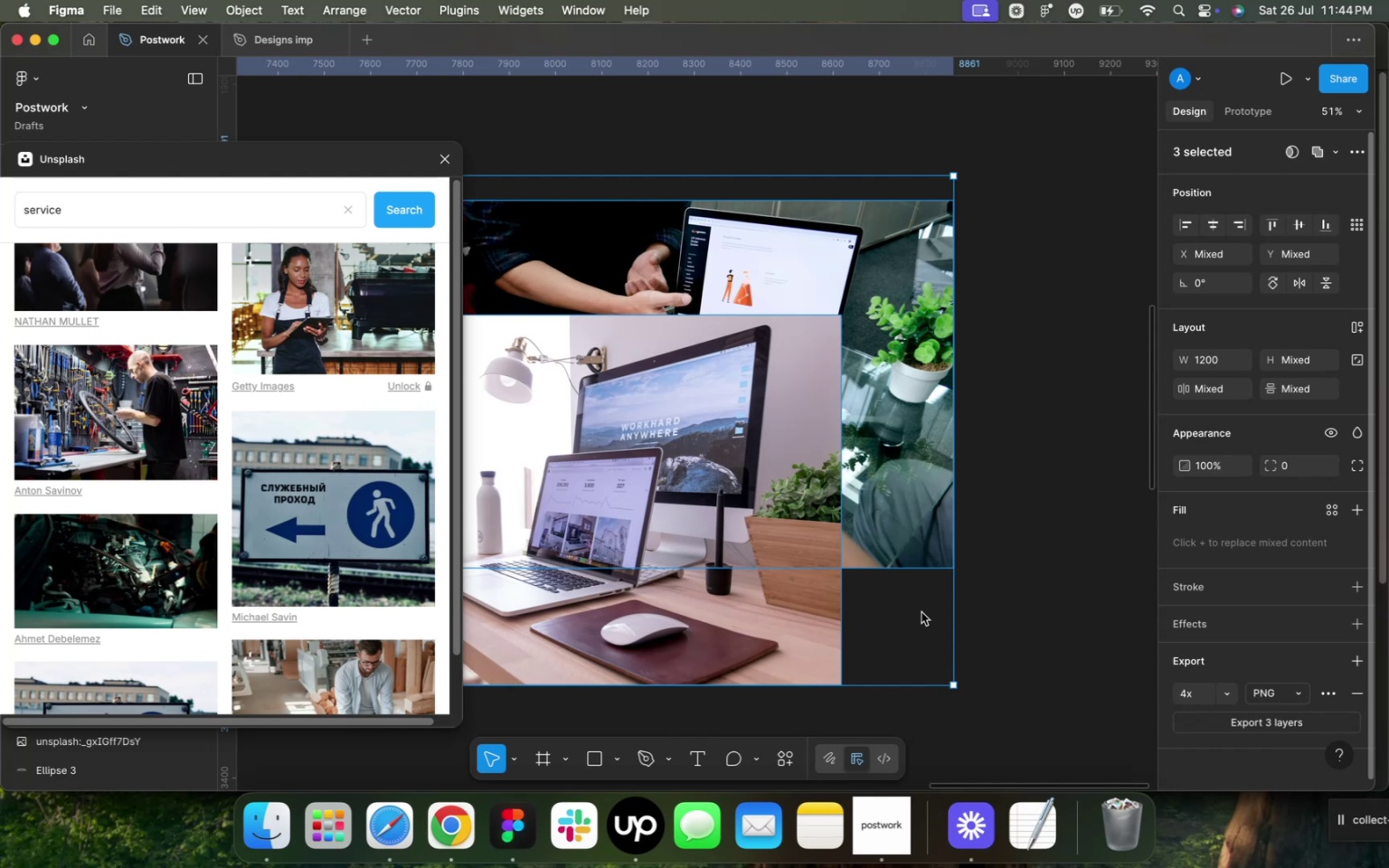 
left_click([994, 581])
 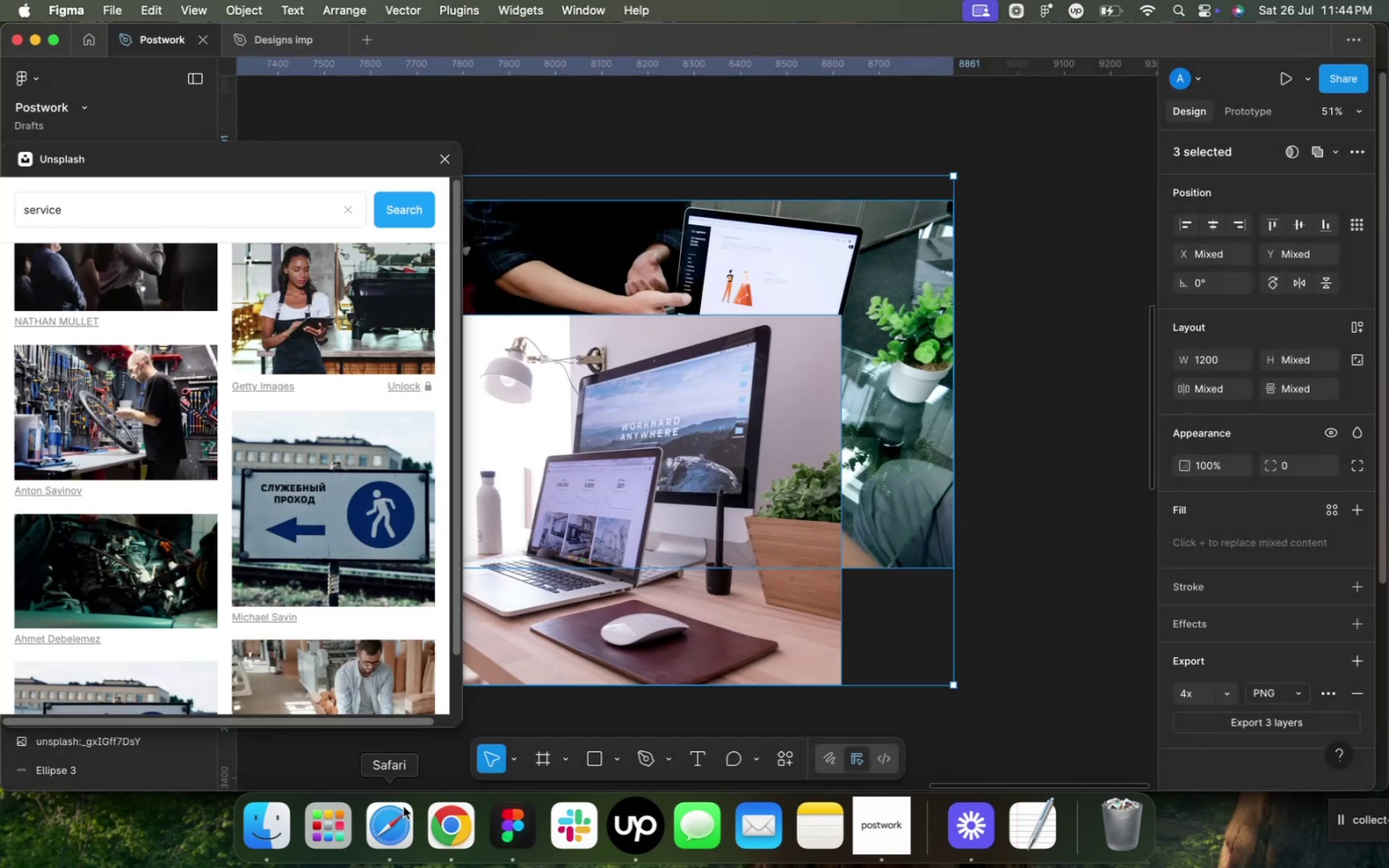 
wait(5.73)
 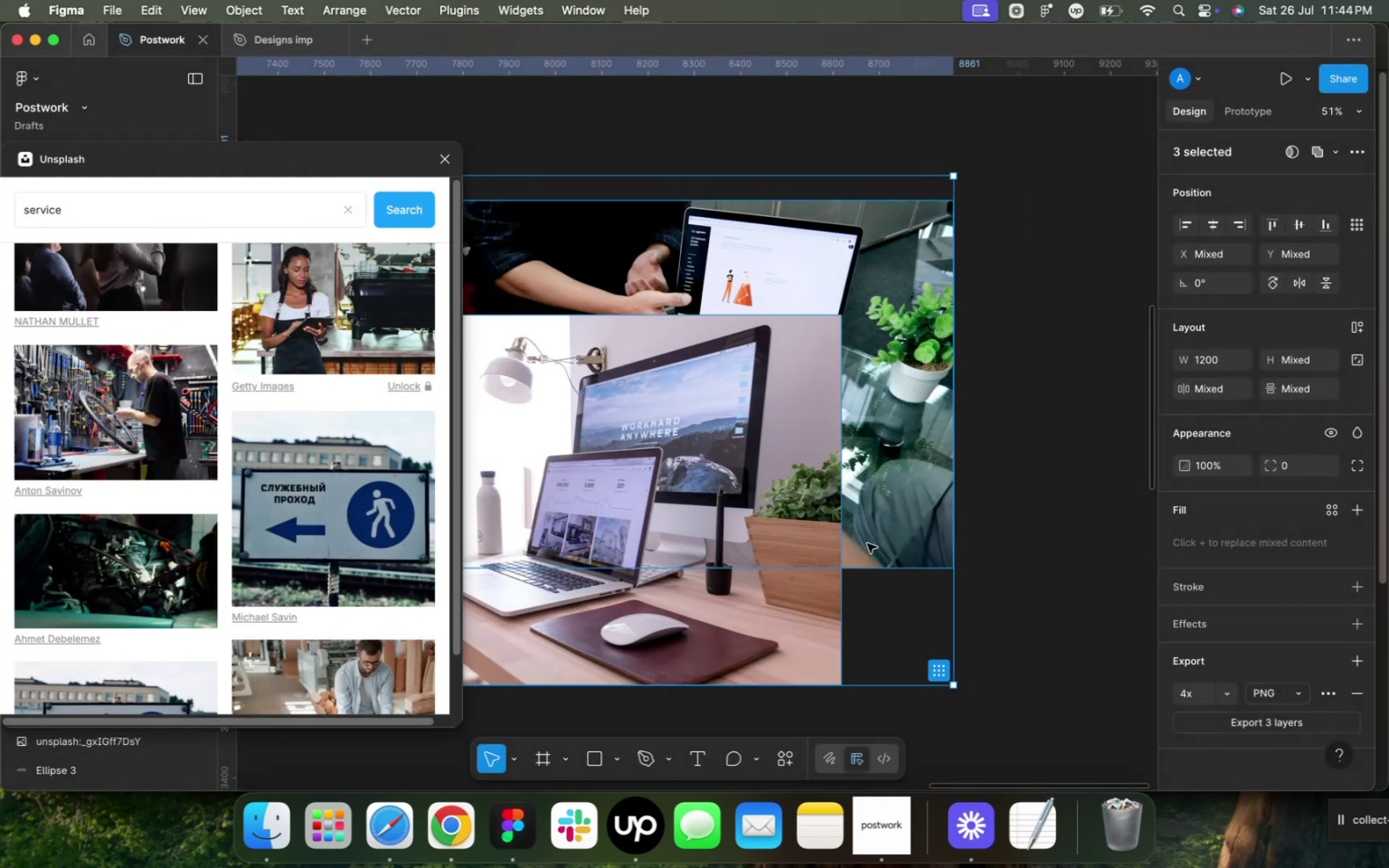 
left_click([469, 827])
 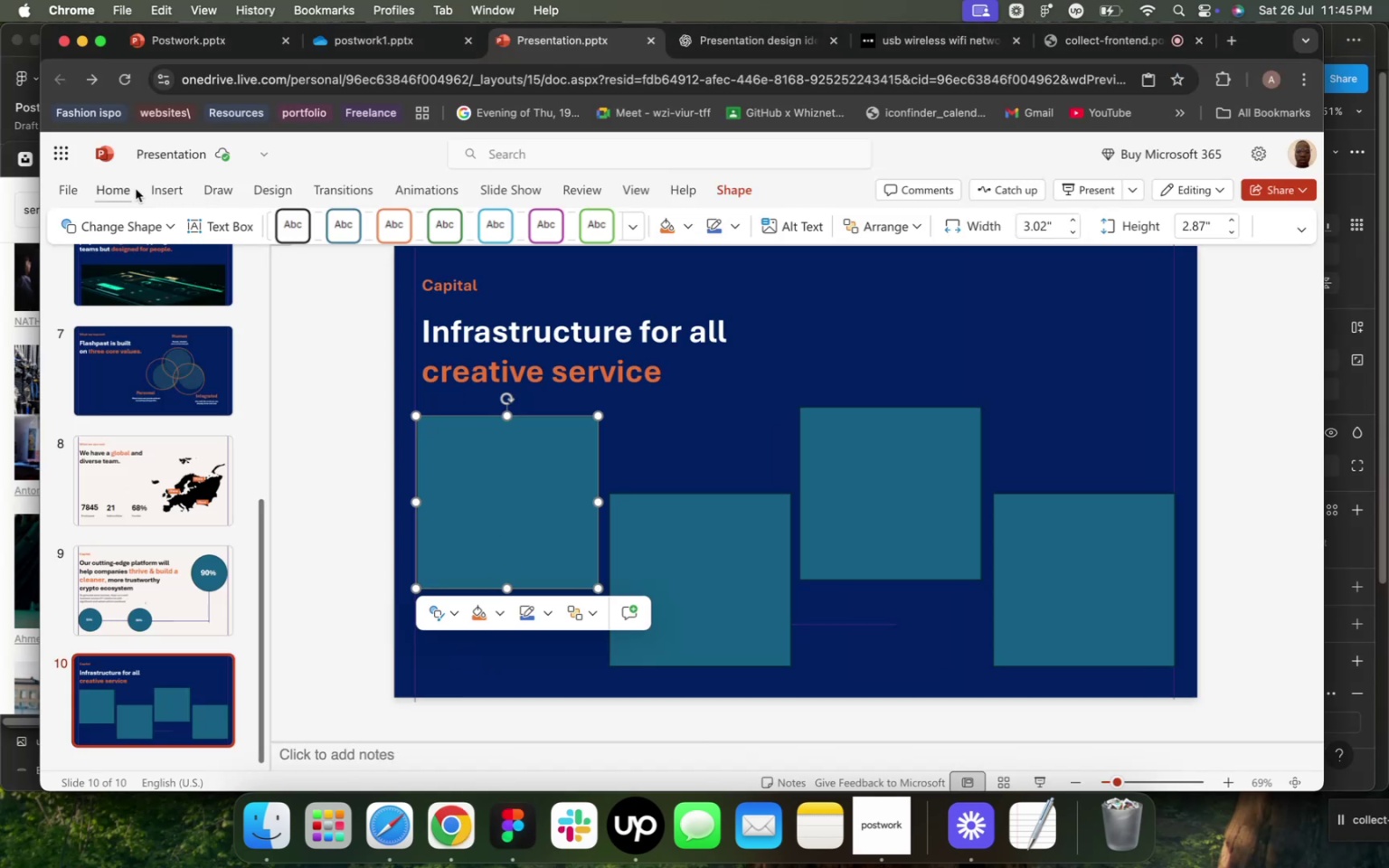 
wait(7.79)
 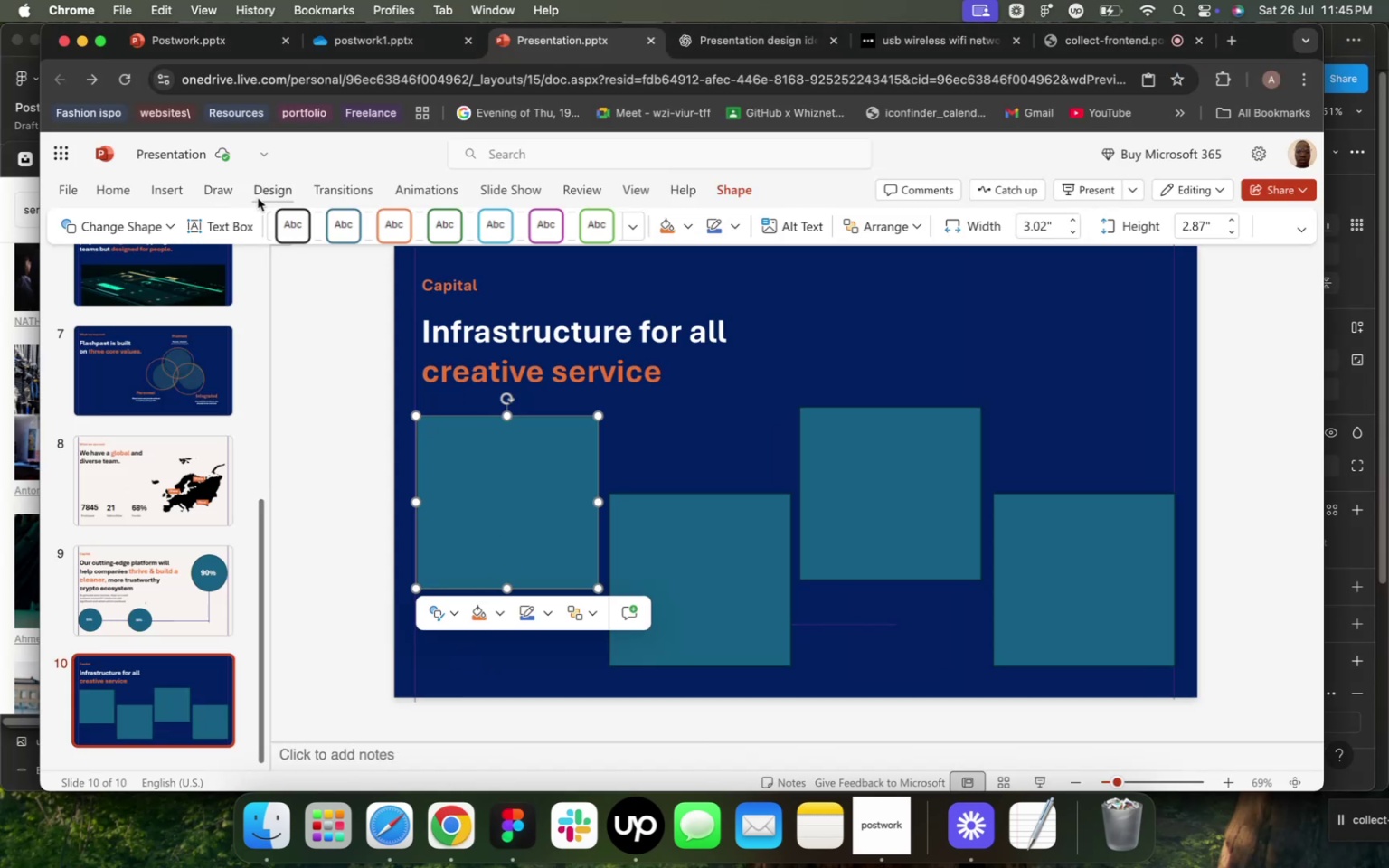 
left_click([136, 189])
 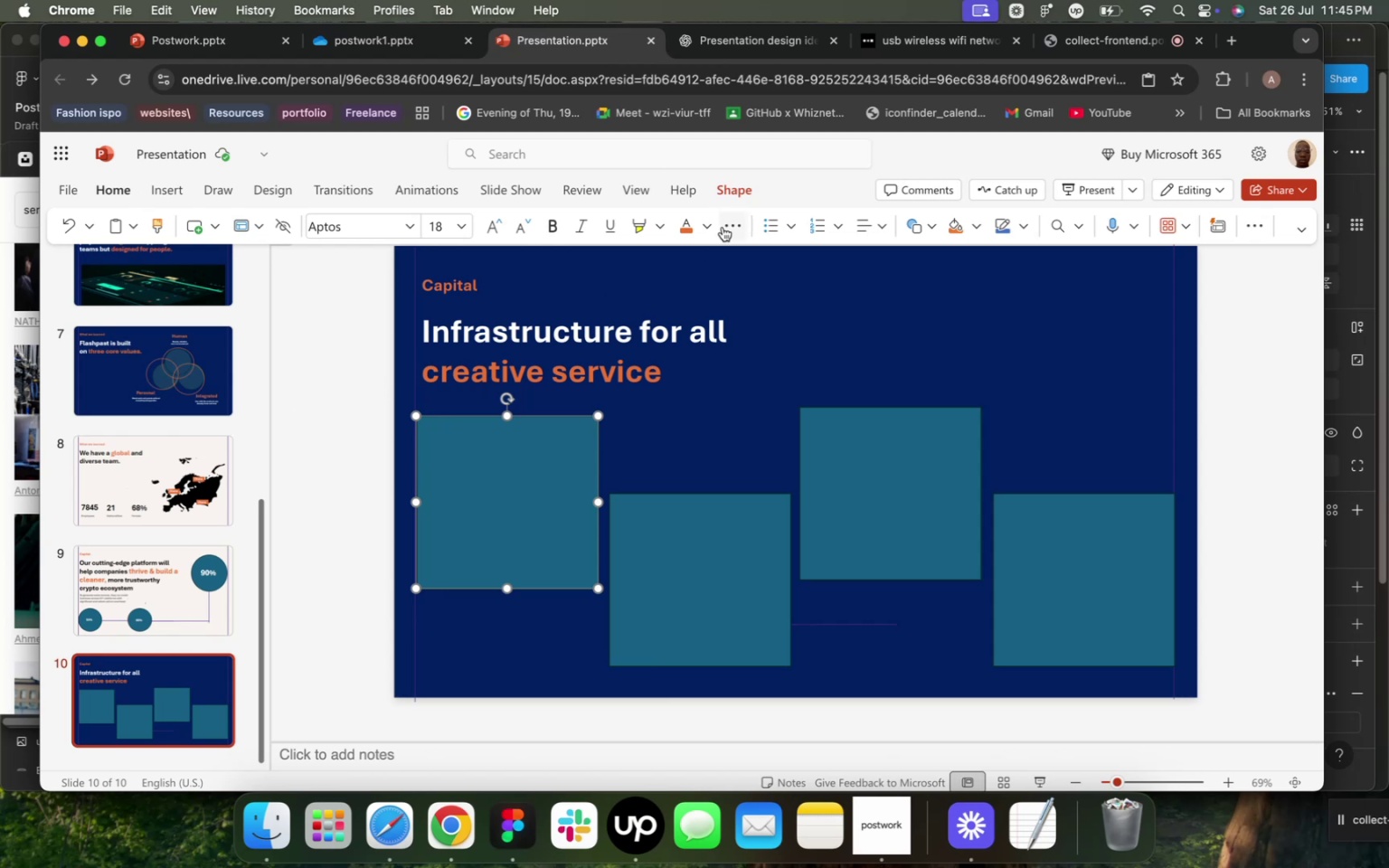 
left_click([726, 226])
 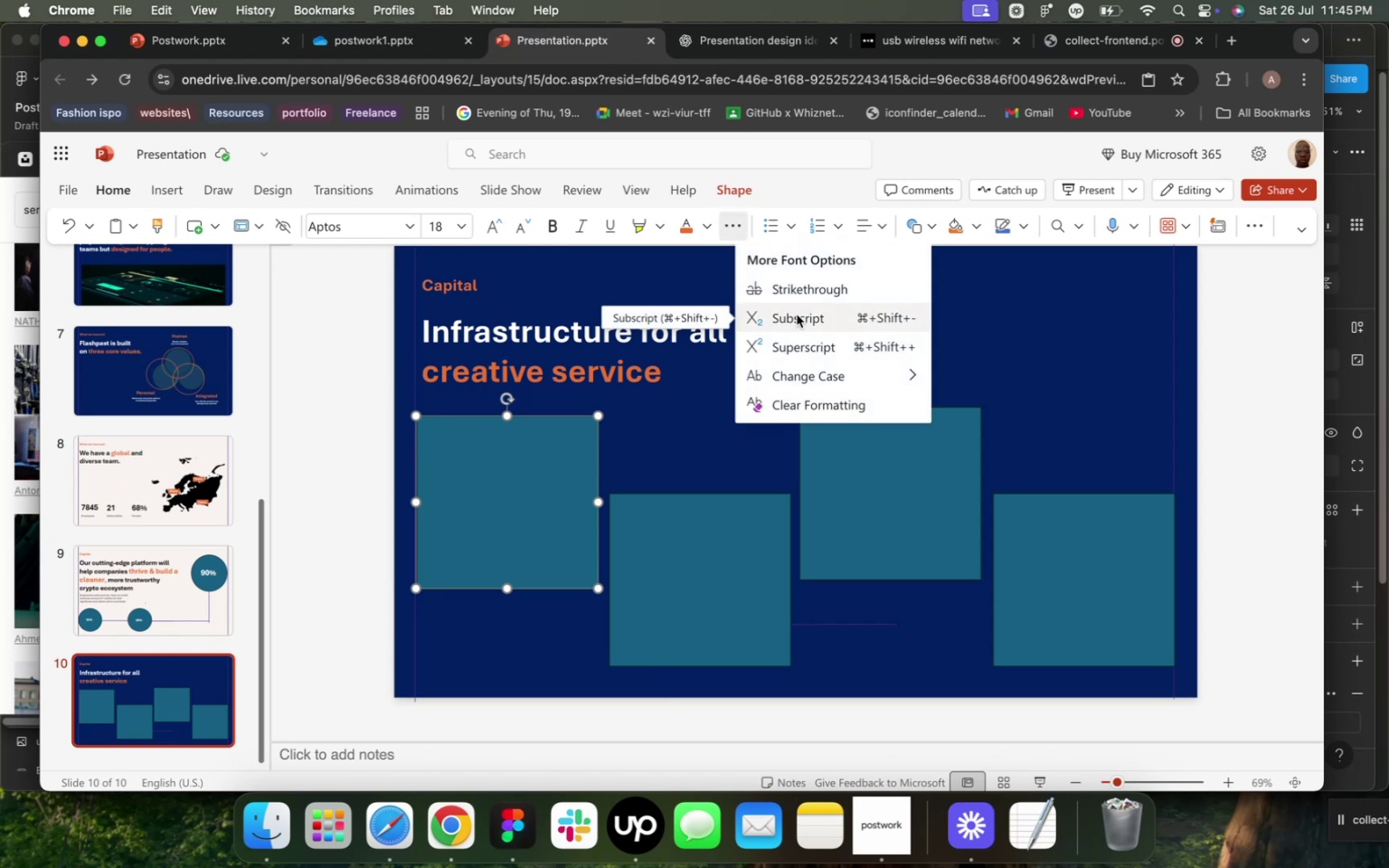 
wait(6.03)
 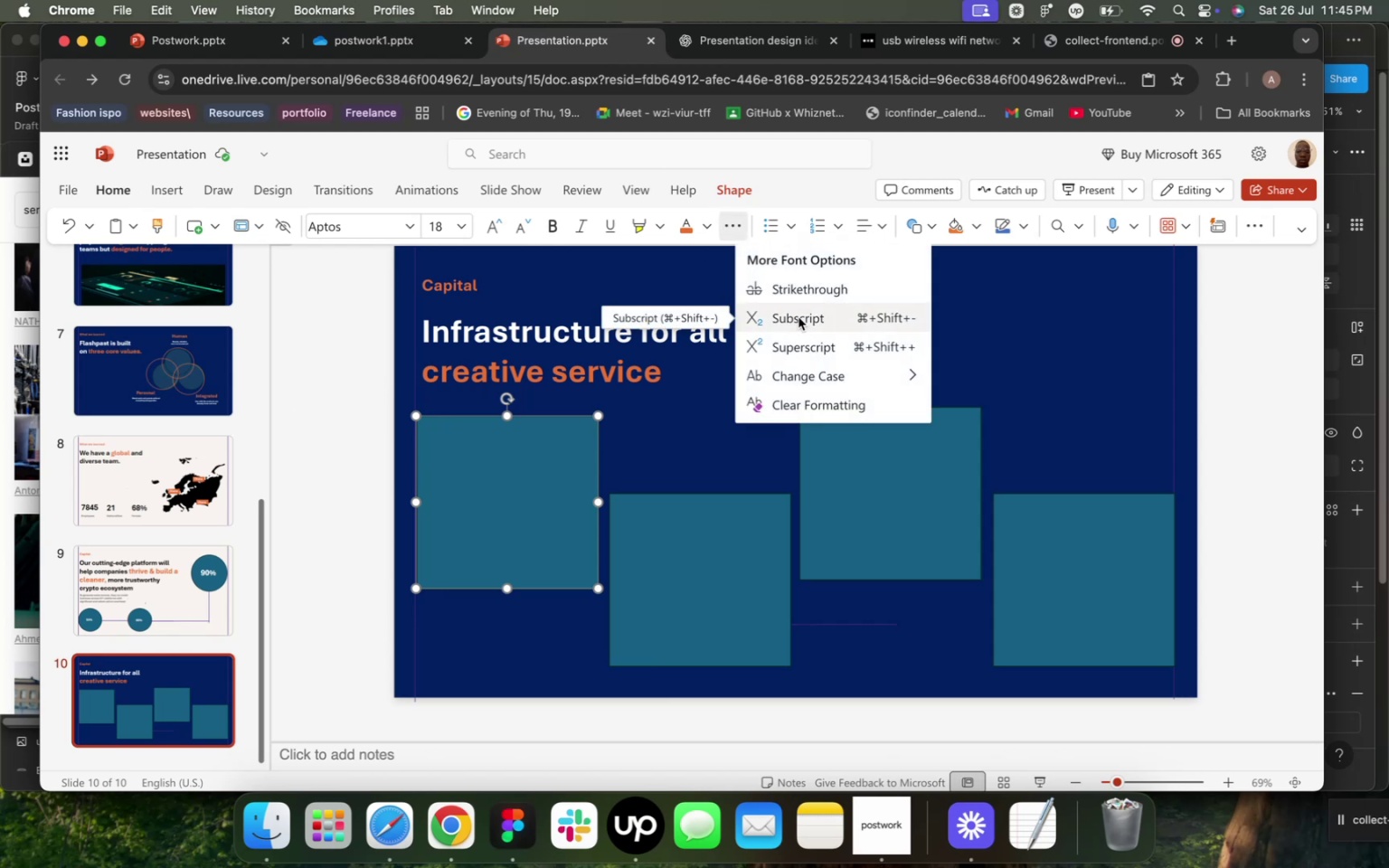 
mouse_move([865, 233])
 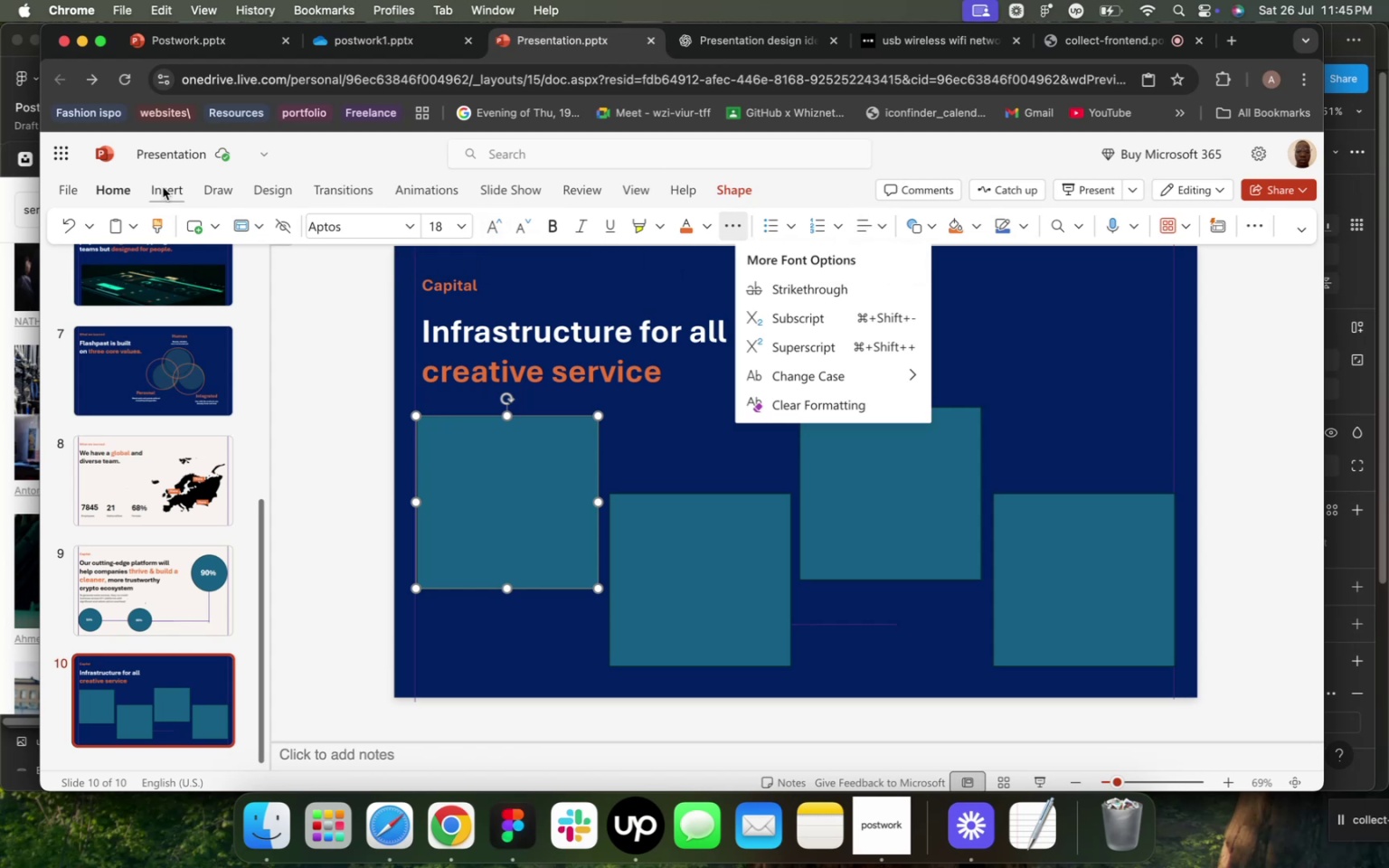 
left_click([163, 187])
 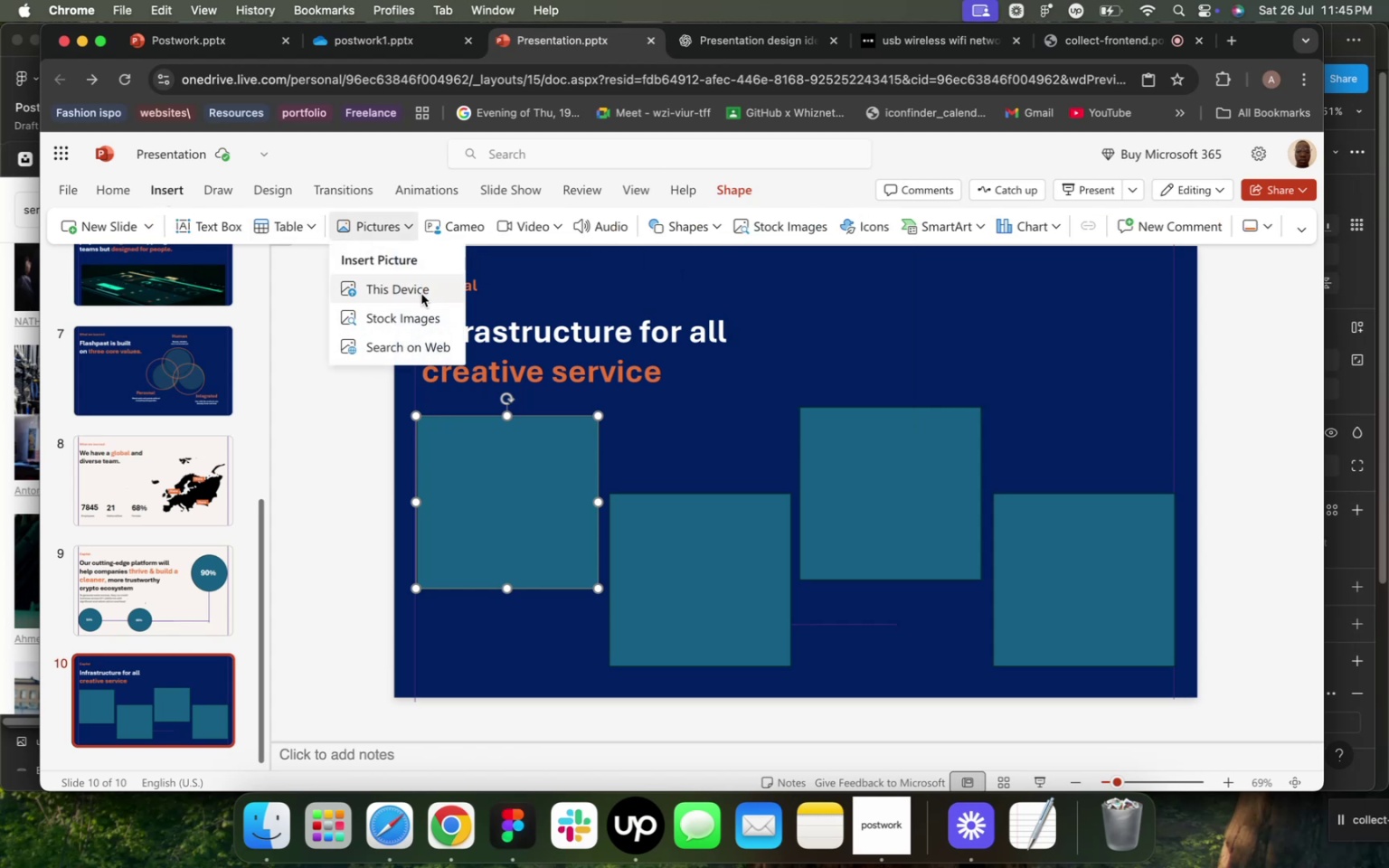 
left_click([421, 294])
 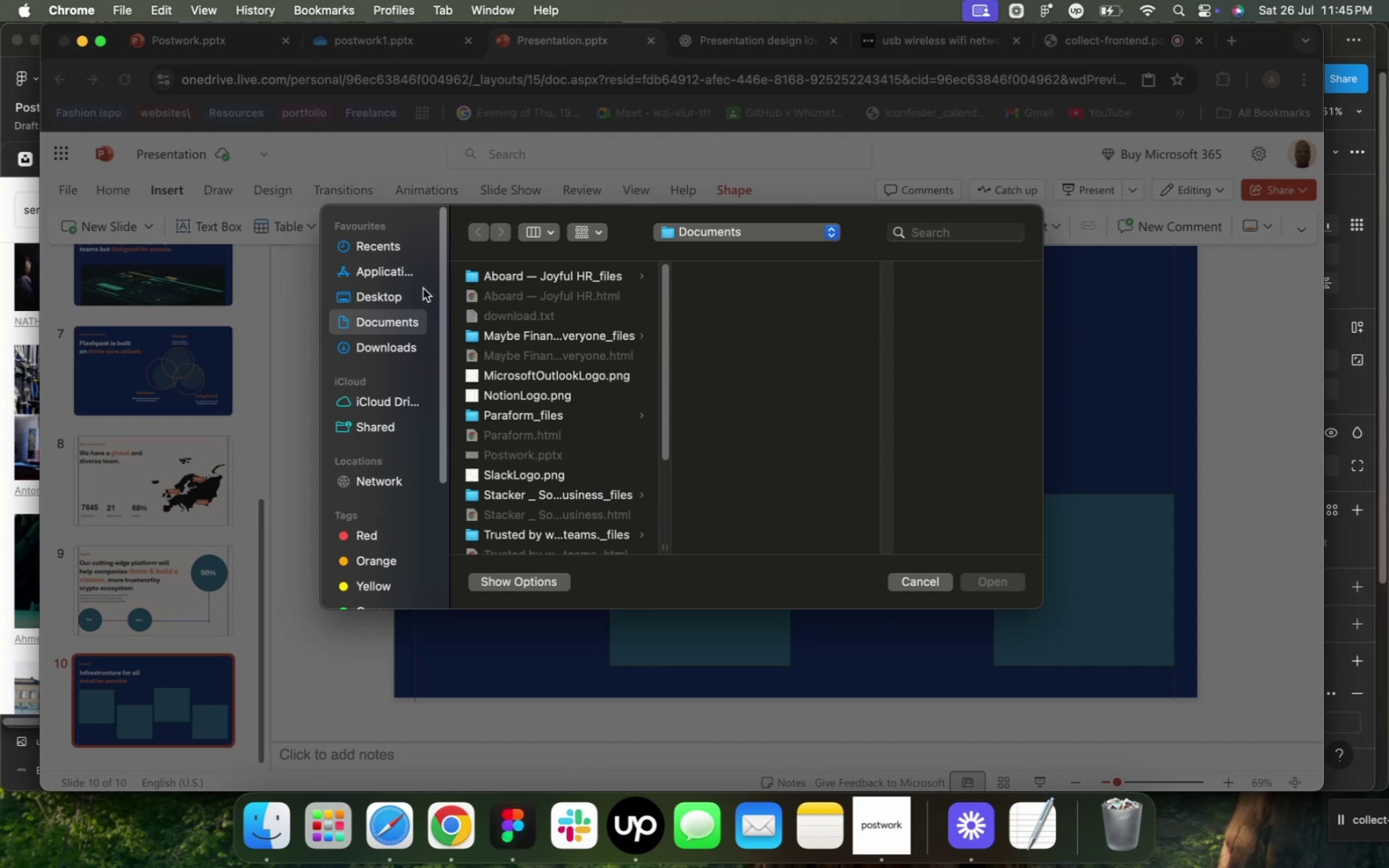 
wait(15.21)
 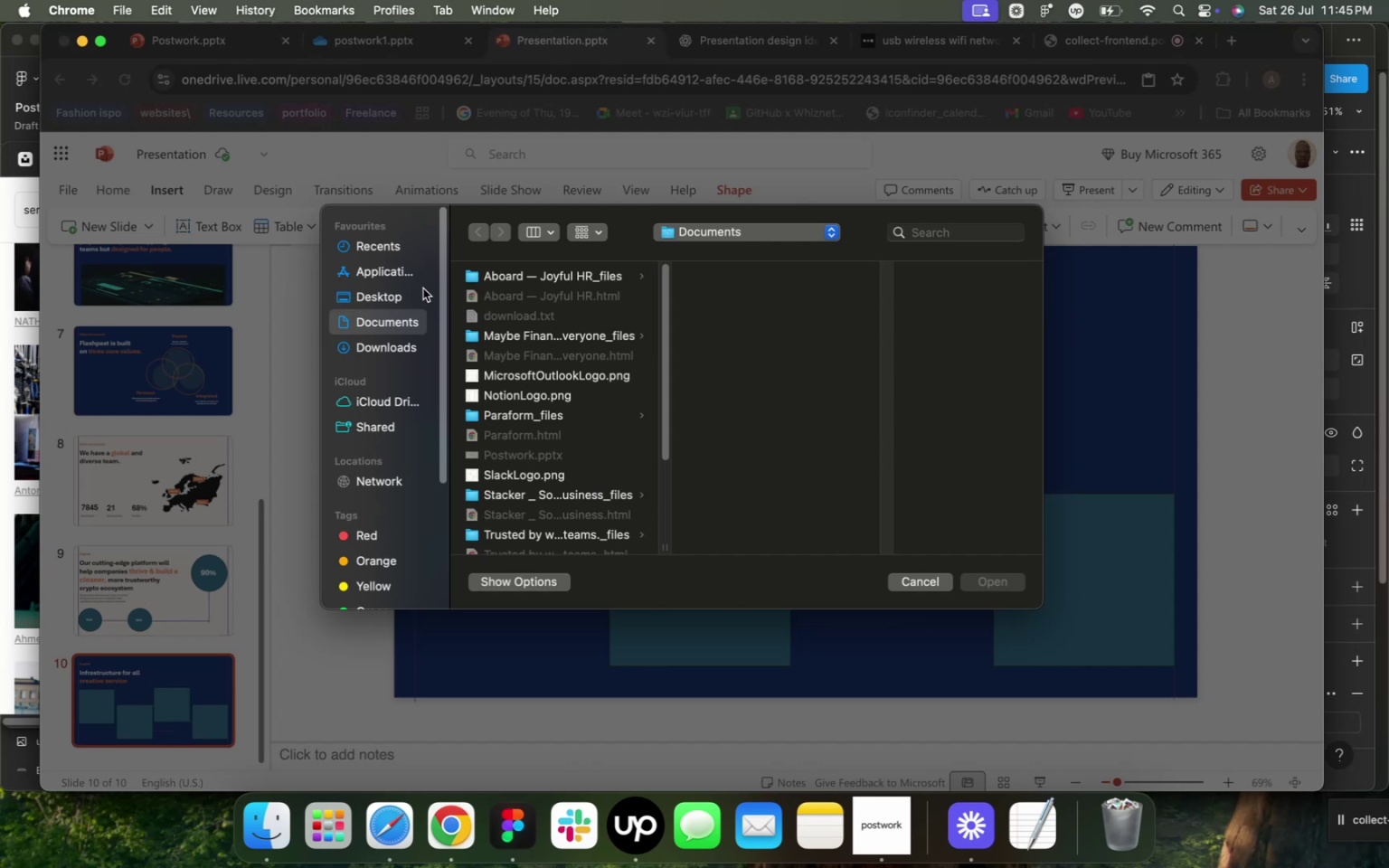 
scroll: coordinate [562, 355], scroll_direction: down, amount: 22.0
 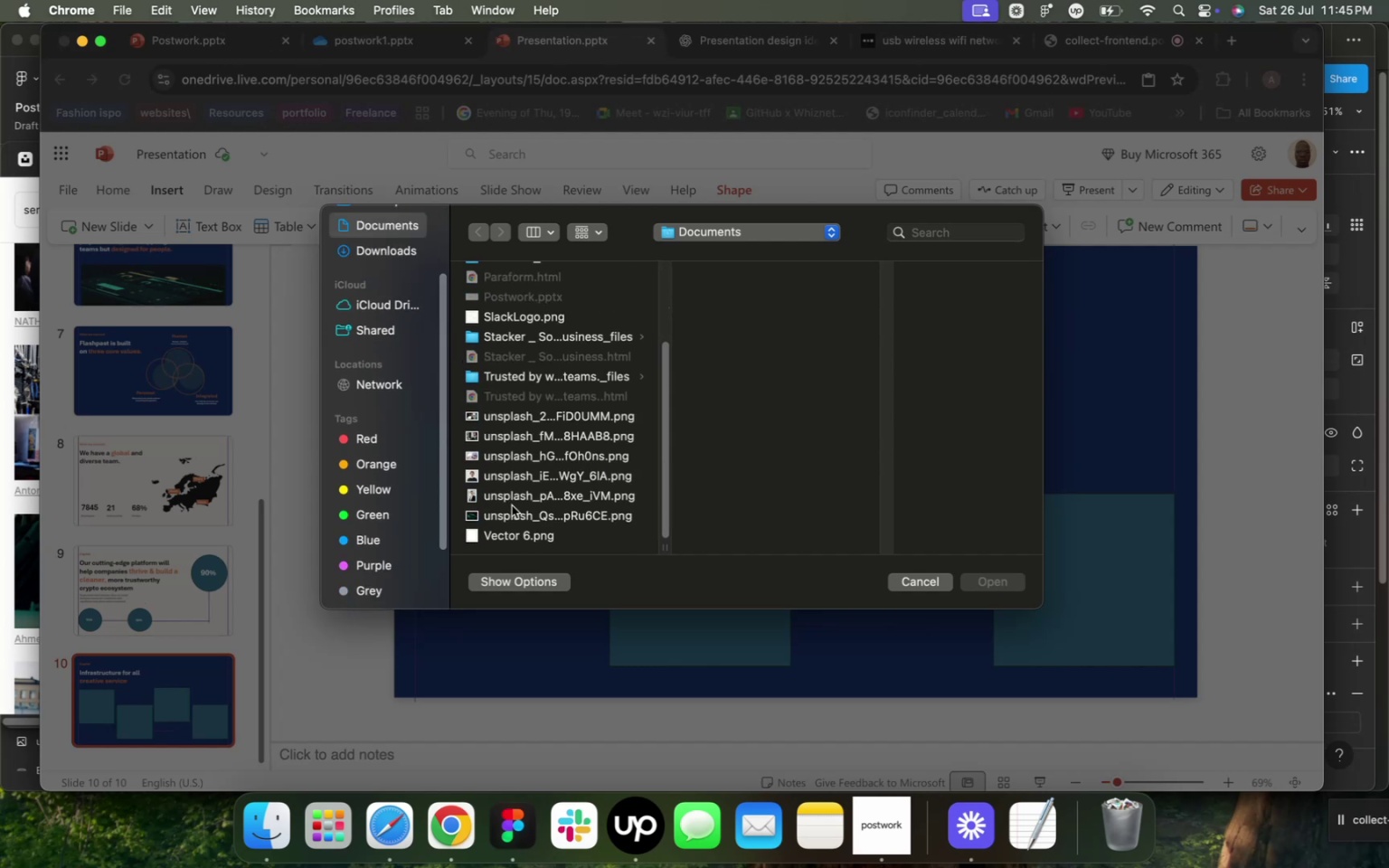 
left_click([517, 511])
 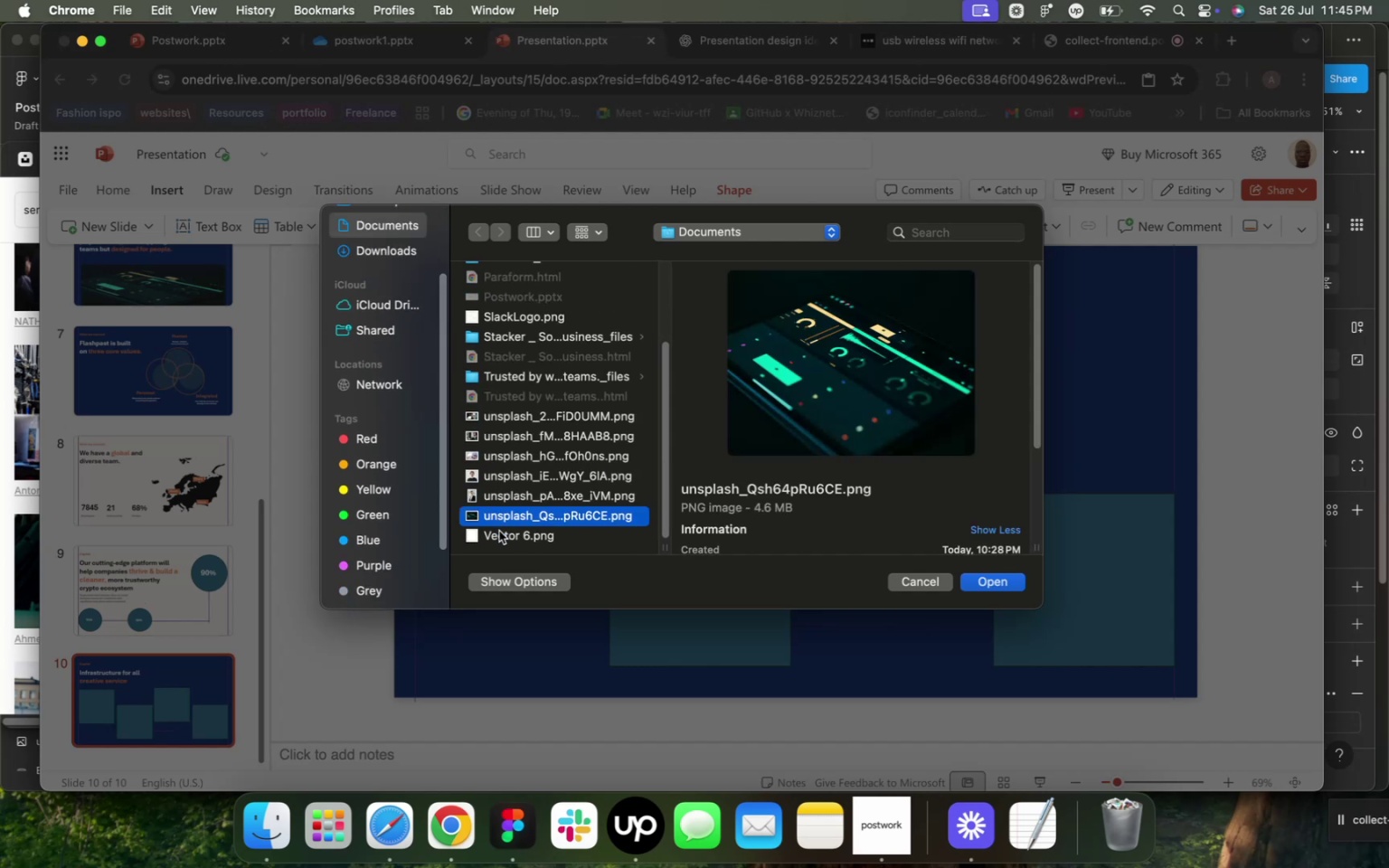 
left_click([500, 531])
 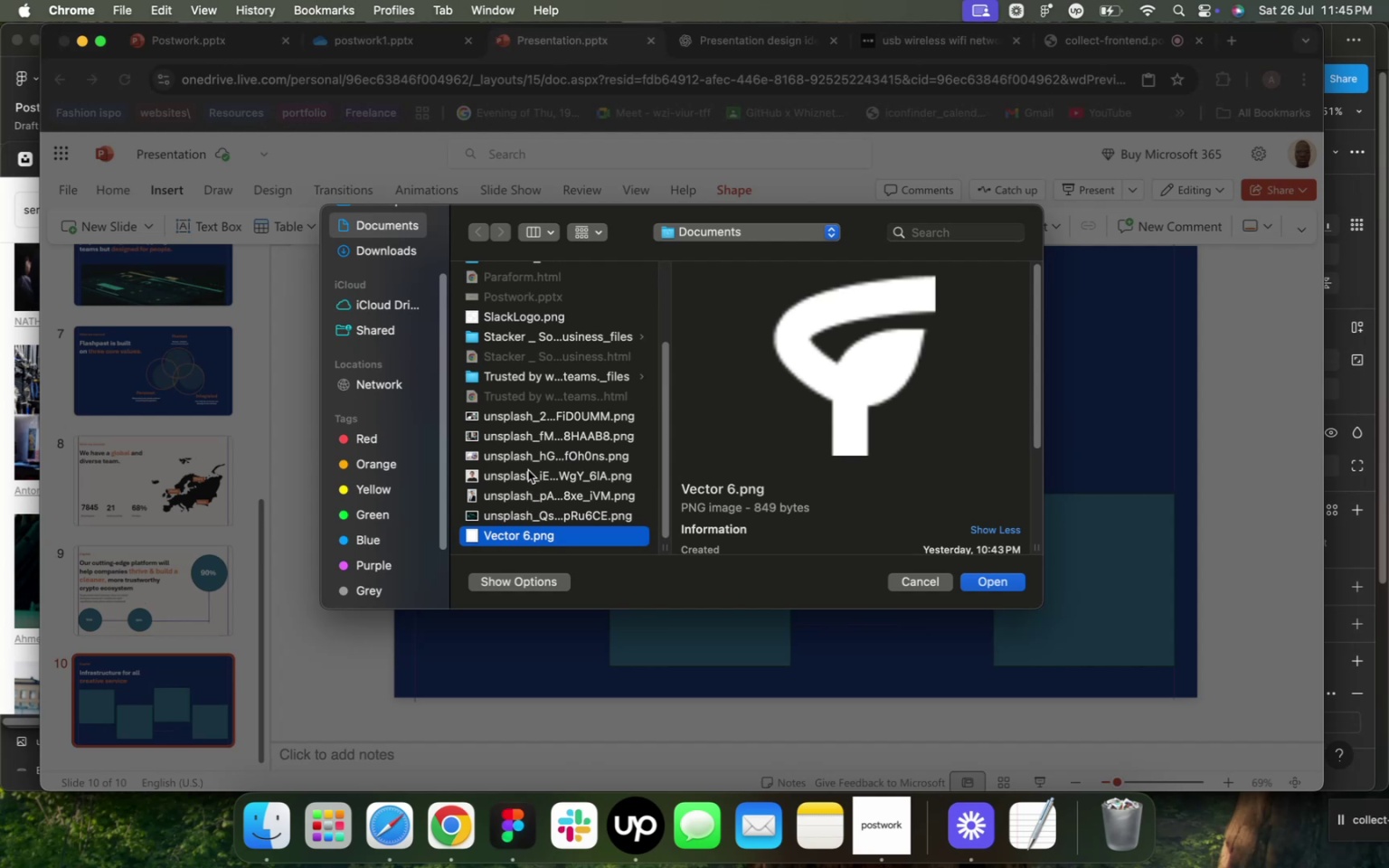 
left_click([528, 470])
 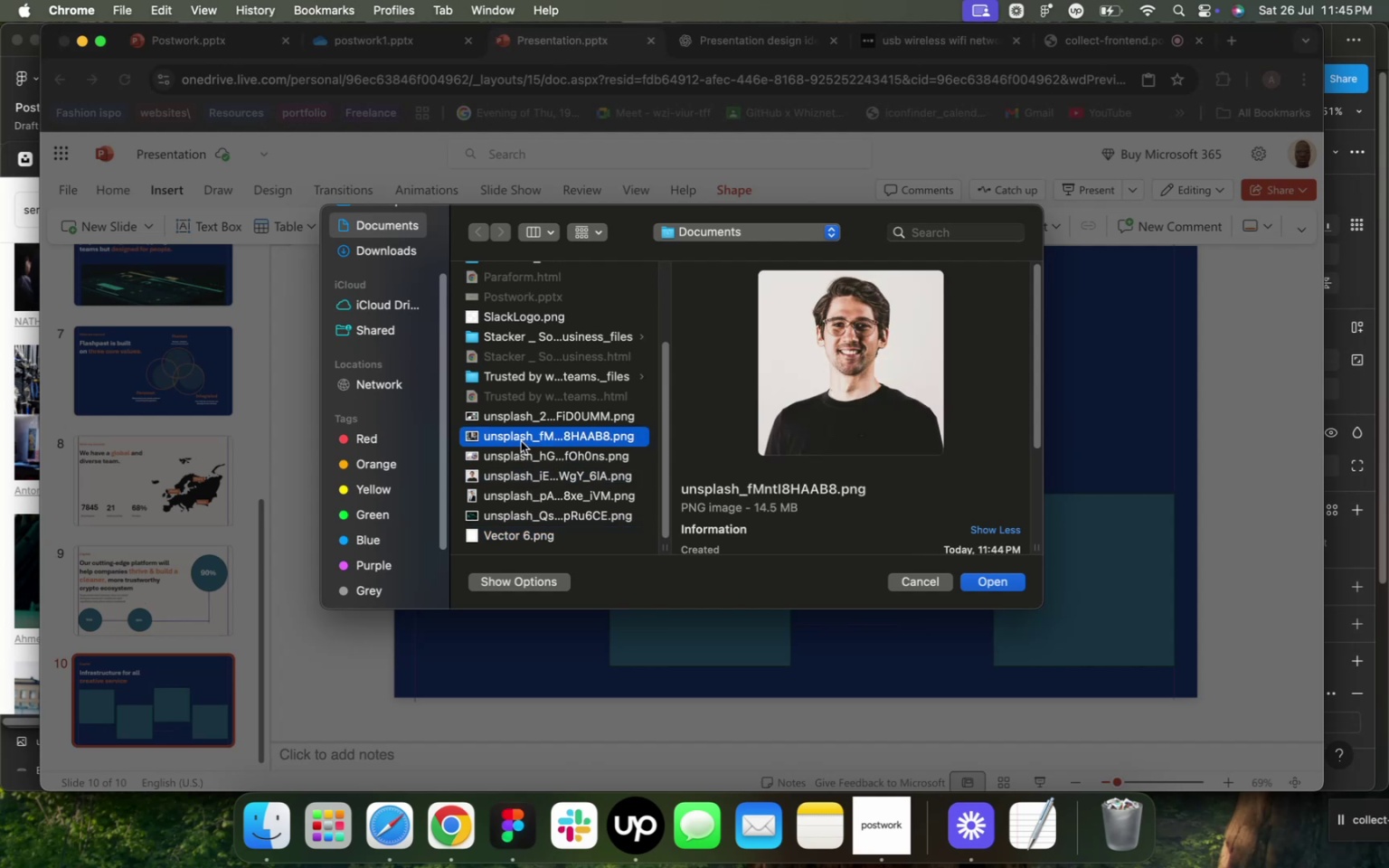 
left_click([521, 441])
 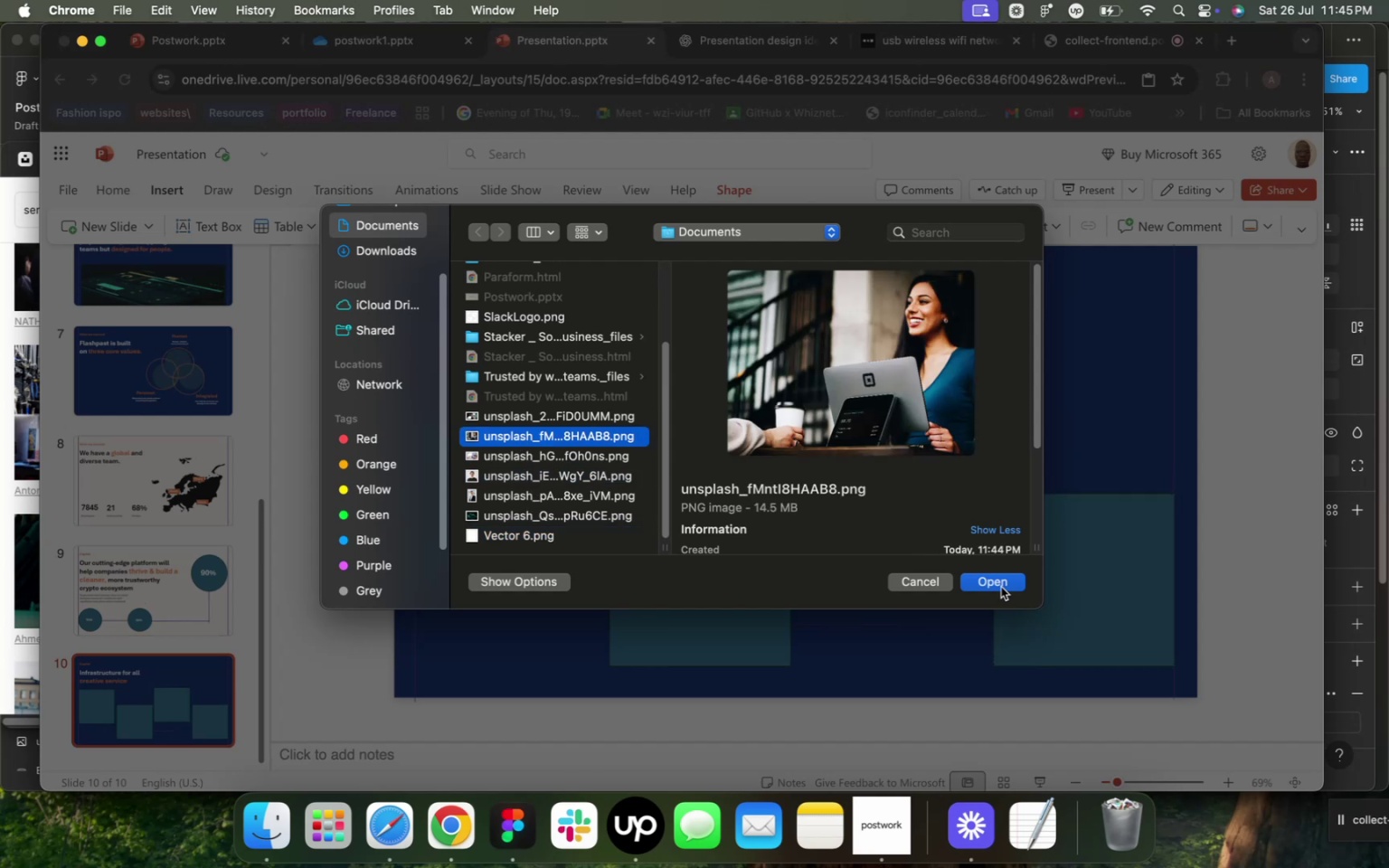 
left_click([1000, 584])
 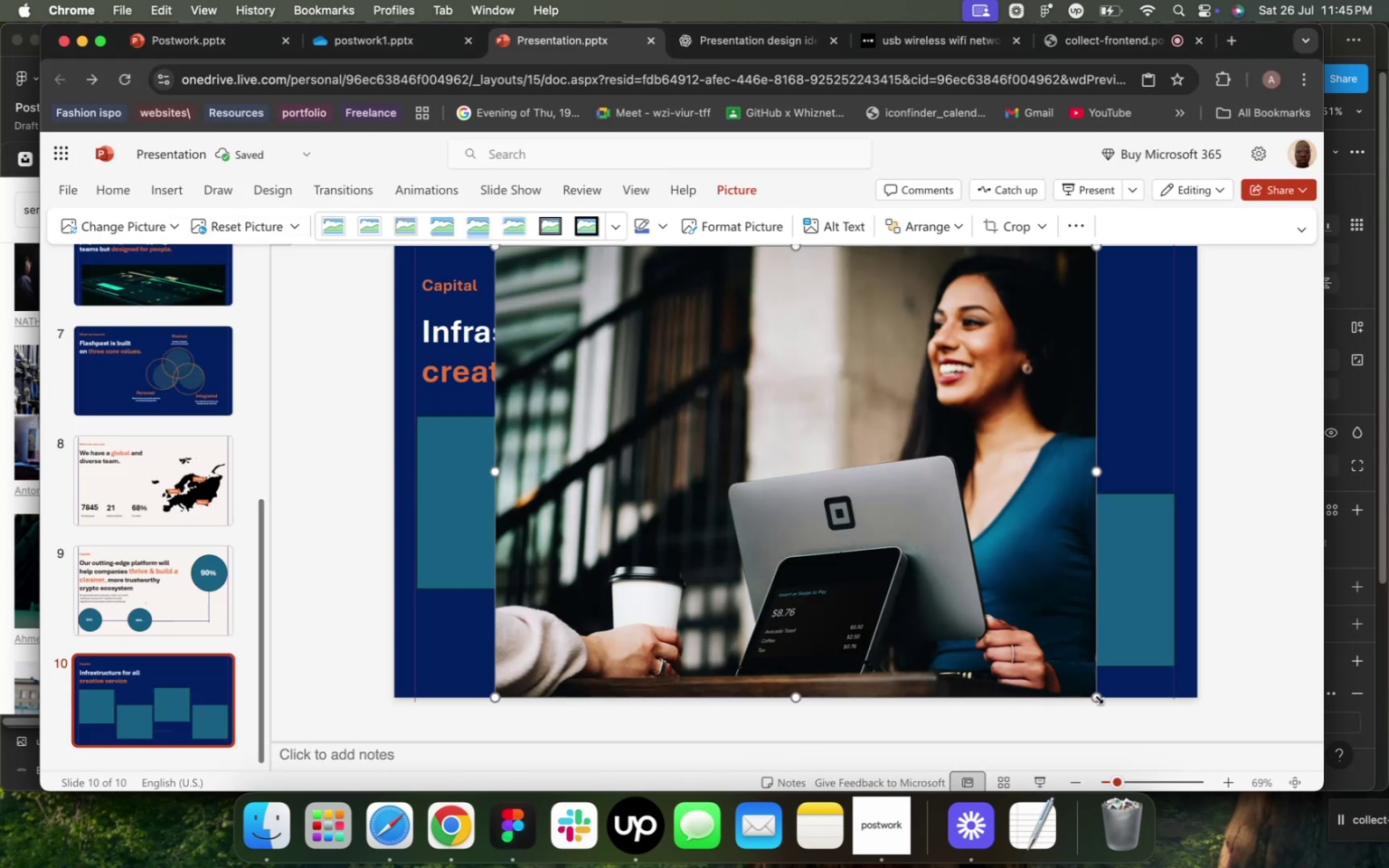 
left_click_drag(start_coordinate=[1096, 697], to_coordinate=[644, 392])
 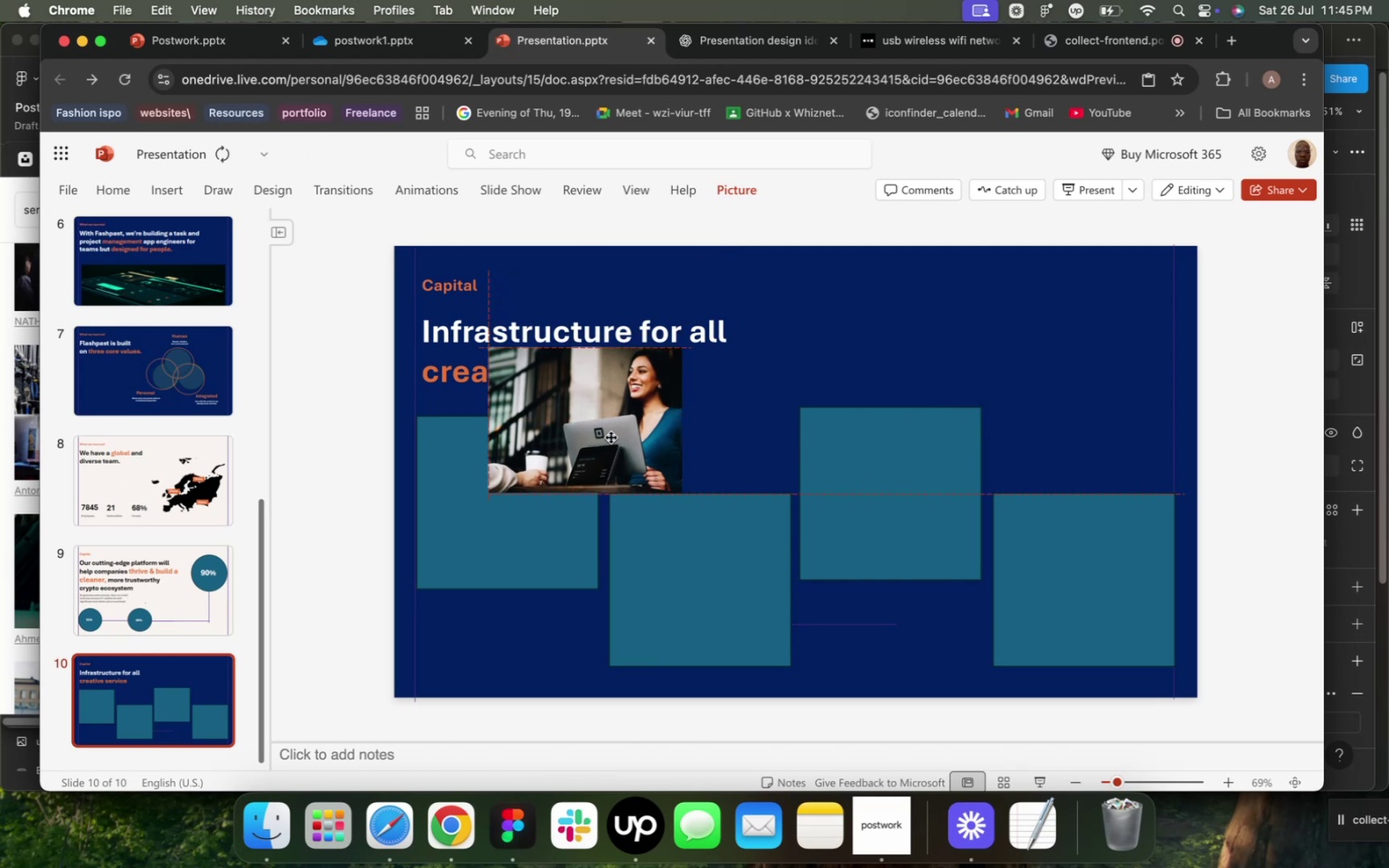 
left_click_drag(start_coordinate=[624, 326], to_coordinate=[548, 491])
 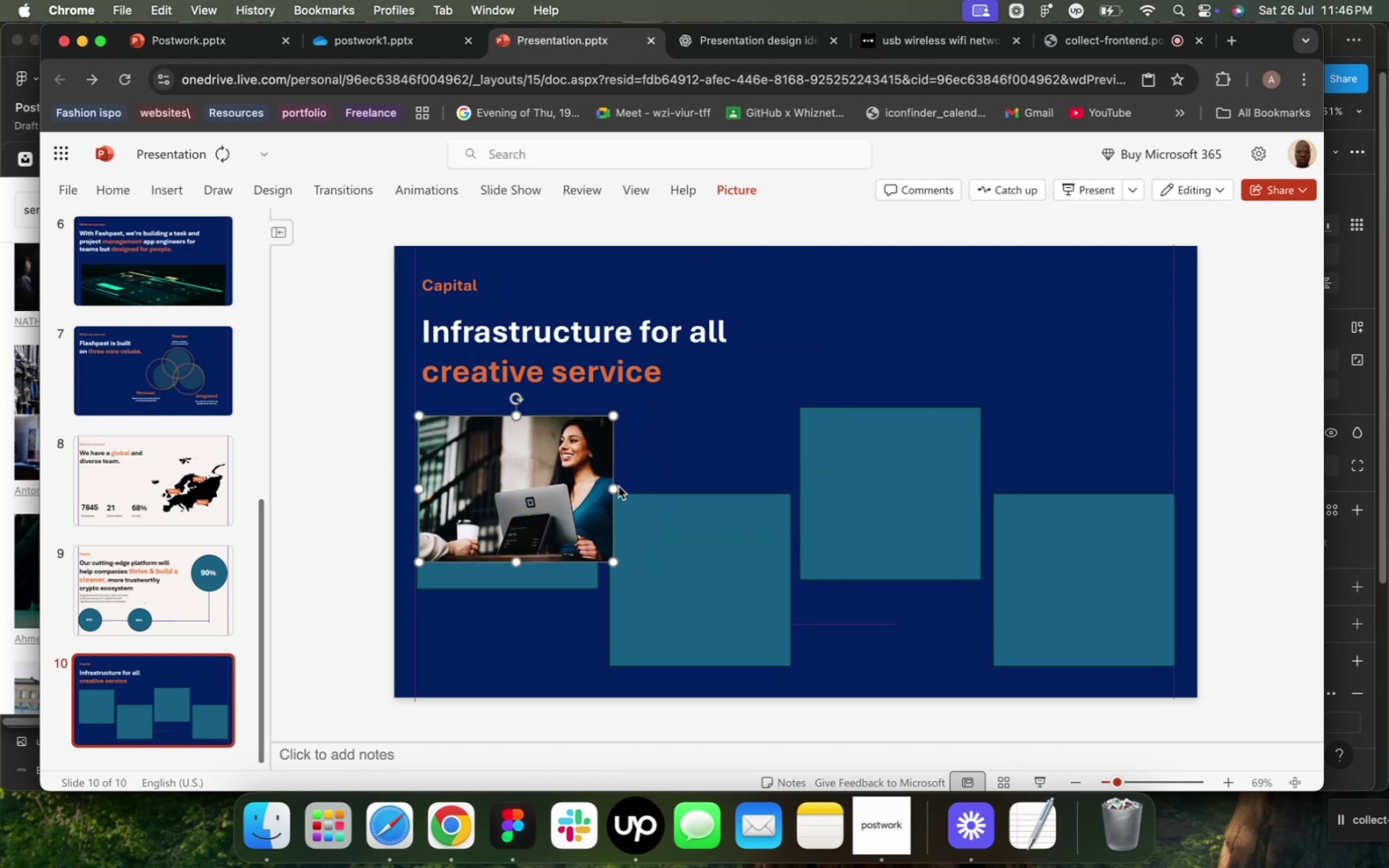 
left_click_drag(start_coordinate=[616, 488], to_coordinate=[597, 489])
 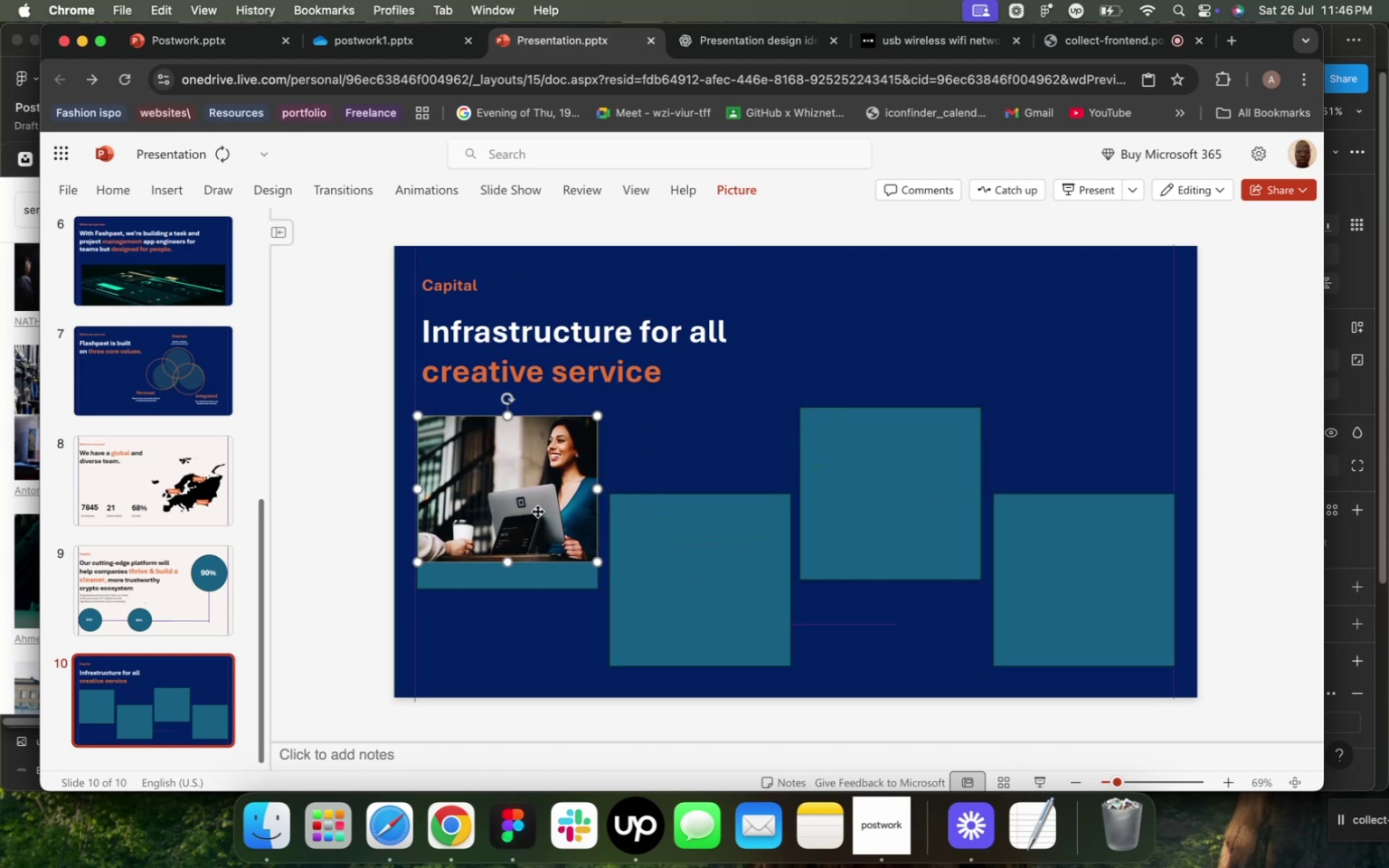 
left_click_drag(start_coordinate=[537, 511], to_coordinate=[538, 519])
 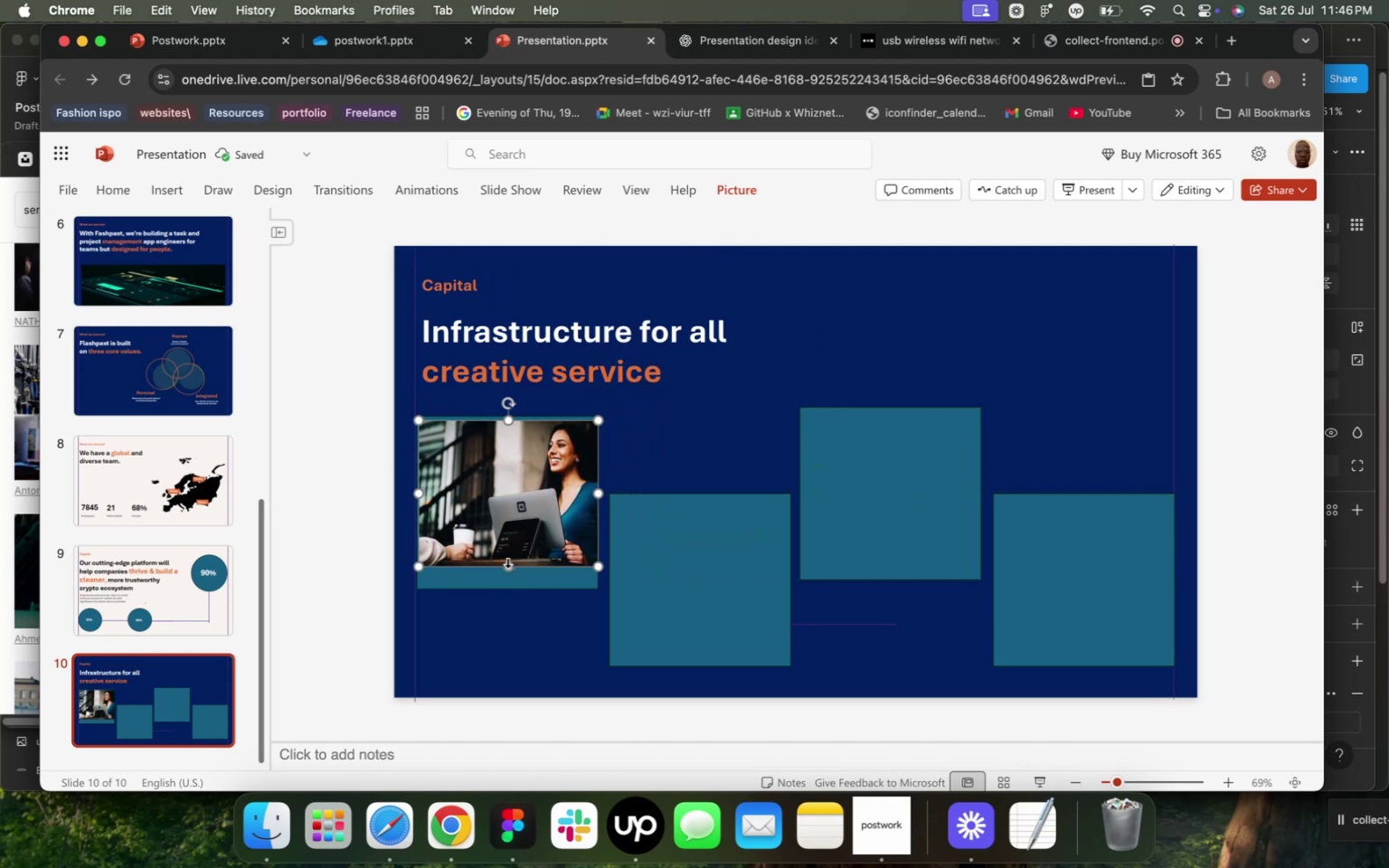 
left_click_drag(start_coordinate=[507, 565], to_coordinate=[509, 552])
 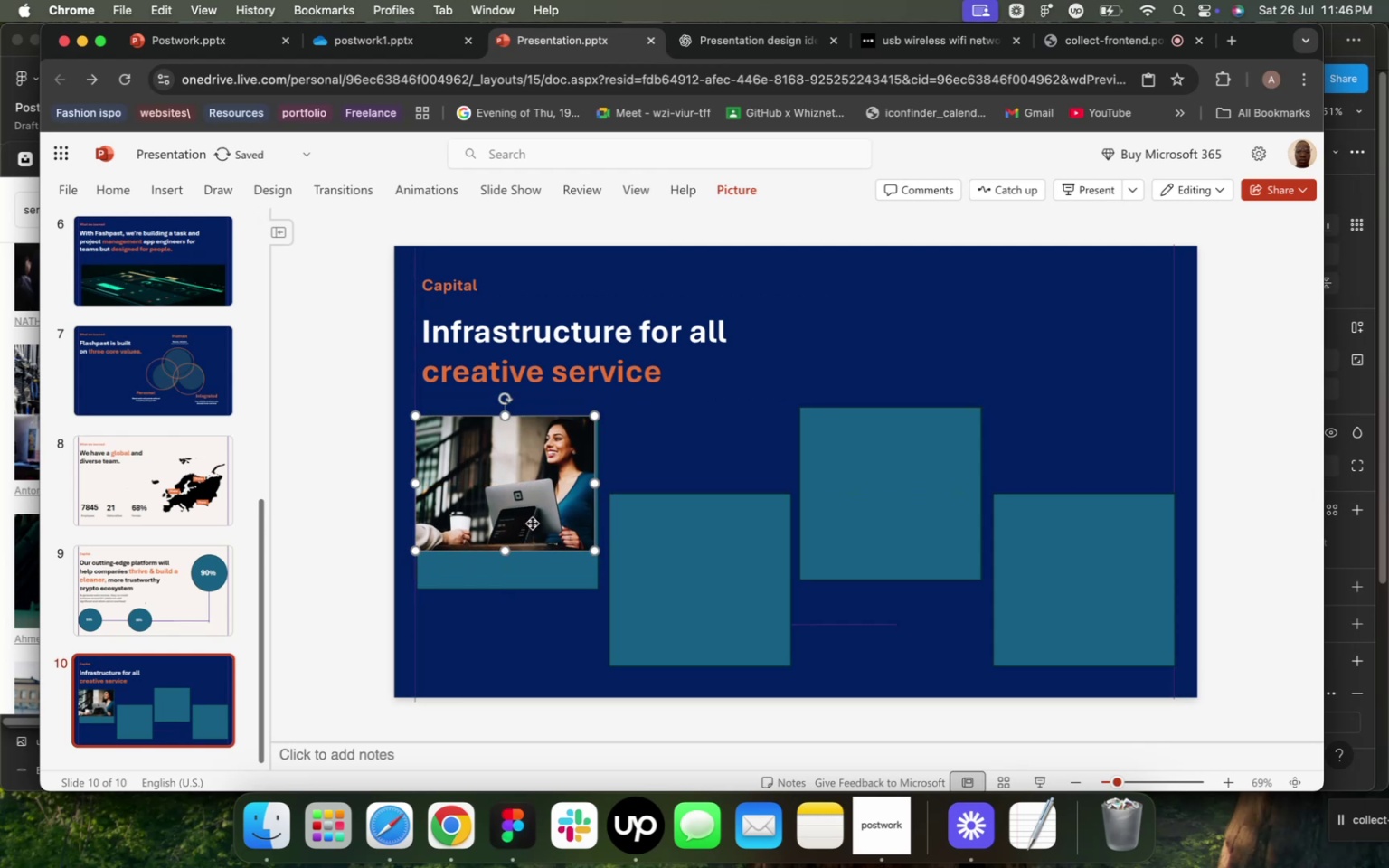 
left_click_drag(start_coordinate=[533, 523], to_coordinate=[537, 522])
 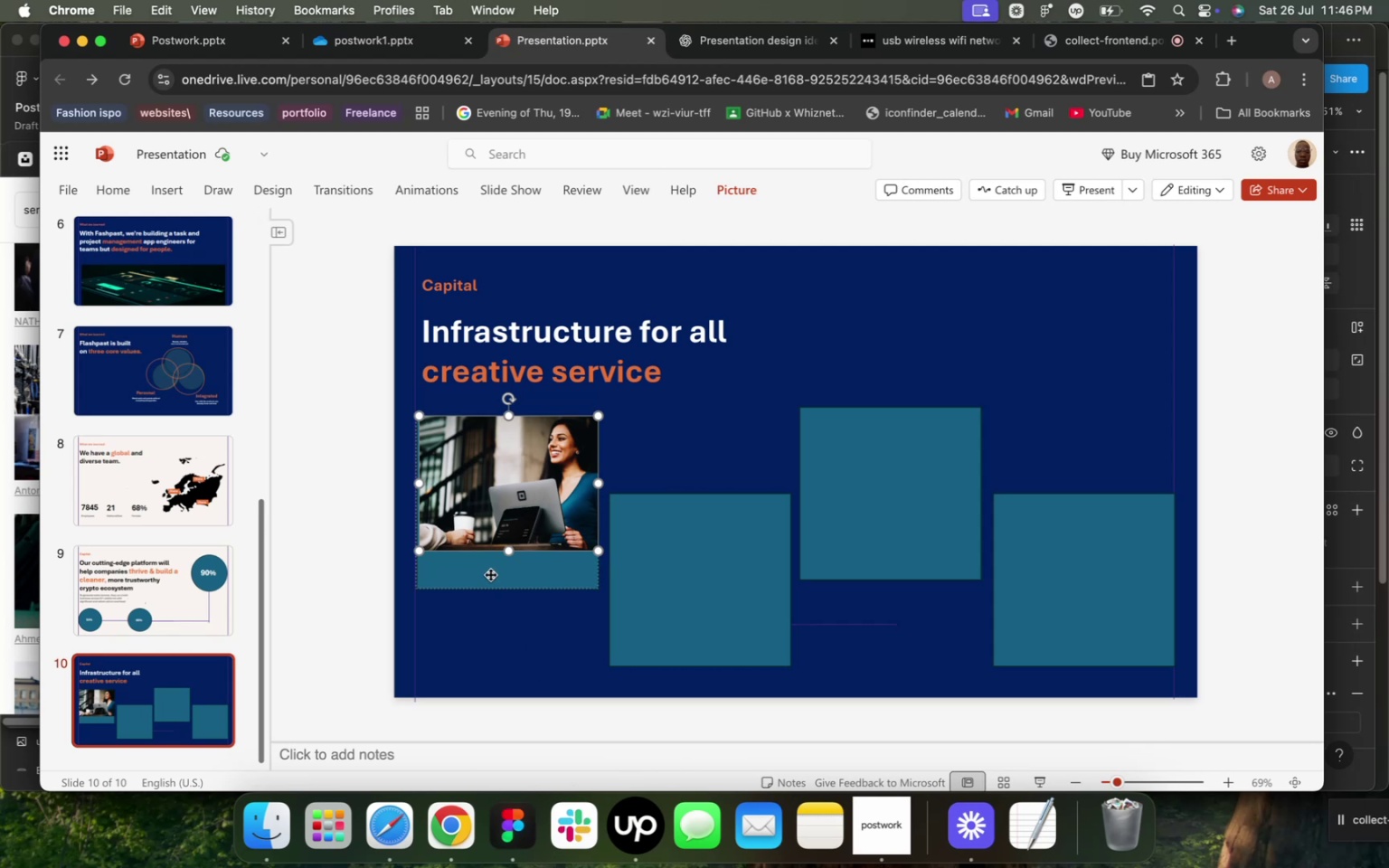 
wait(13.96)
 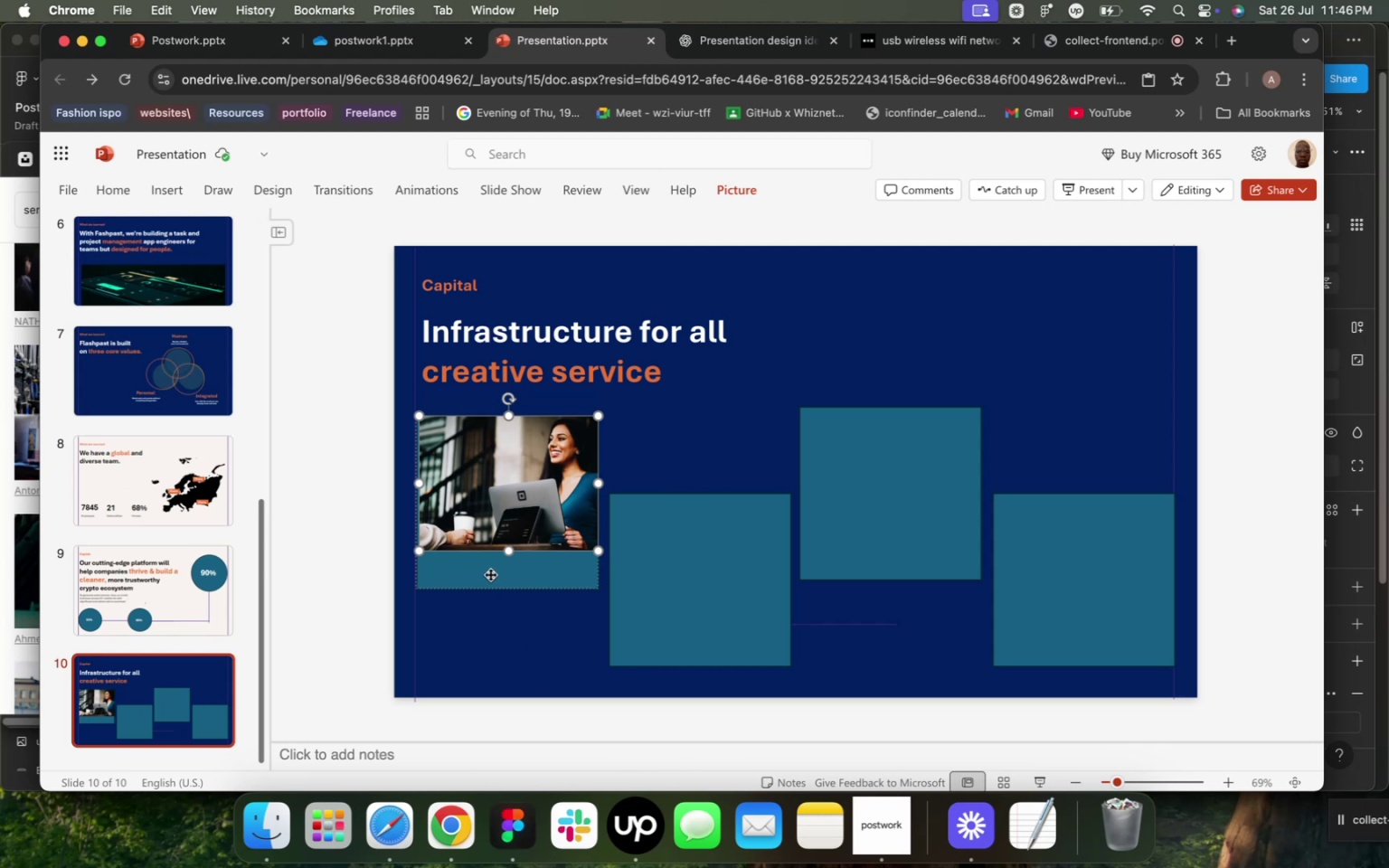 
left_click([718, 571])
 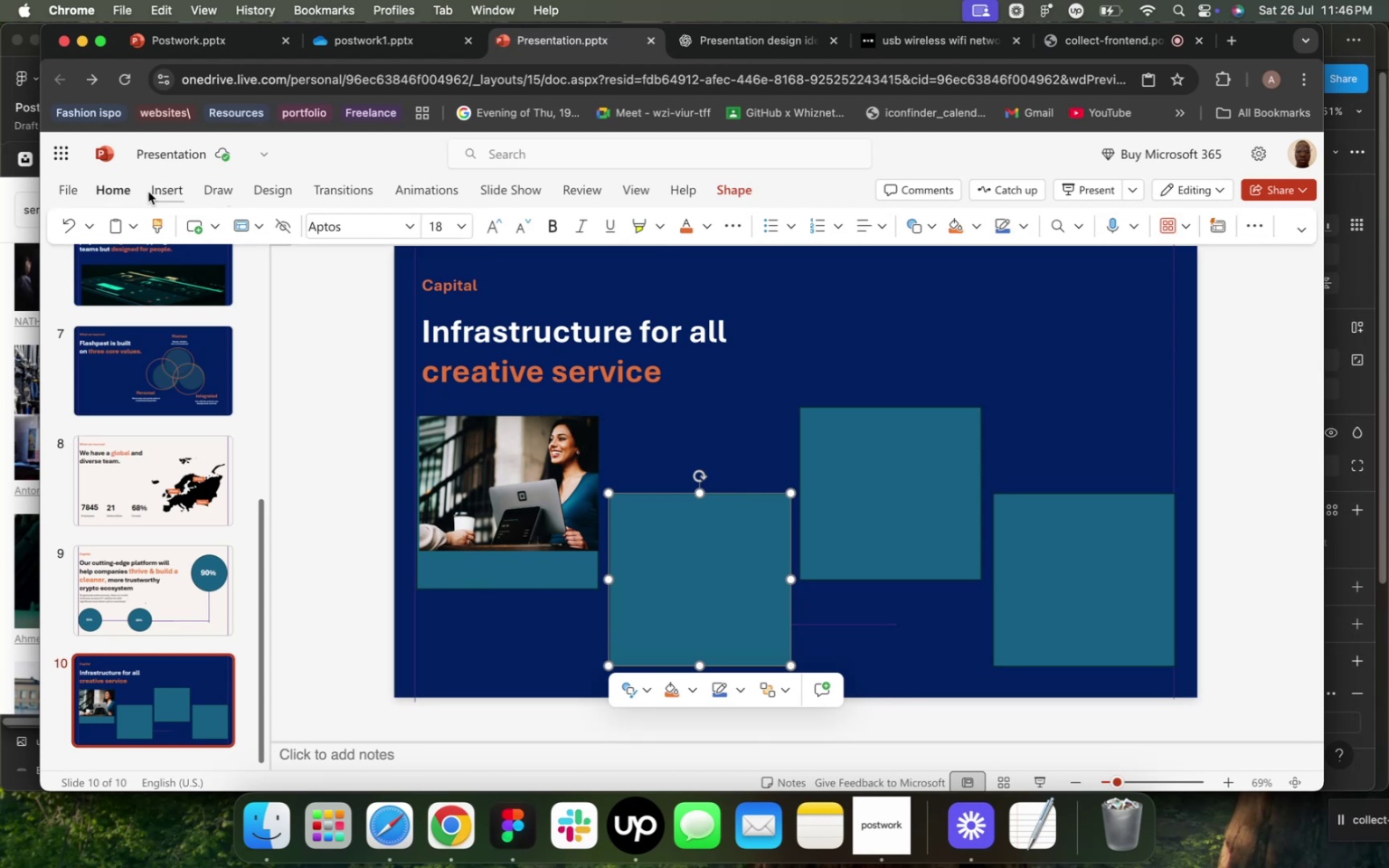 
left_click([149, 192])
 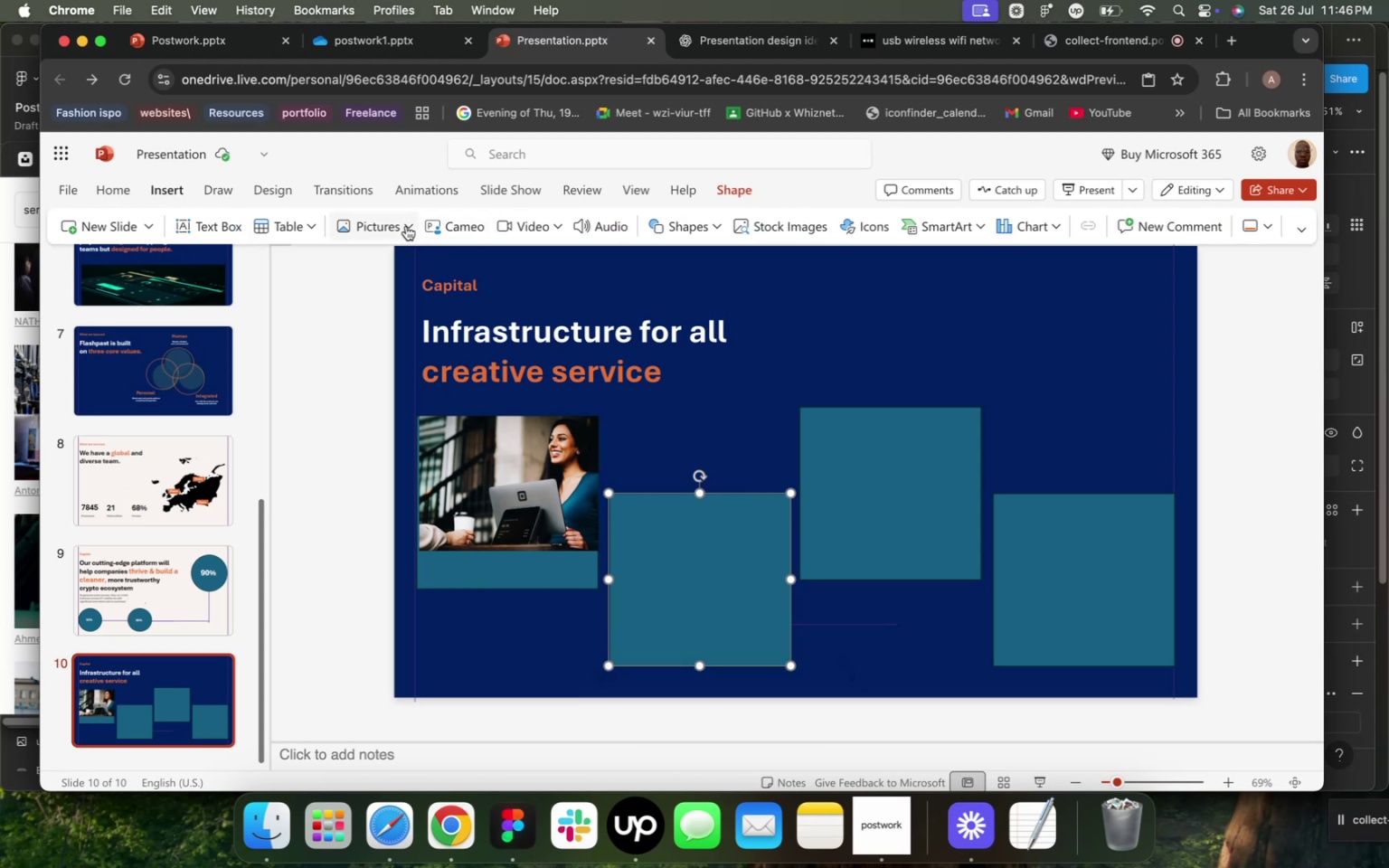 
left_click([405, 226])
 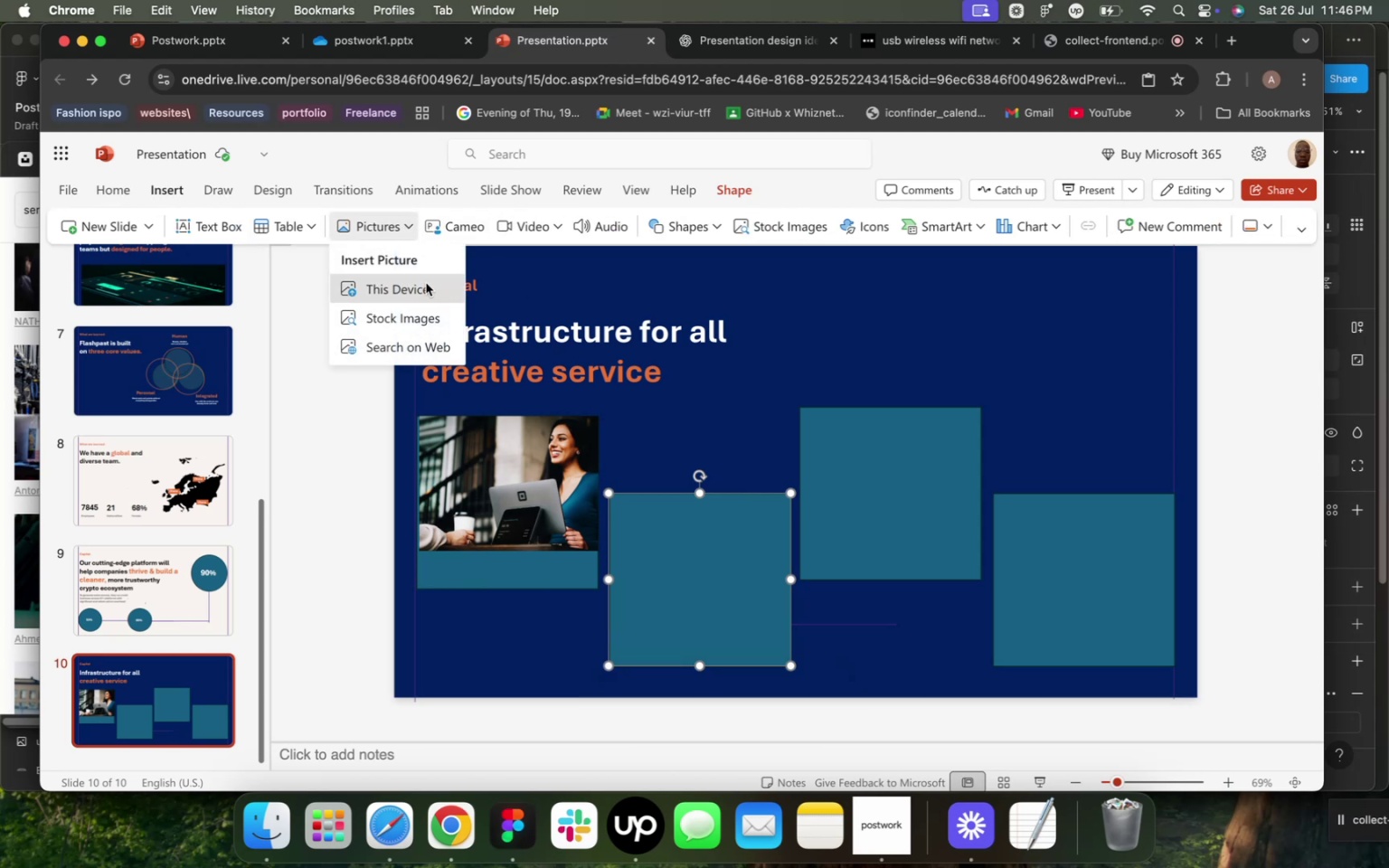 
left_click([426, 283])
 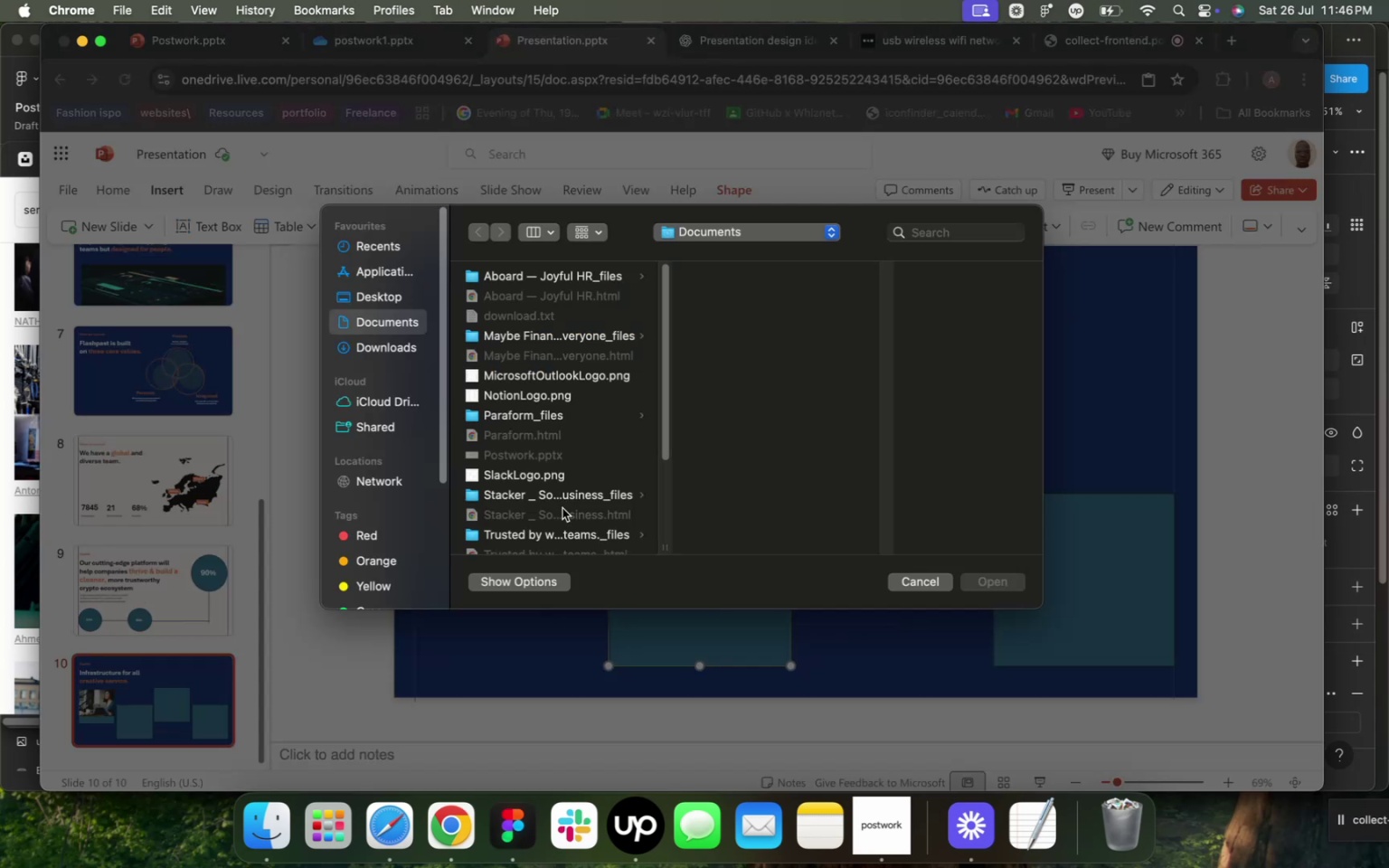 
scroll: coordinate [567, 517], scroll_direction: down, amount: 6.0
 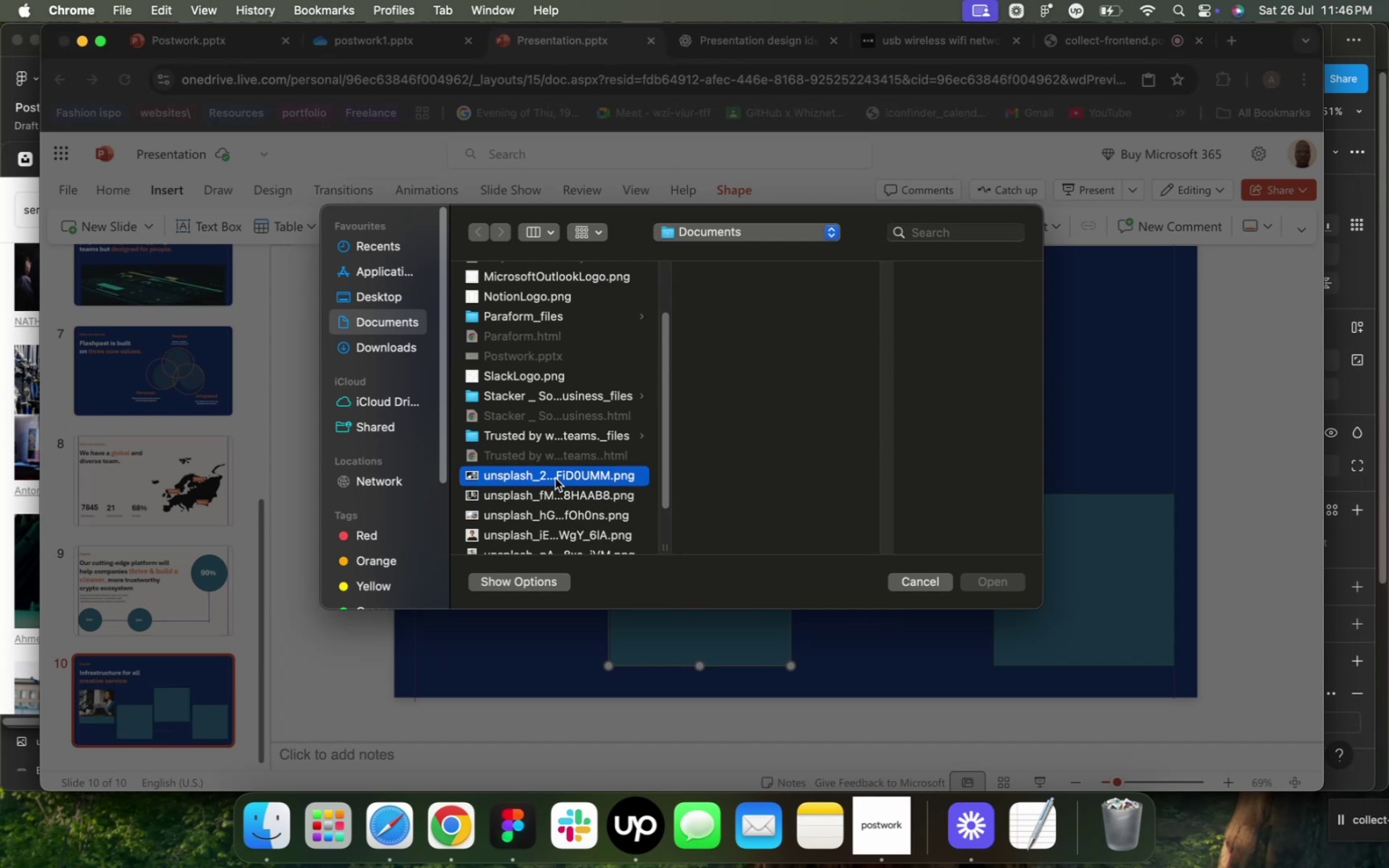 
left_click([555, 478])
 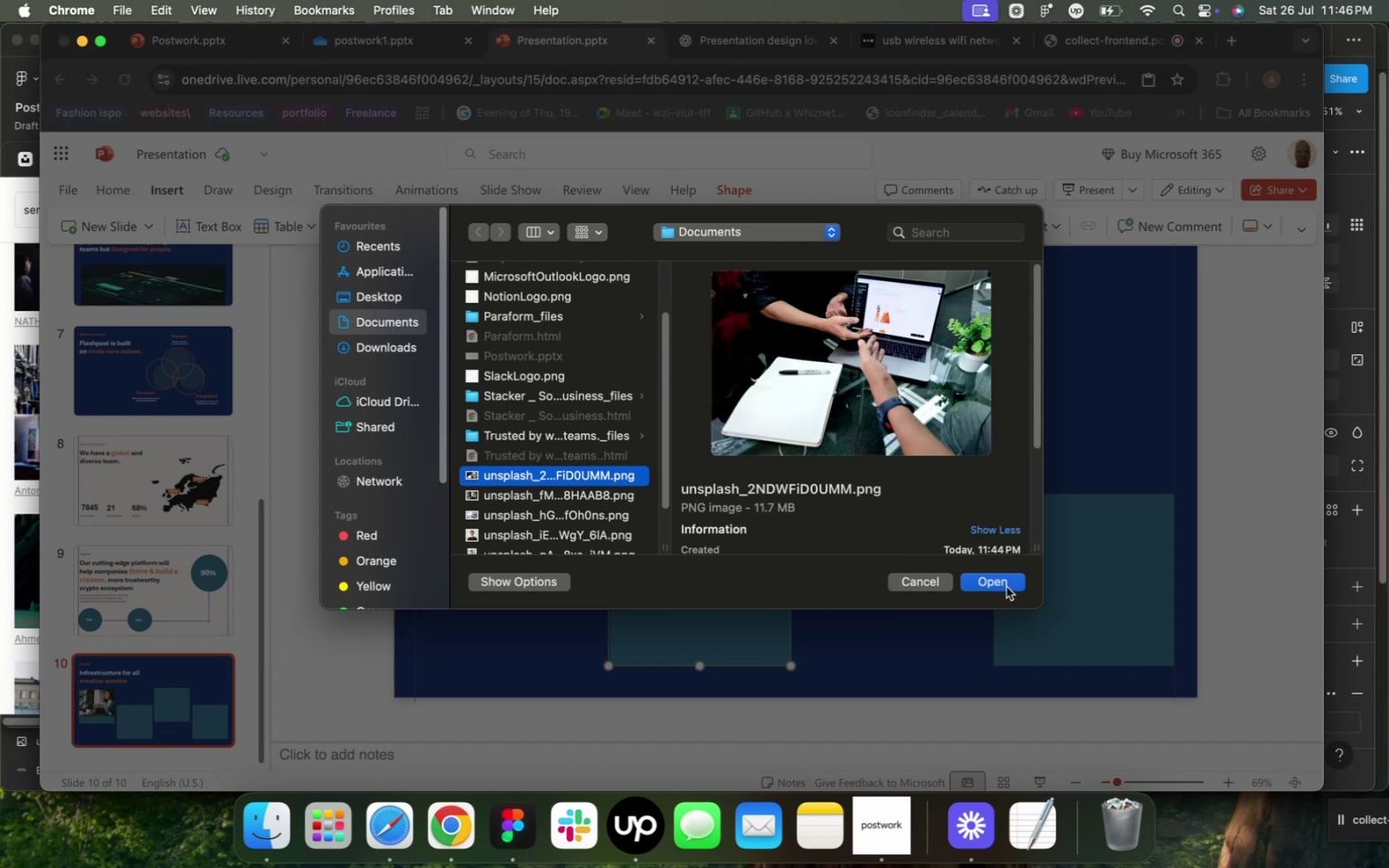 
left_click([1006, 587])
 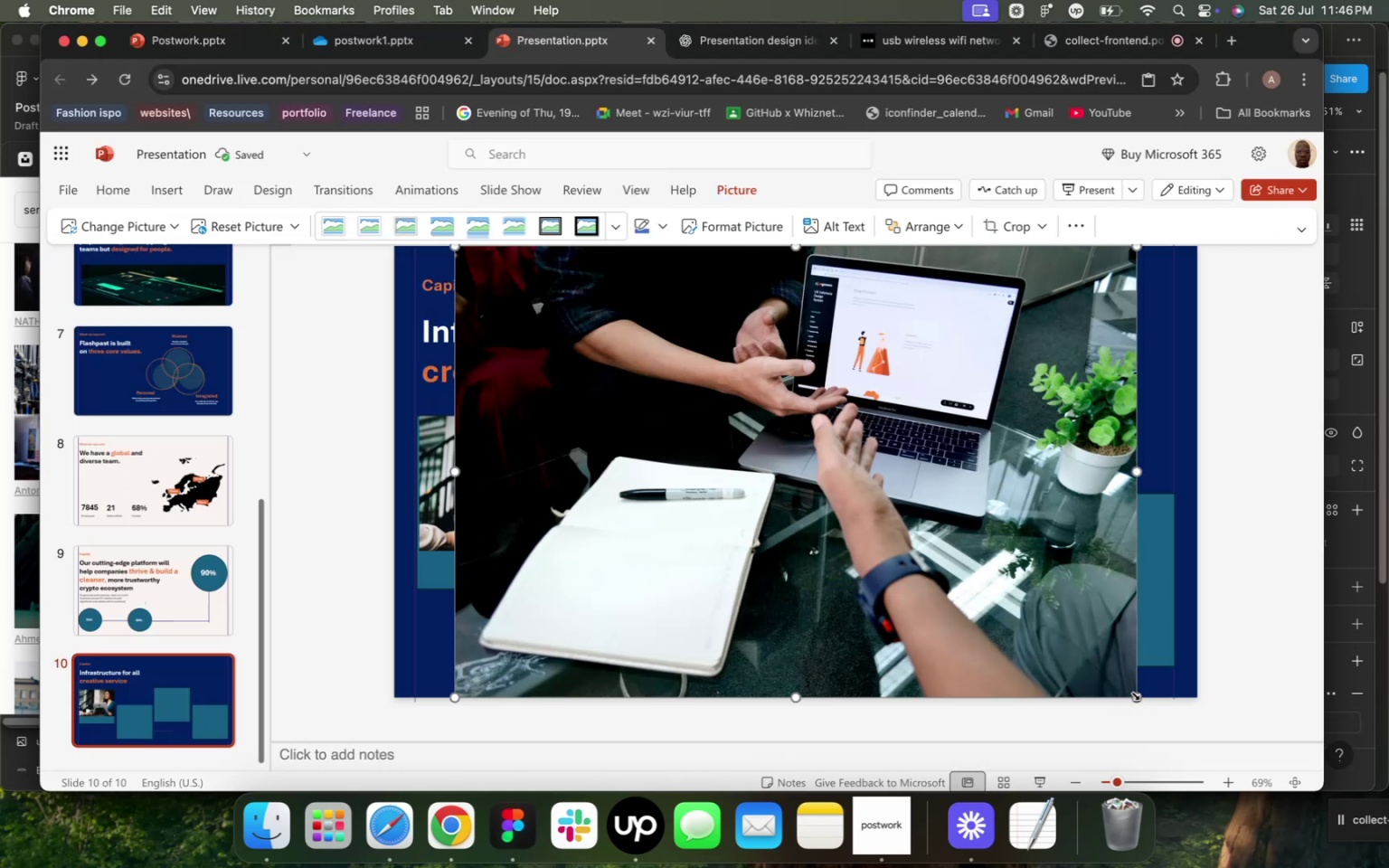 
left_click_drag(start_coordinate=[1133, 693], to_coordinate=[655, 424])
 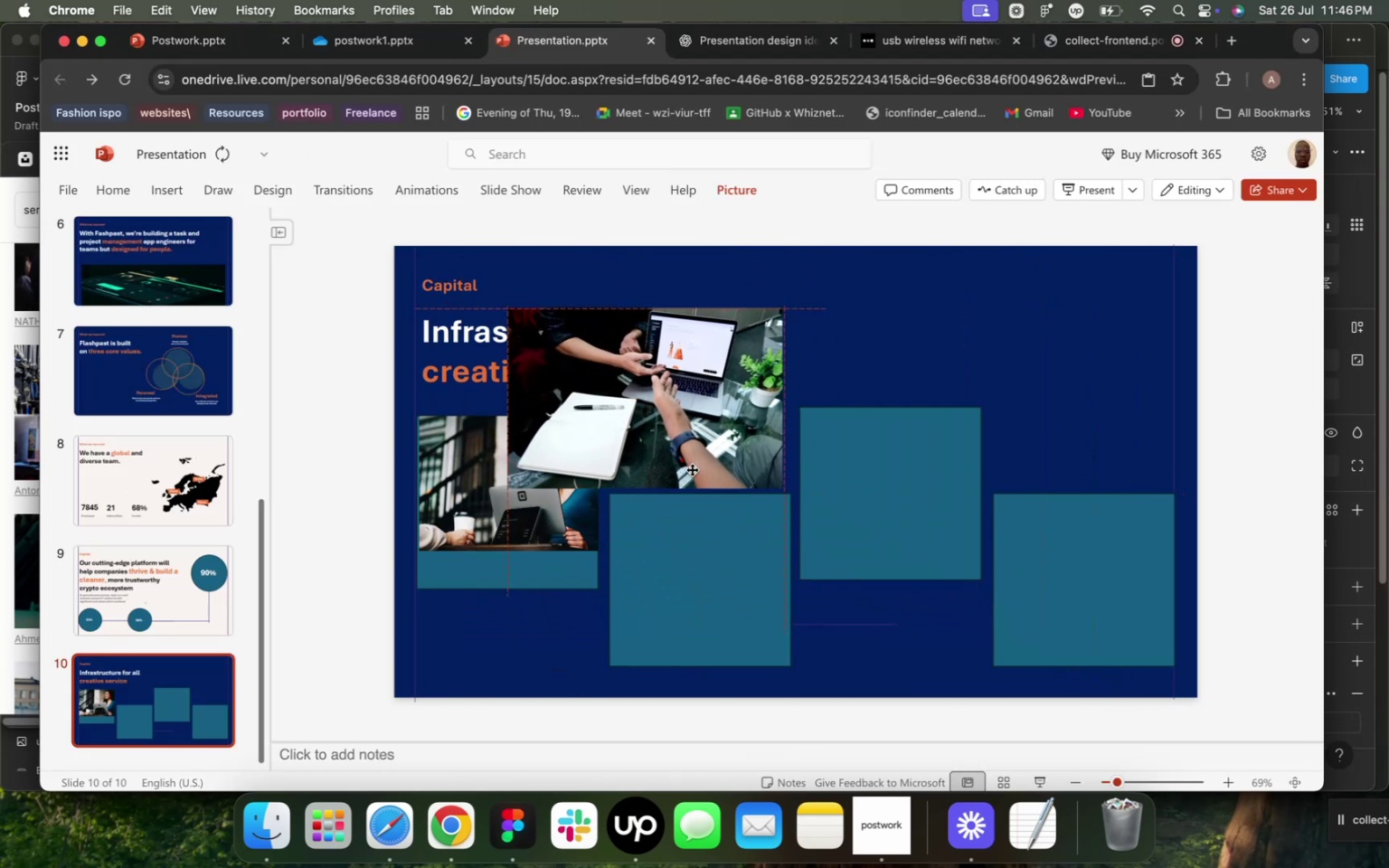 
left_click_drag(start_coordinate=[611, 383], to_coordinate=[765, 627])
 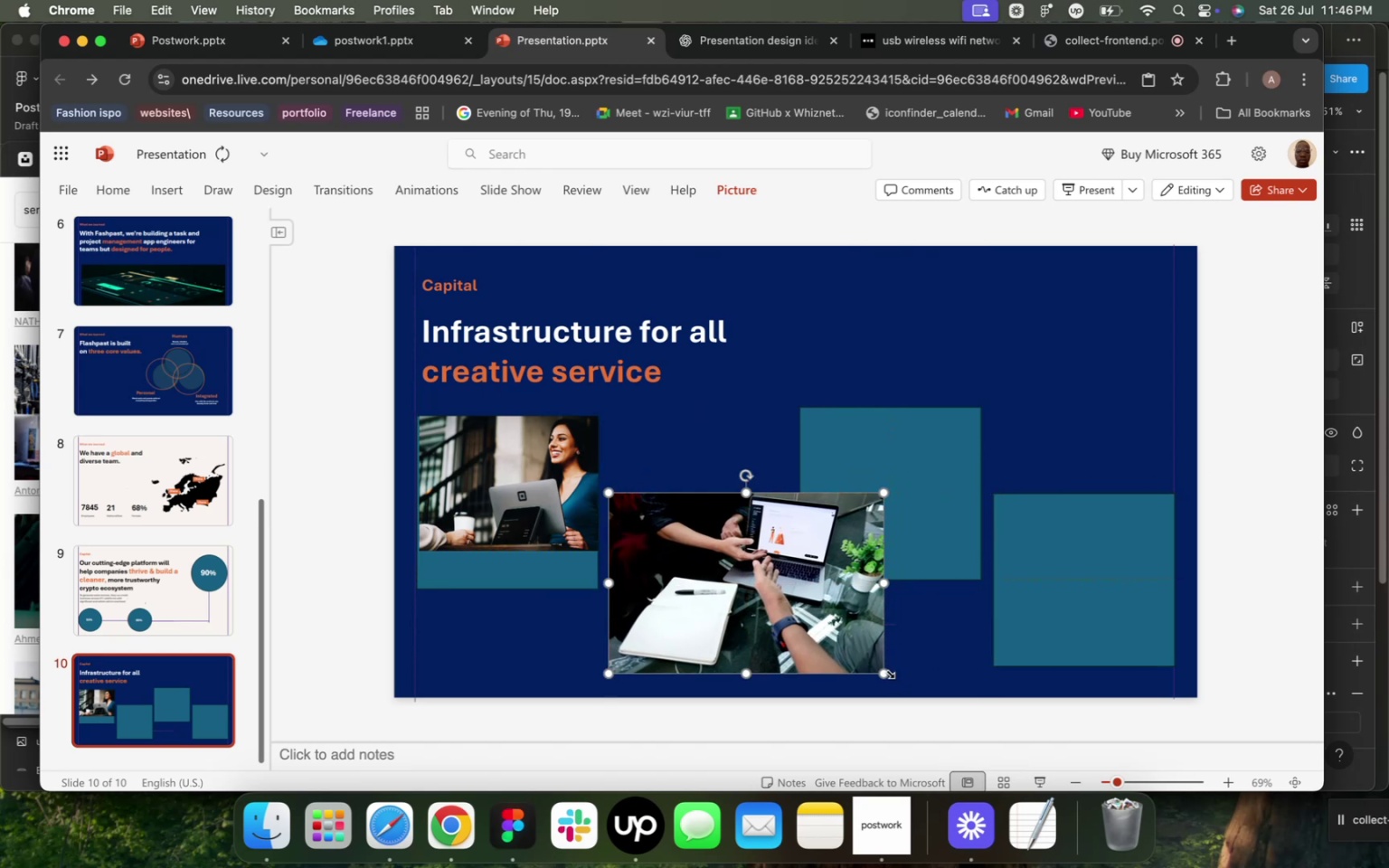 
left_click_drag(start_coordinate=[888, 672], to_coordinate=[863, 660])
 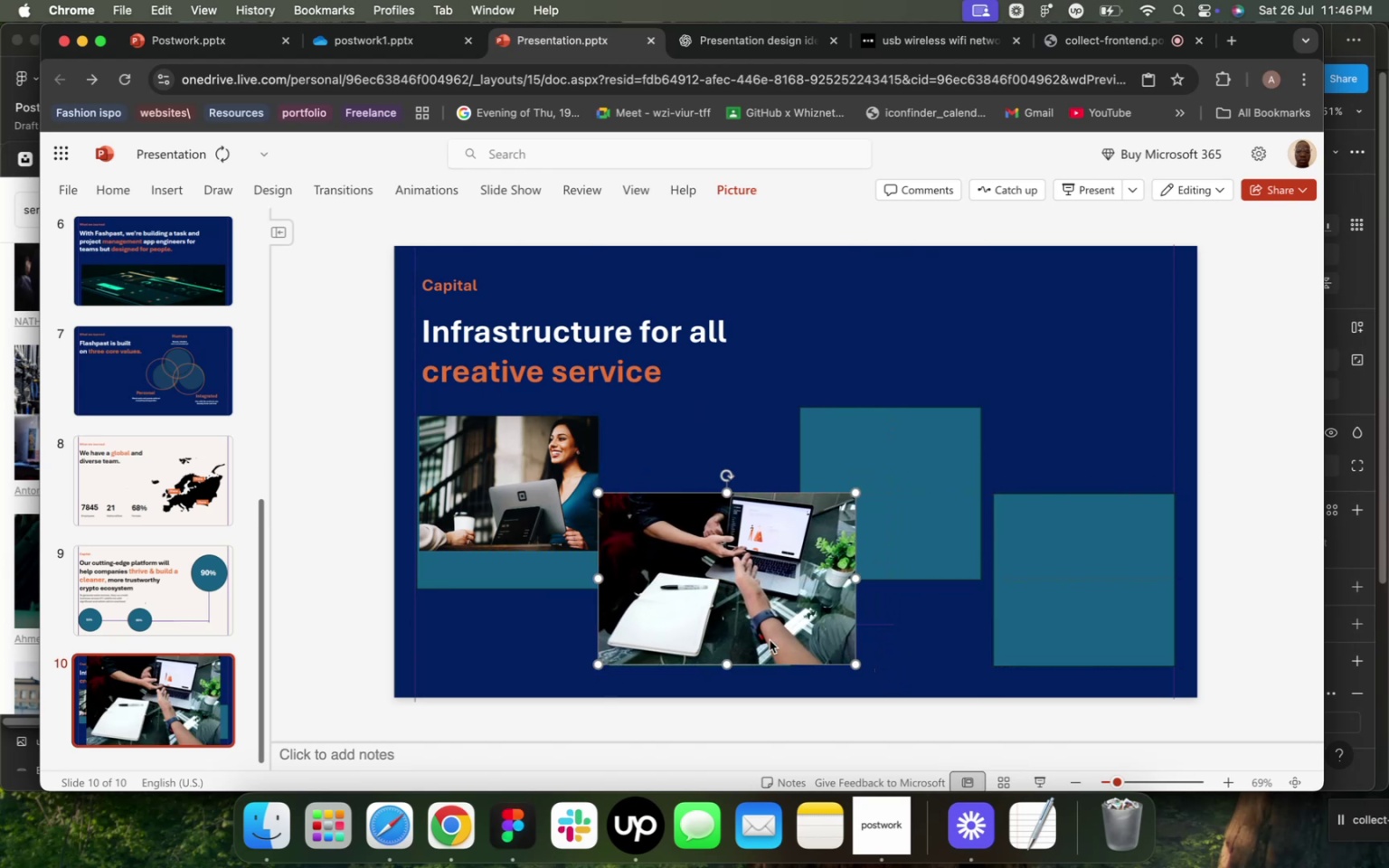 
left_click_drag(start_coordinate=[862, 660], to_coordinate=[850, 656])
 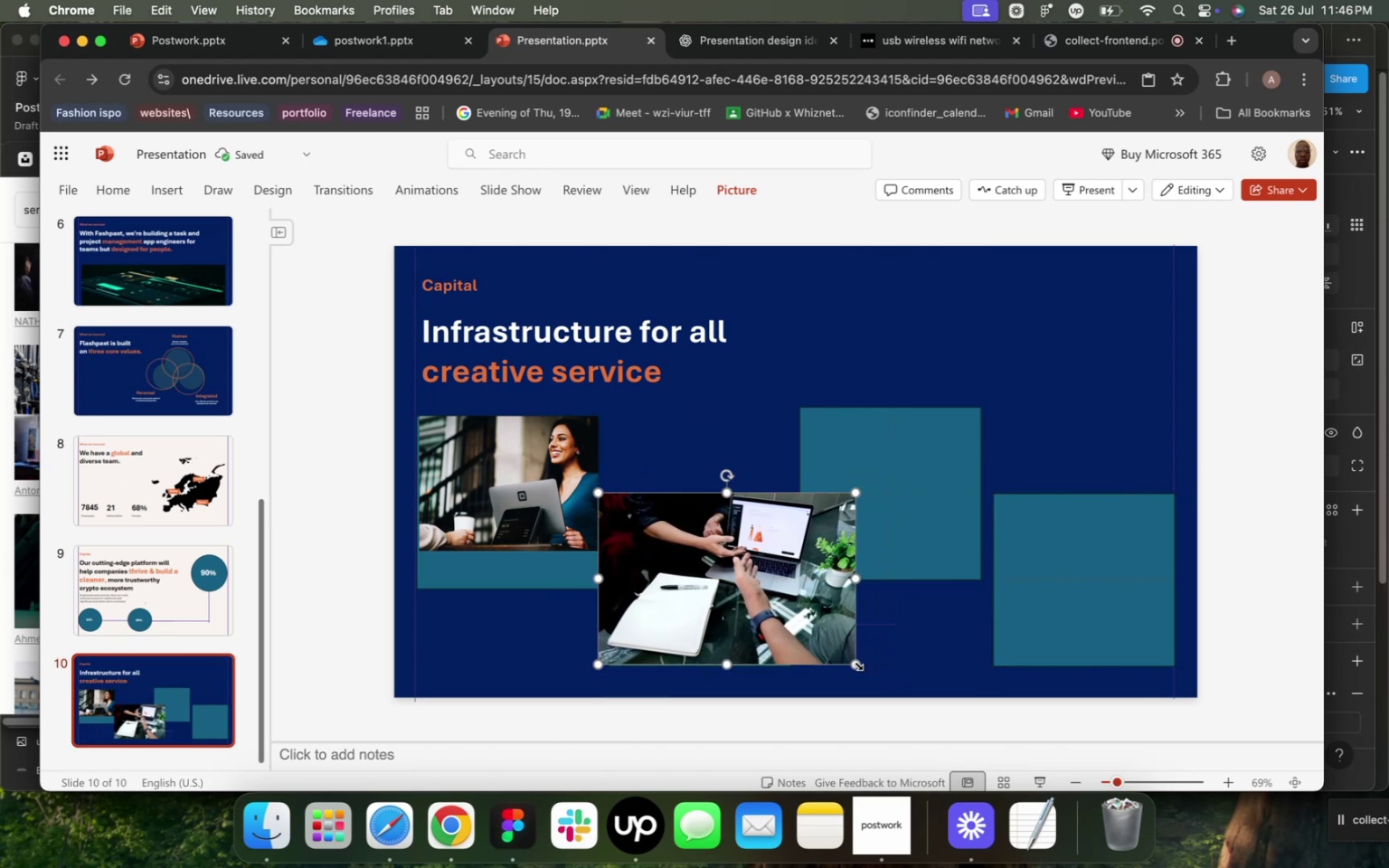 
left_click_drag(start_coordinate=[856, 664], to_coordinate=[779, 645])
 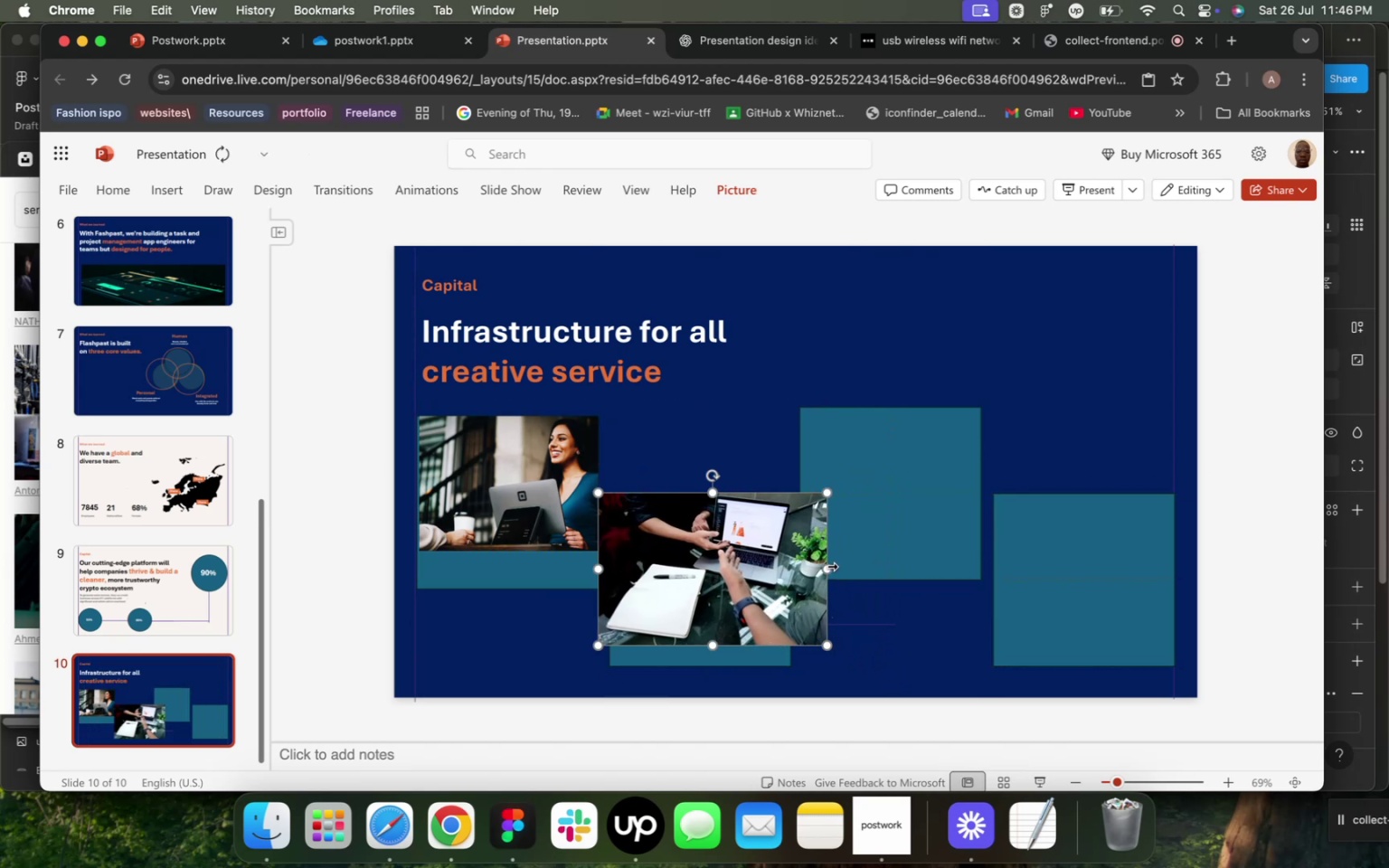 
left_click_drag(start_coordinate=[831, 566], to_coordinate=[792, 569])
 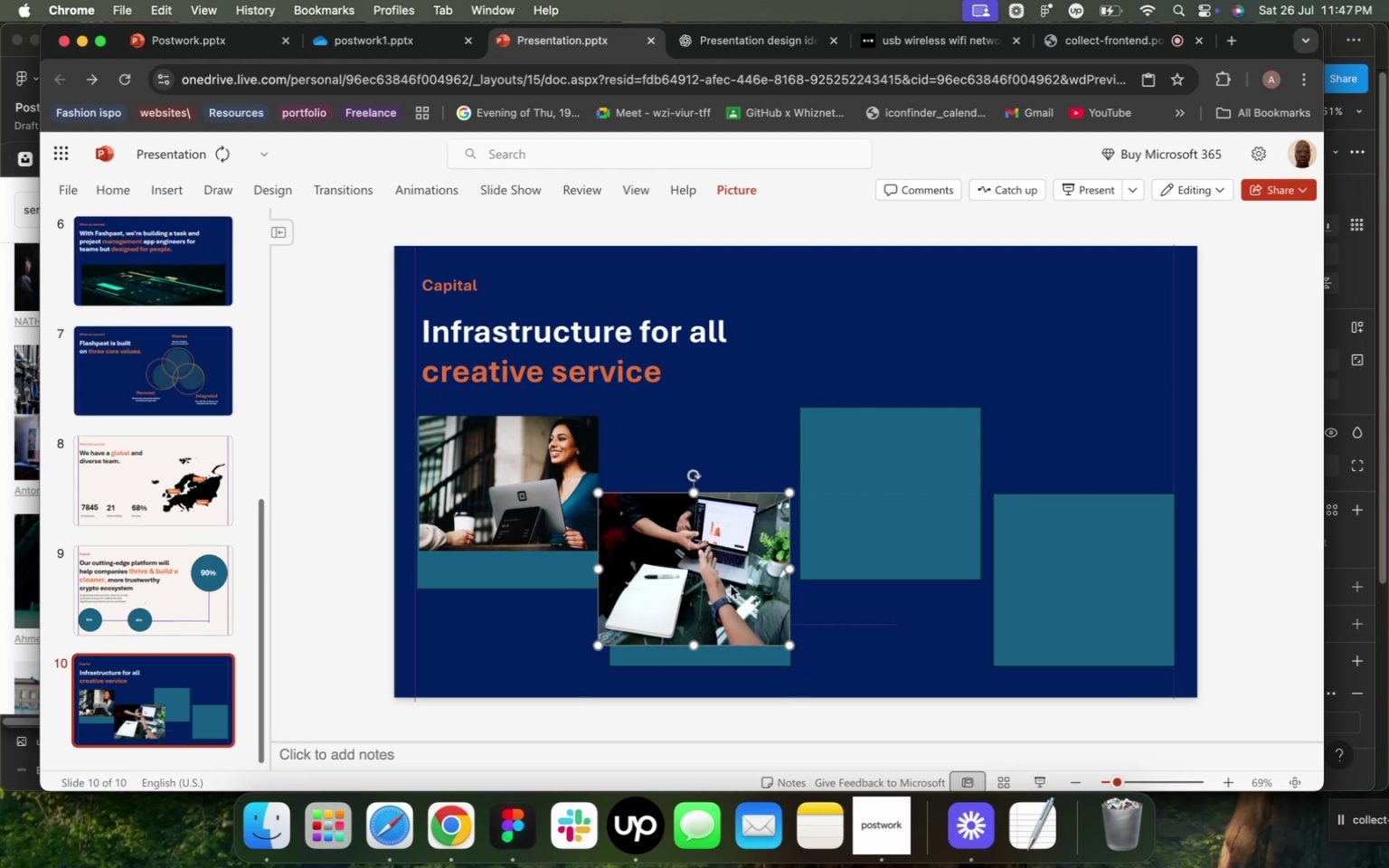 
left_click_drag(start_coordinate=[728, 586], to_coordinate=[734, 586])
 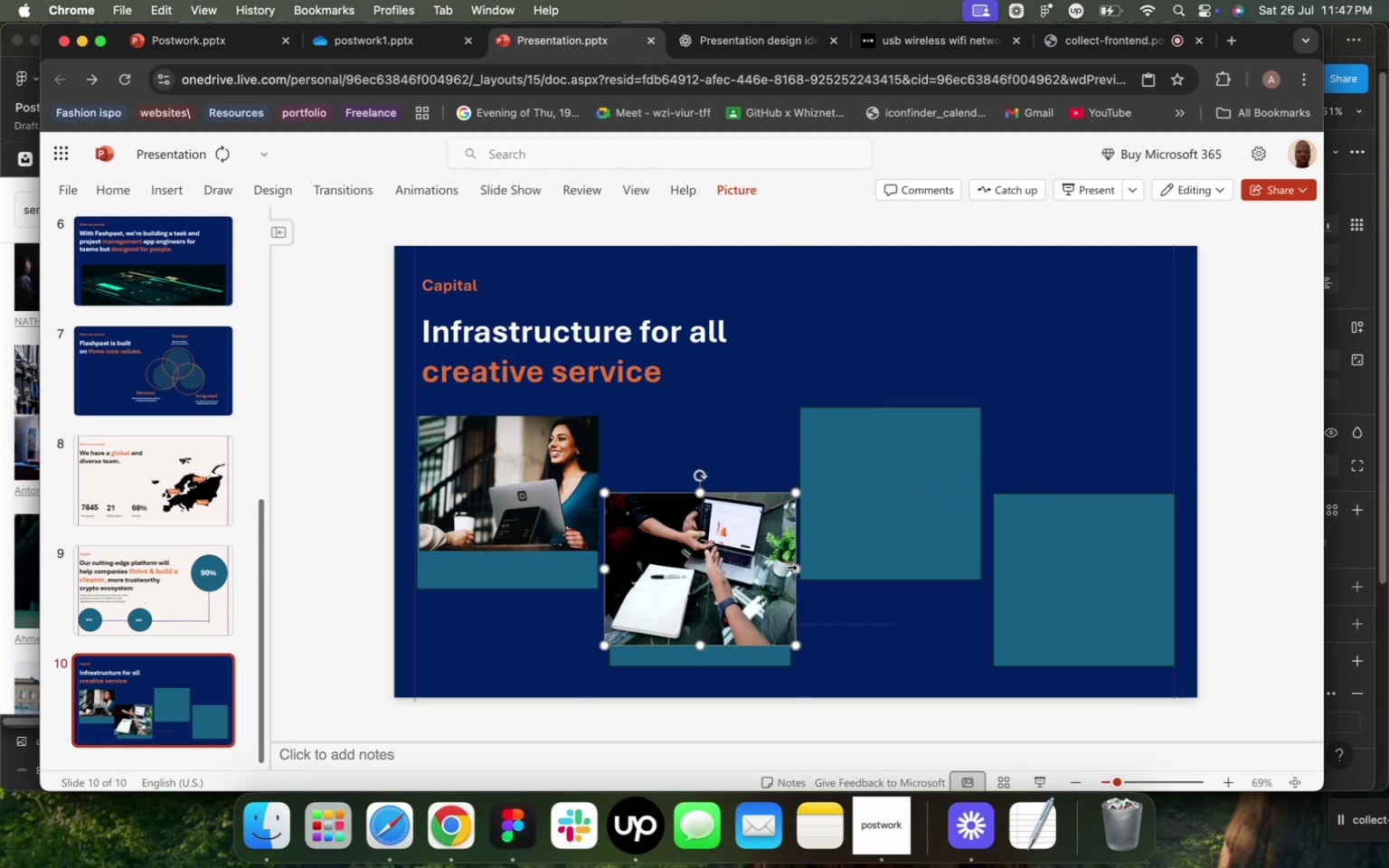 
left_click_drag(start_coordinate=[790, 567], to_coordinate=[785, 567])
 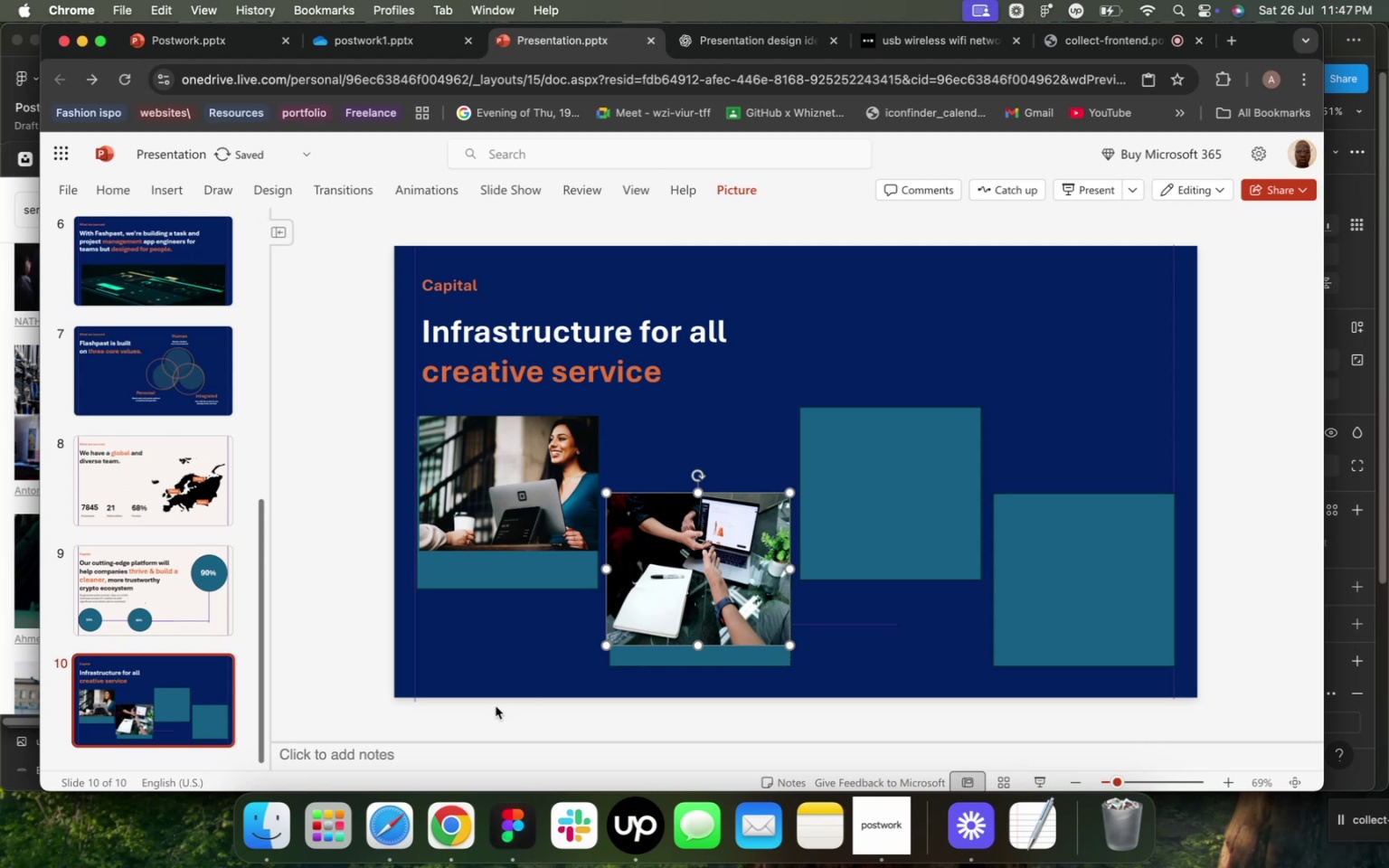 
wait(5.74)
 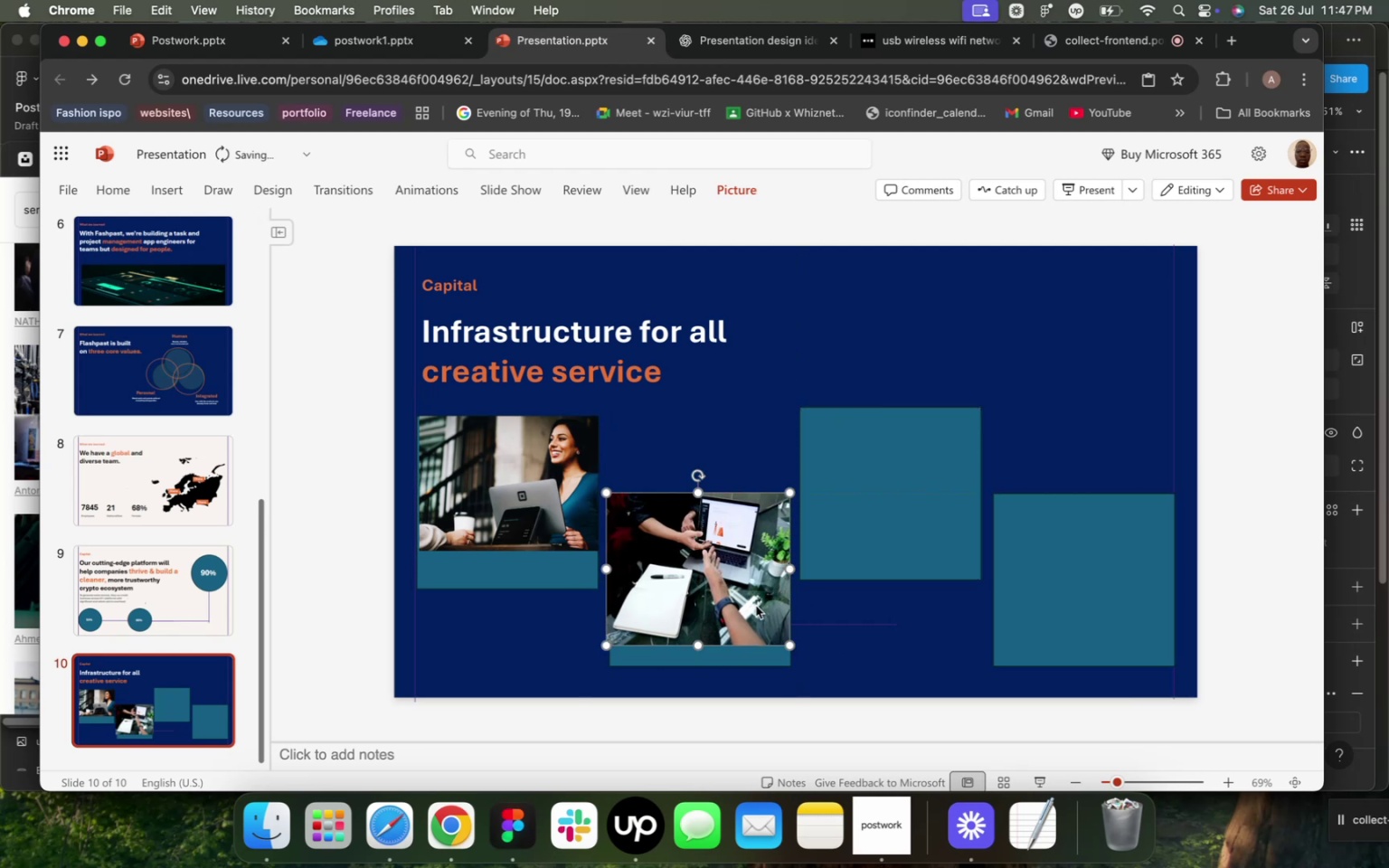 
left_click([807, 546])
 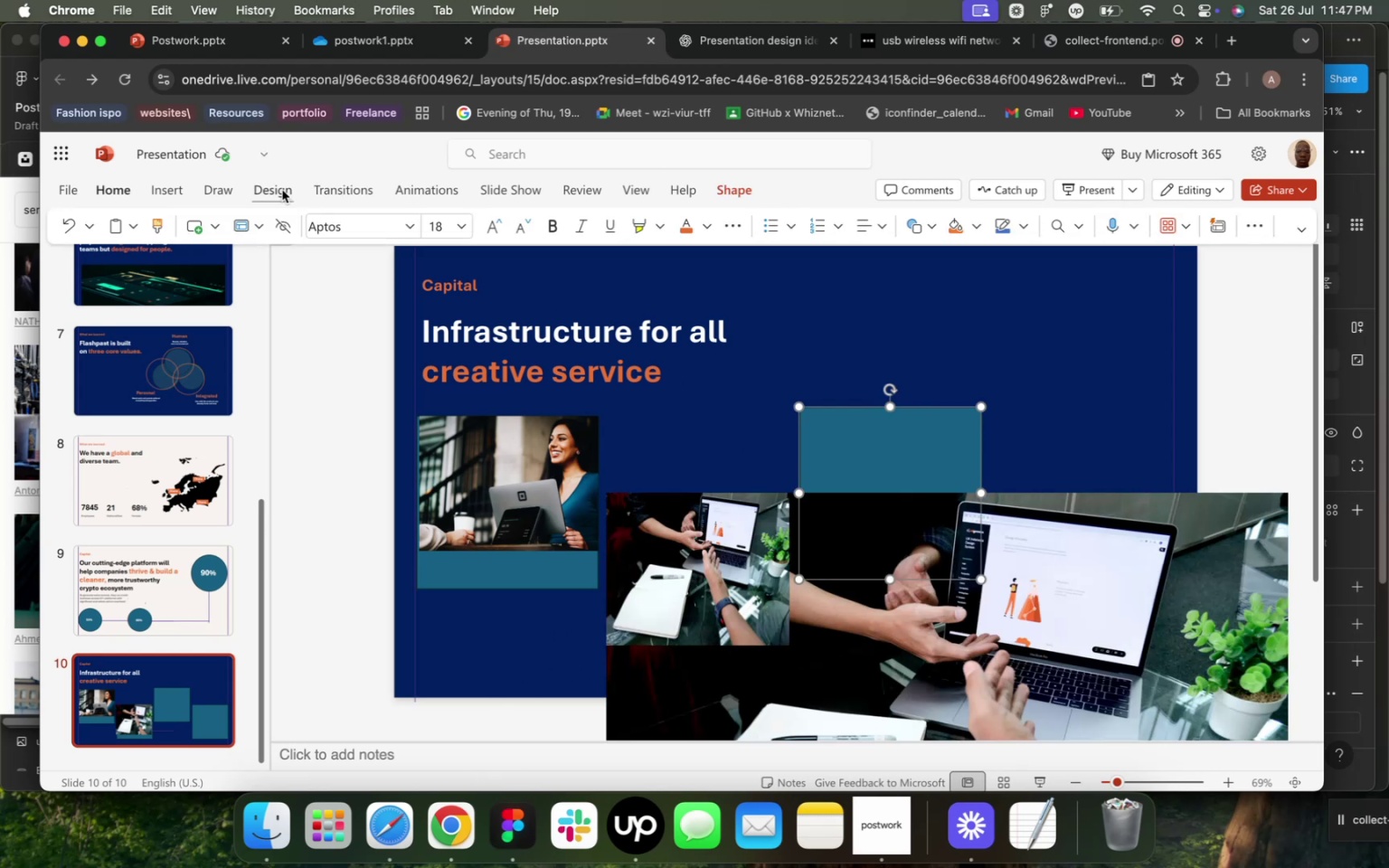 
left_click([282, 190])
 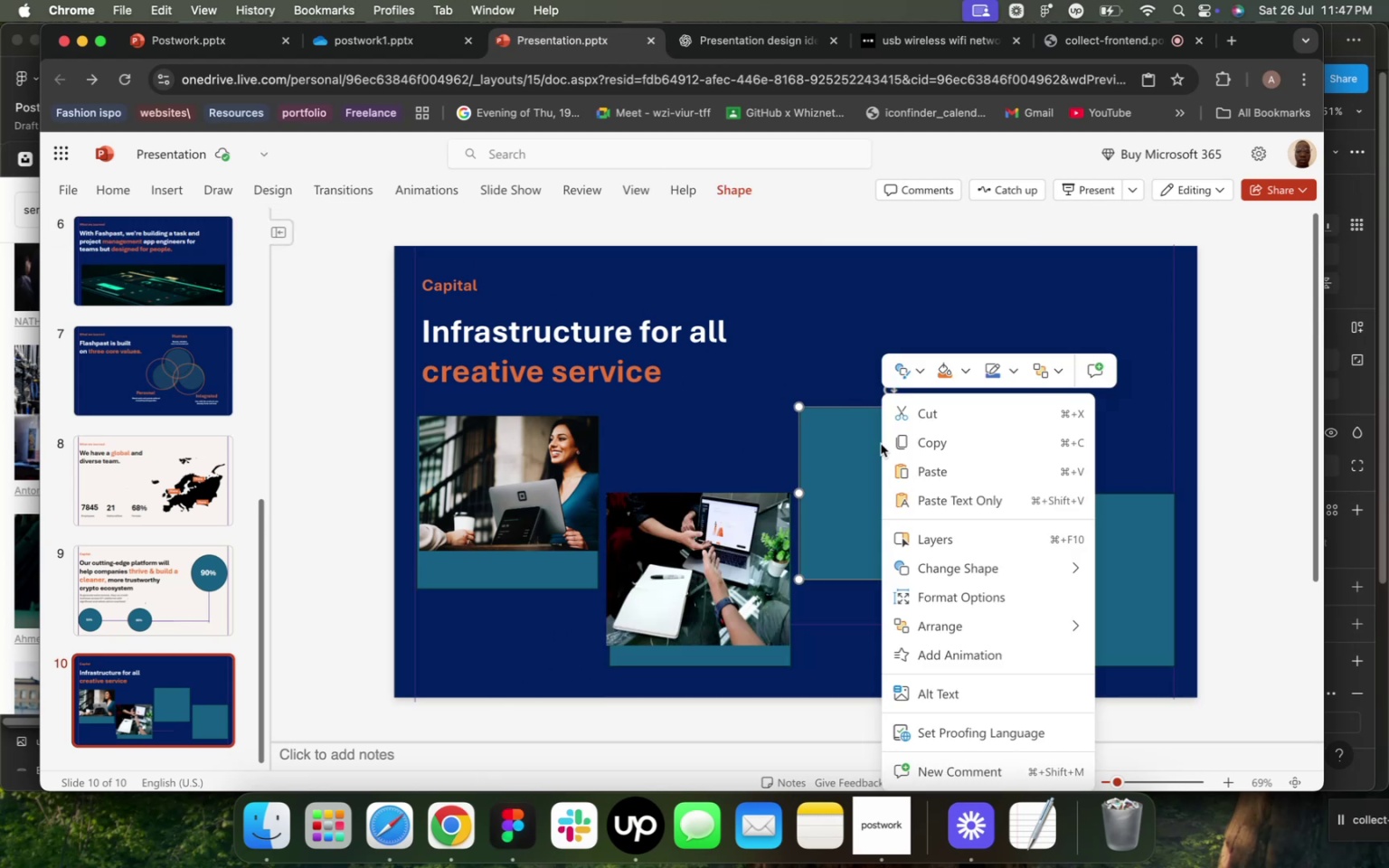 
right_click([870, 437])
 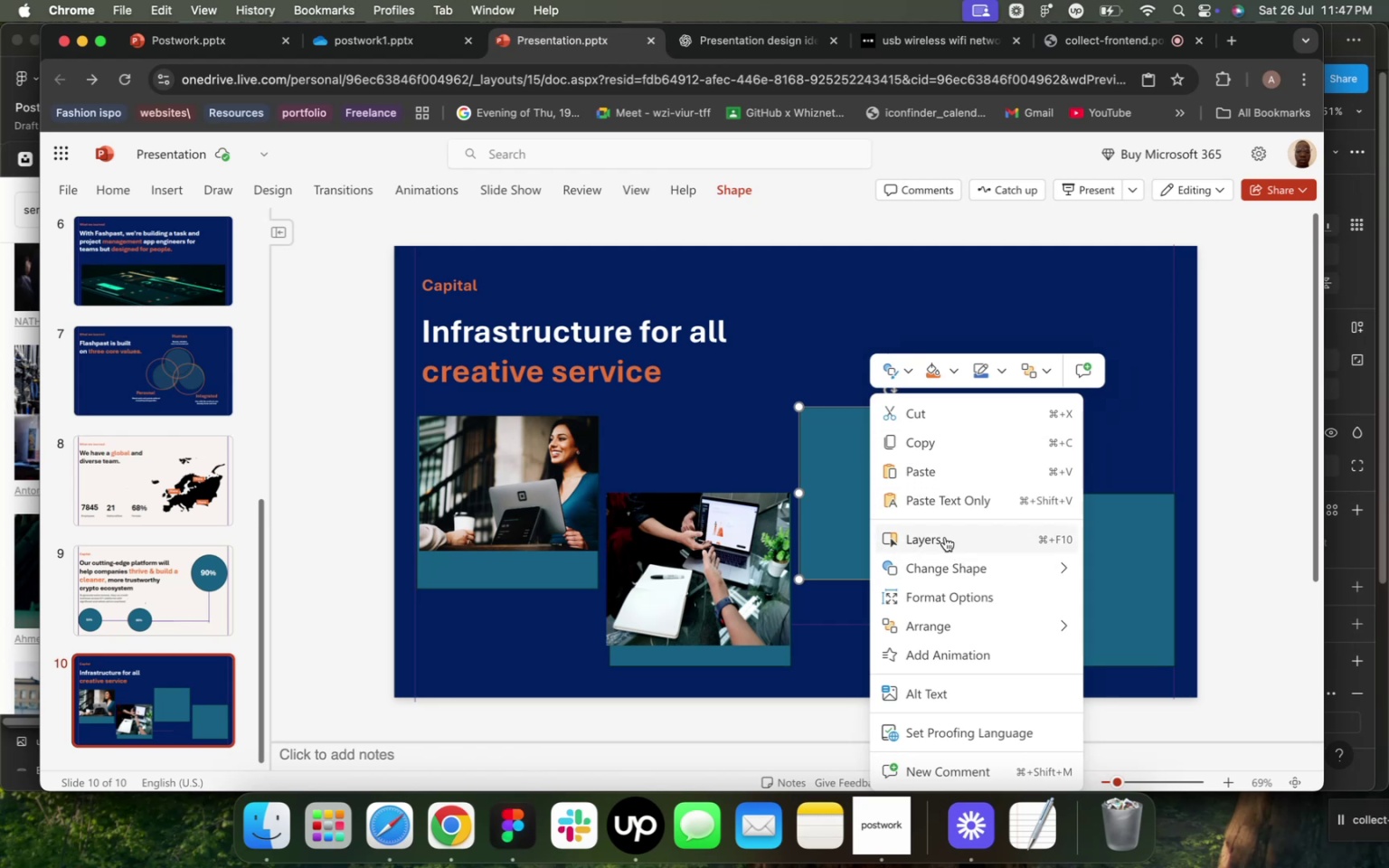 
left_click([769, 385])
 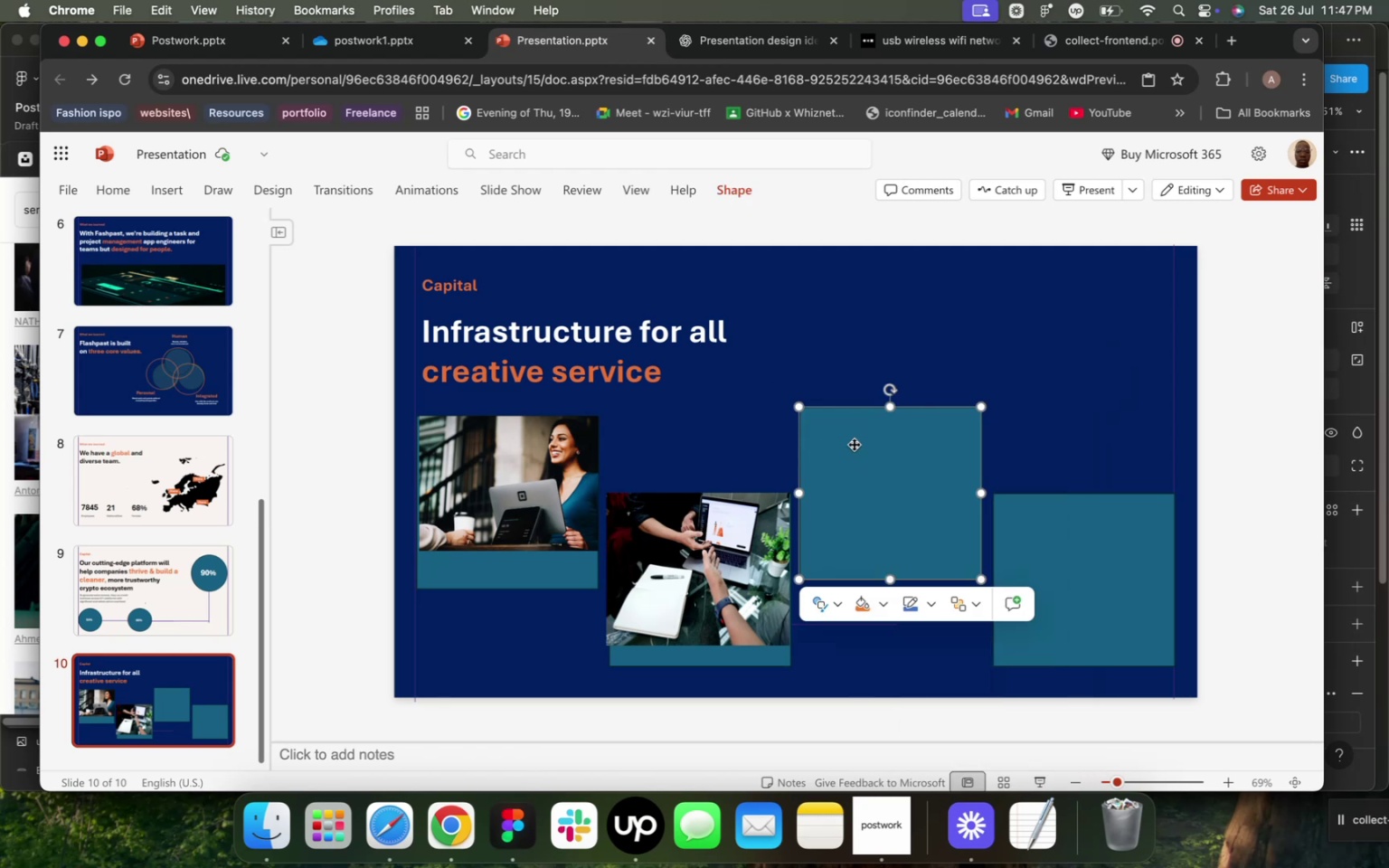 
left_click([865, 452])
 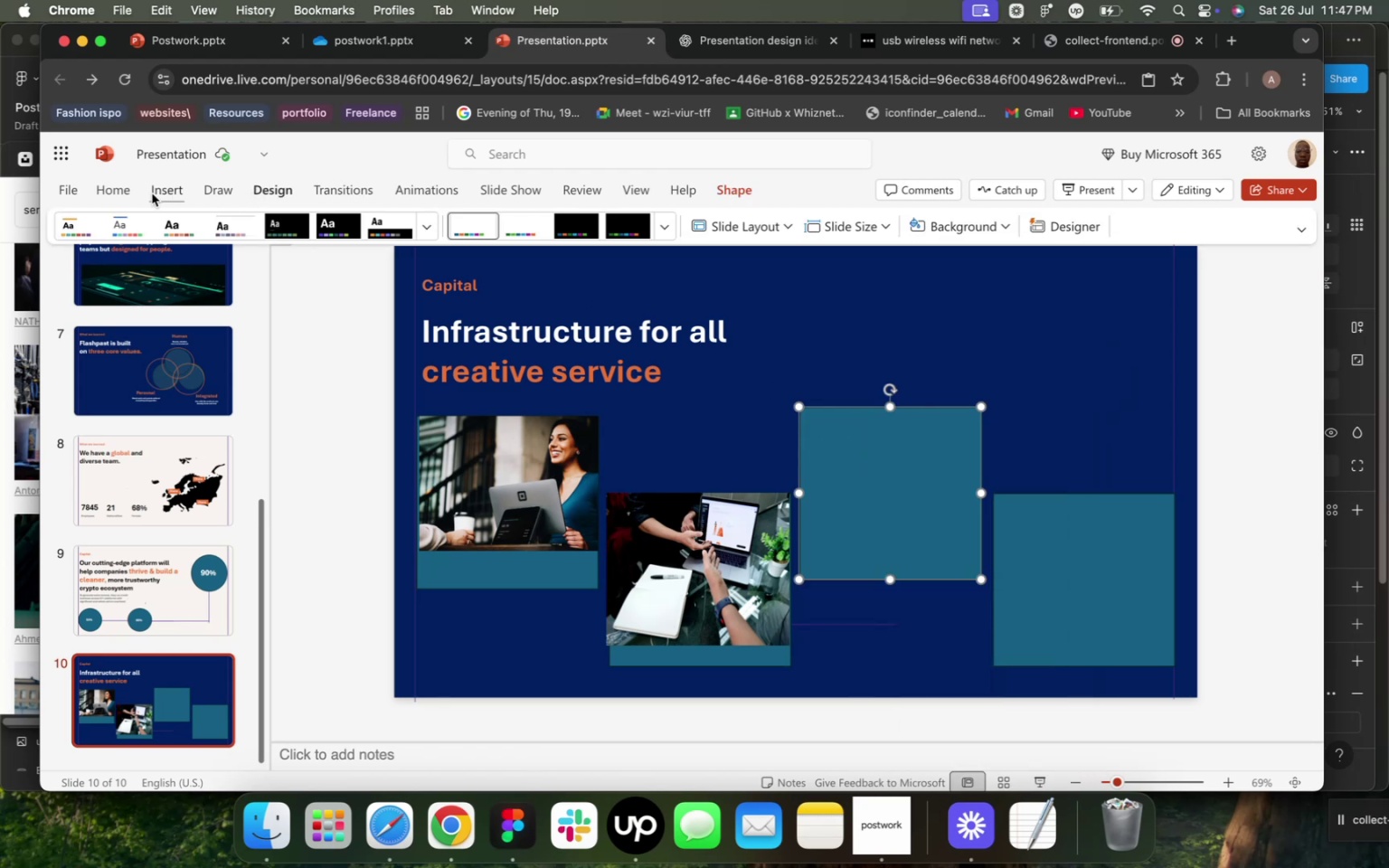 
left_click([152, 193])
 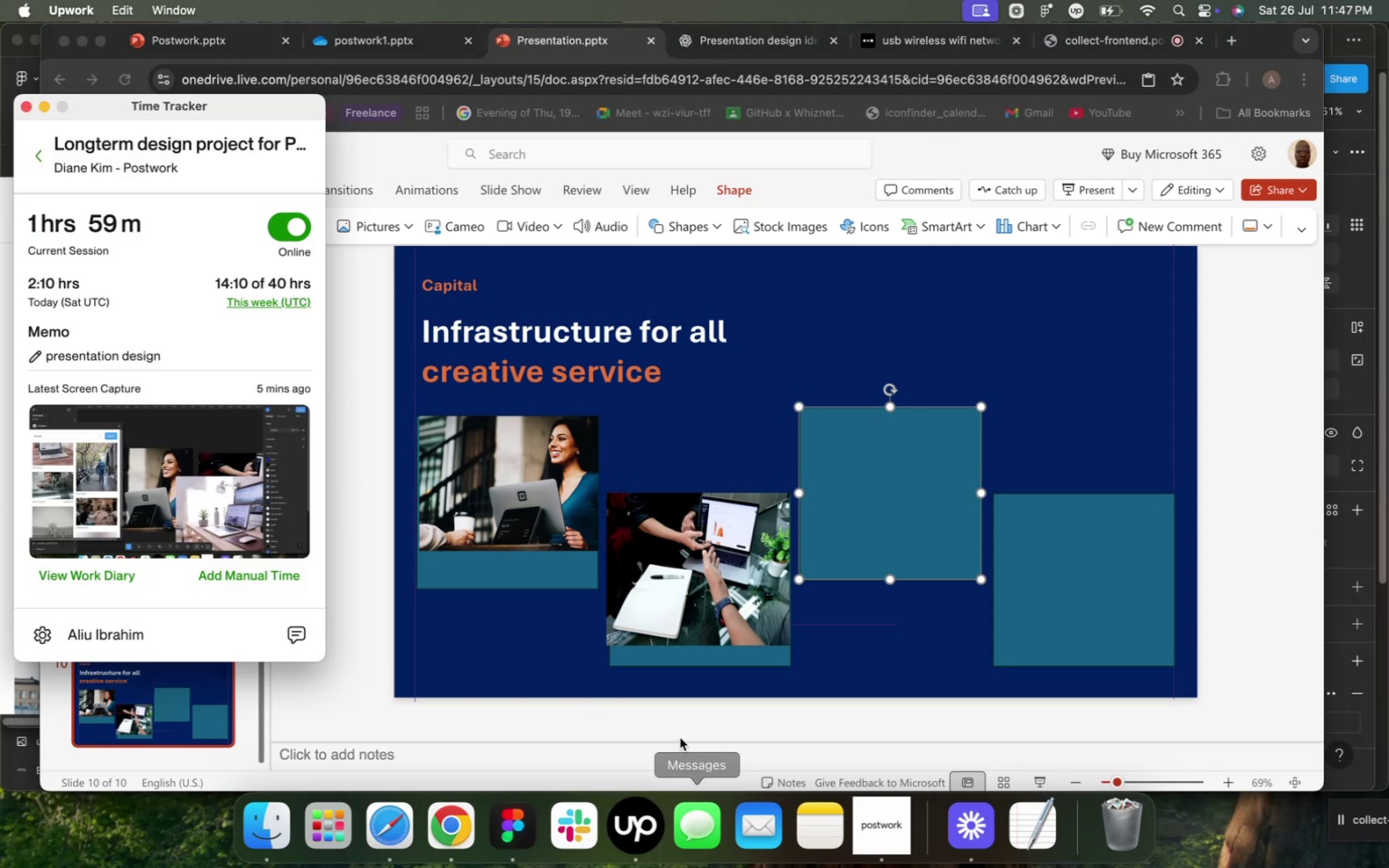 
wait(5.27)
 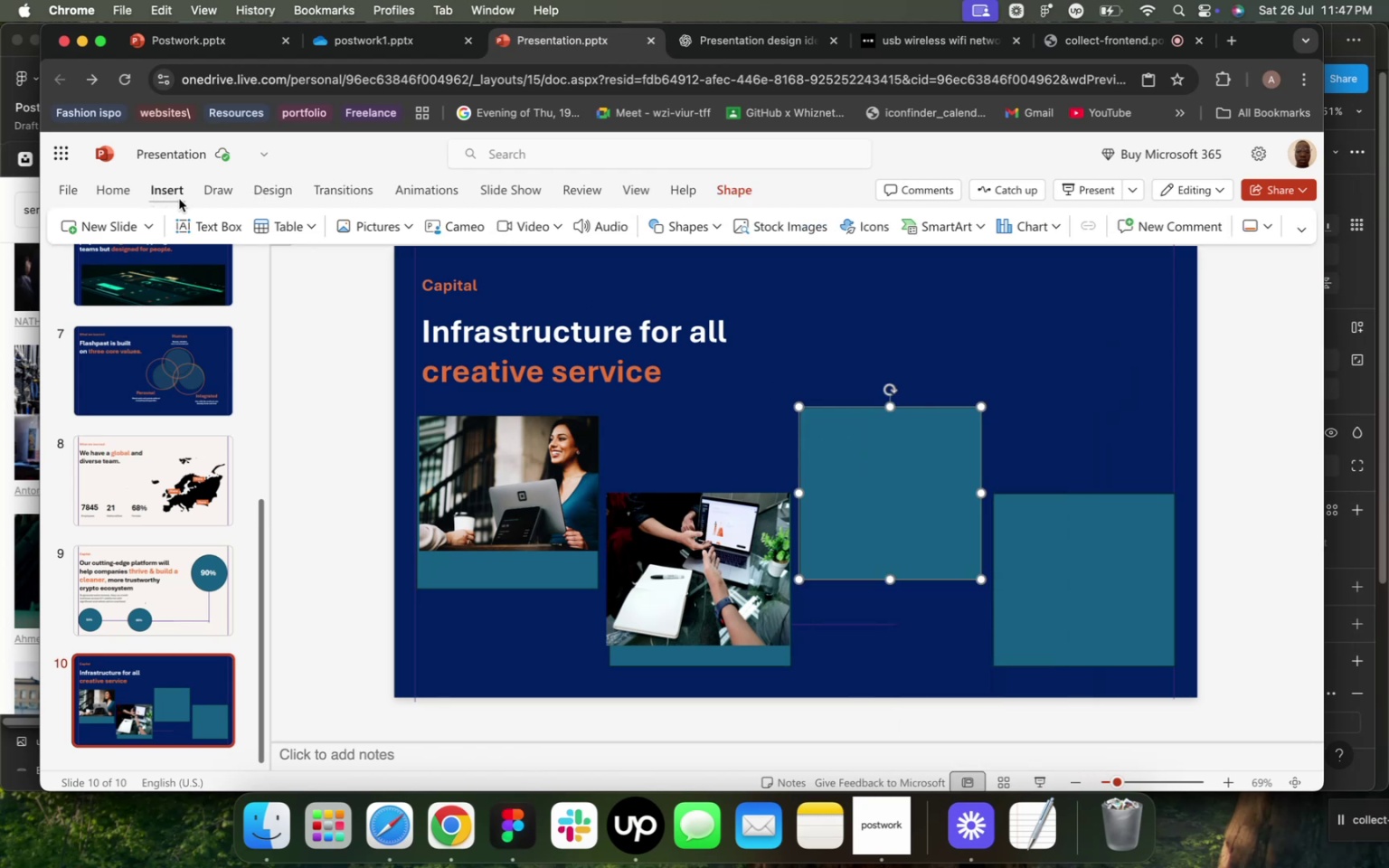 
left_click([699, 657])
 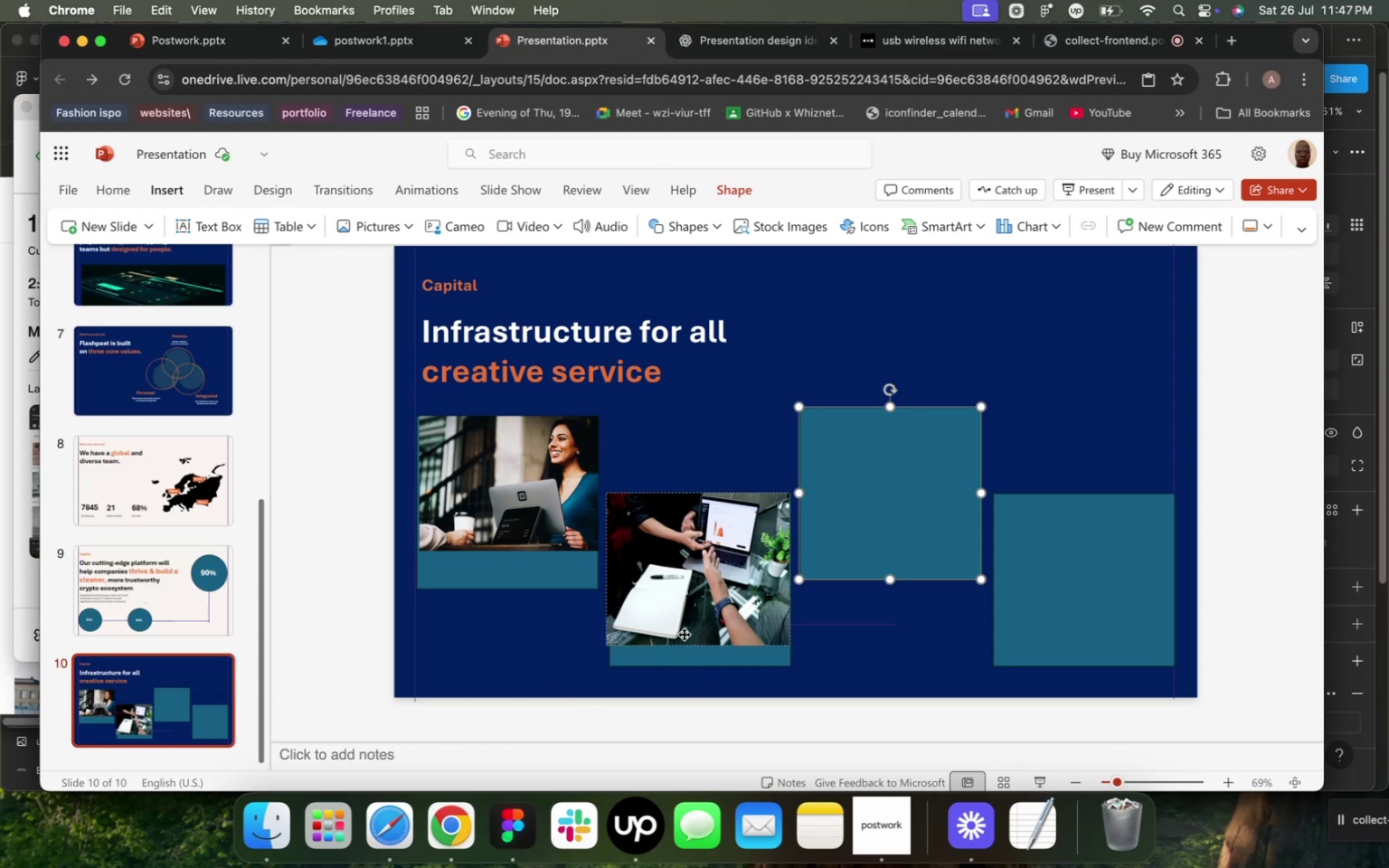 
wait(10.92)
 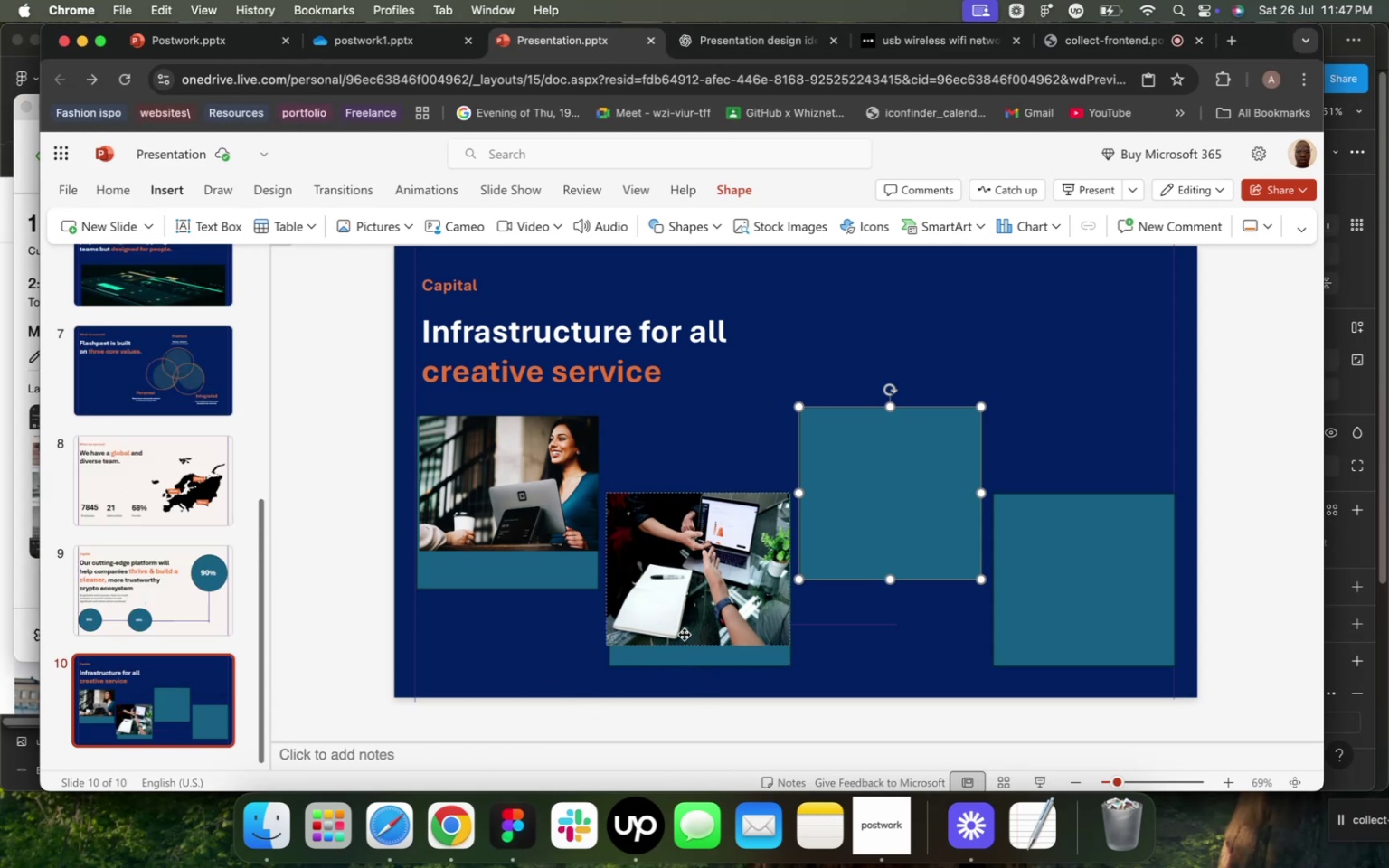 
left_click([386, 228])
 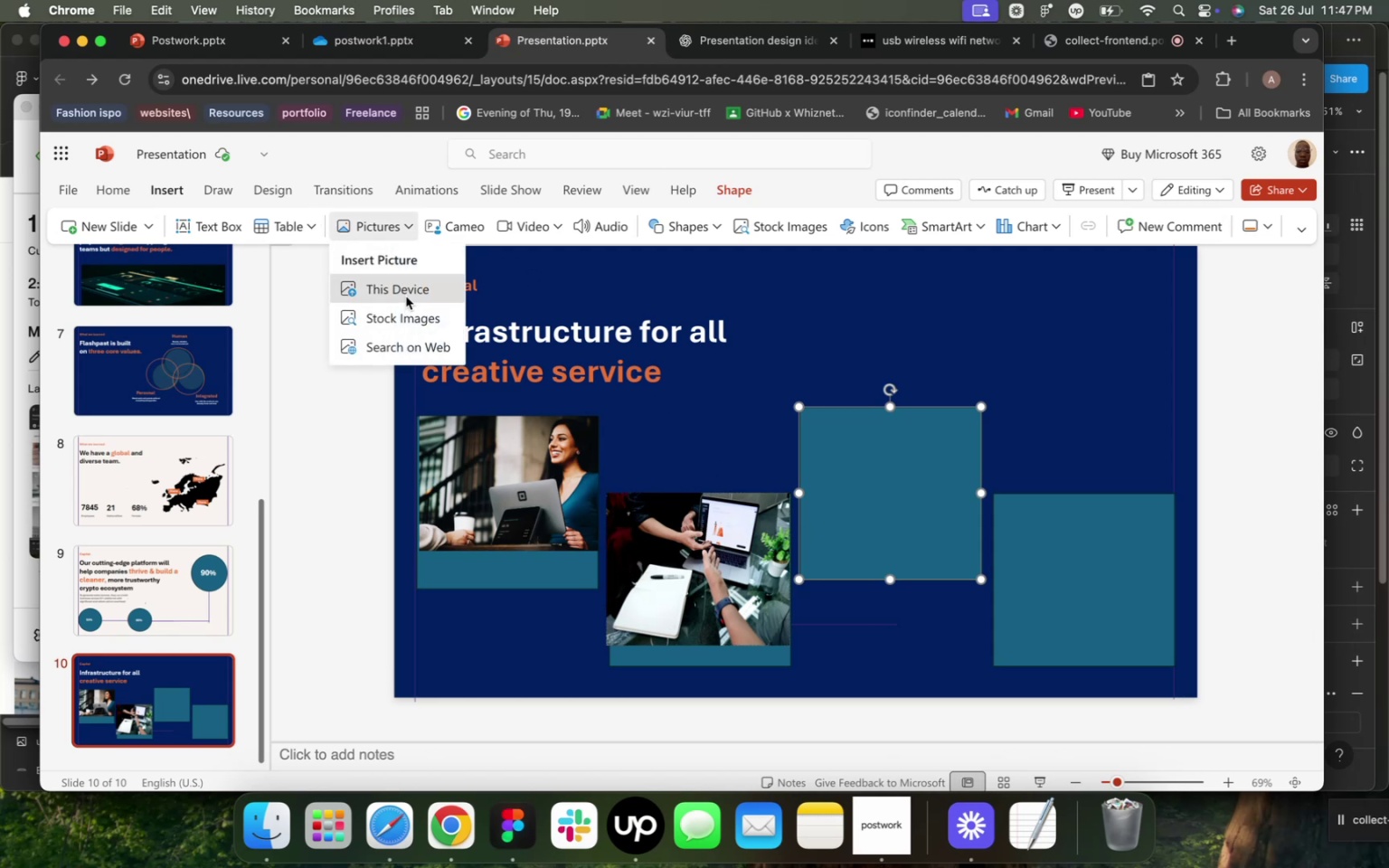 
left_click([406, 297])
 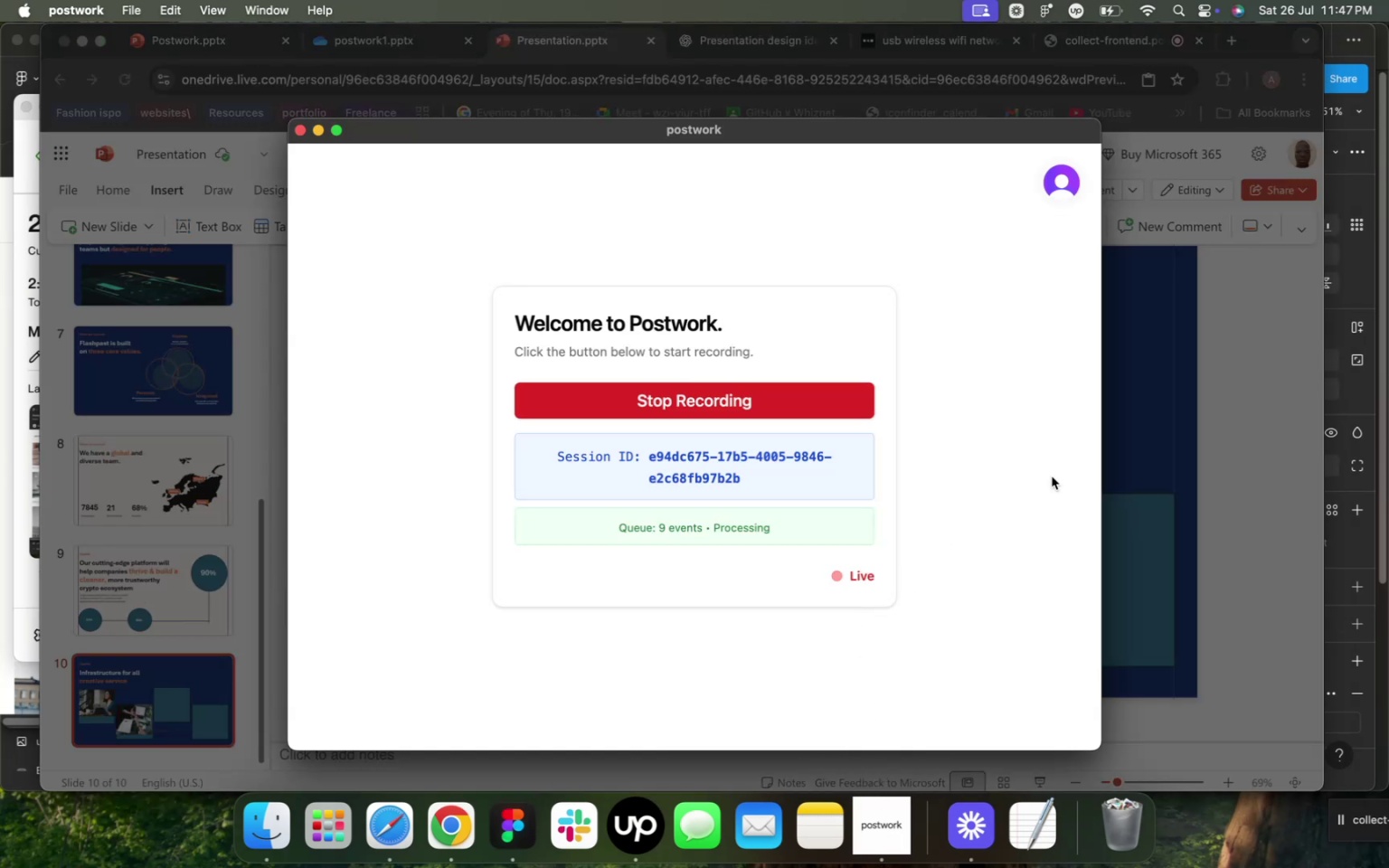 
left_click([1121, 458])
 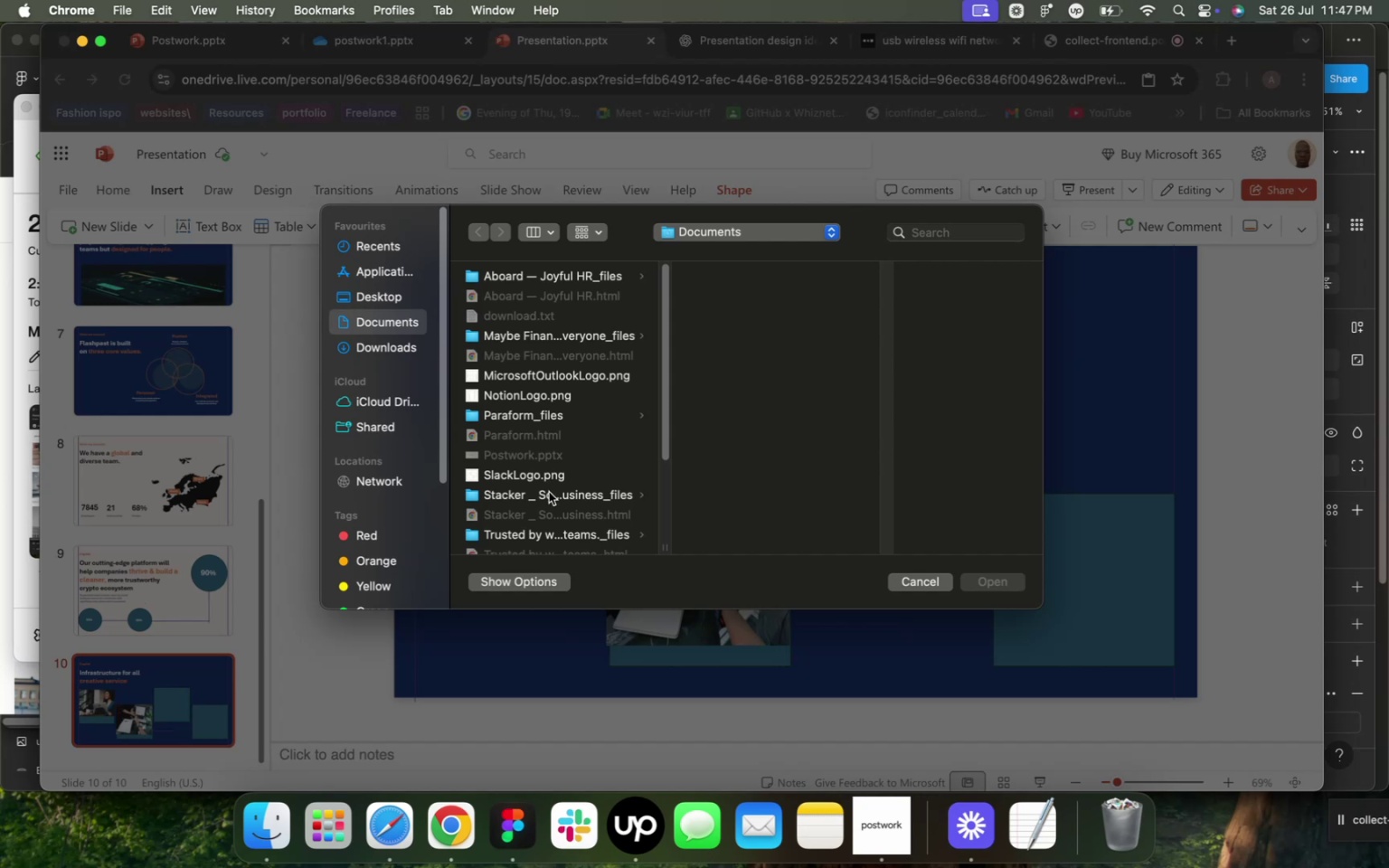 
scroll: coordinate [552, 493], scroll_direction: down, amount: 24.0
 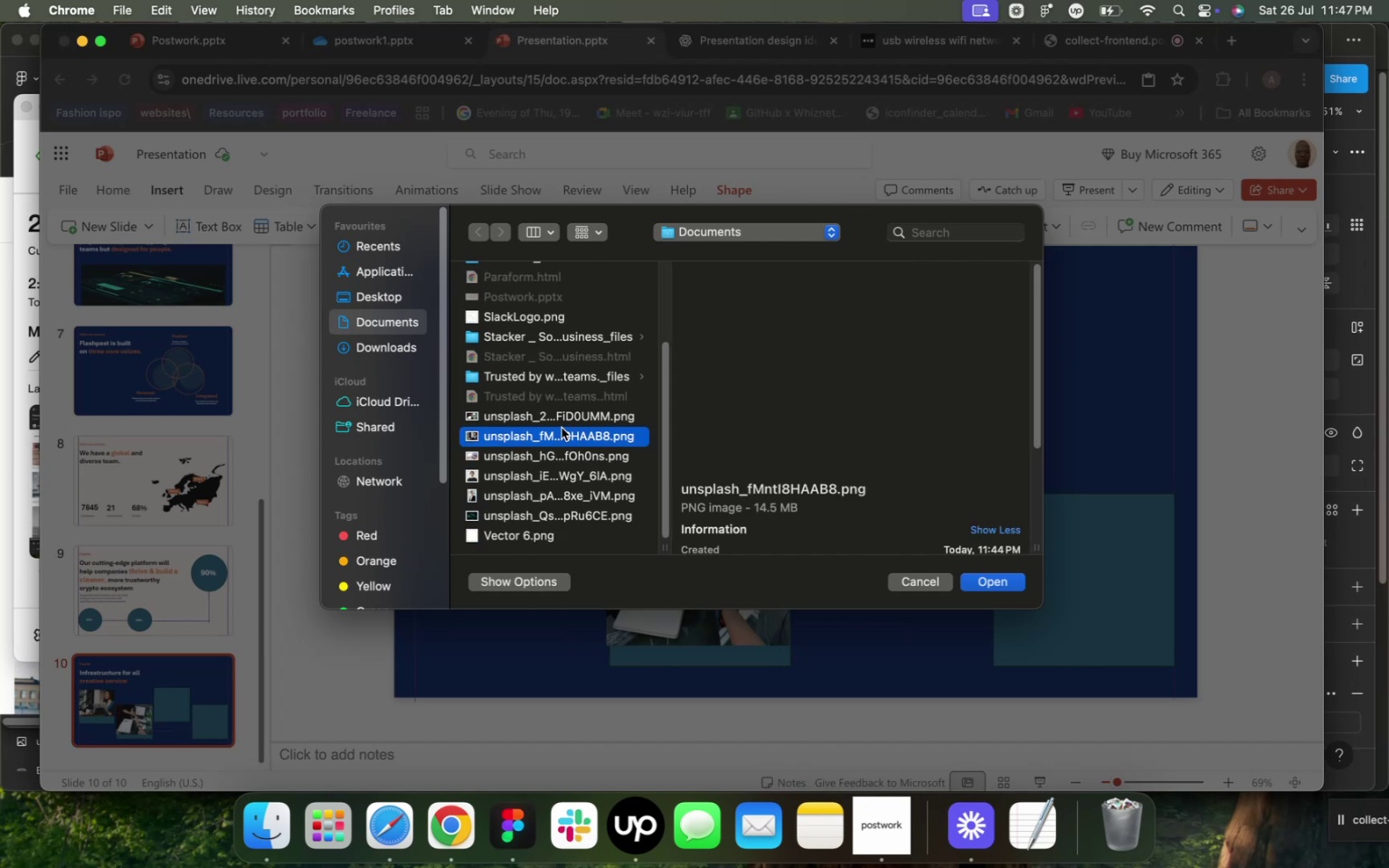 
left_click([562, 428])
 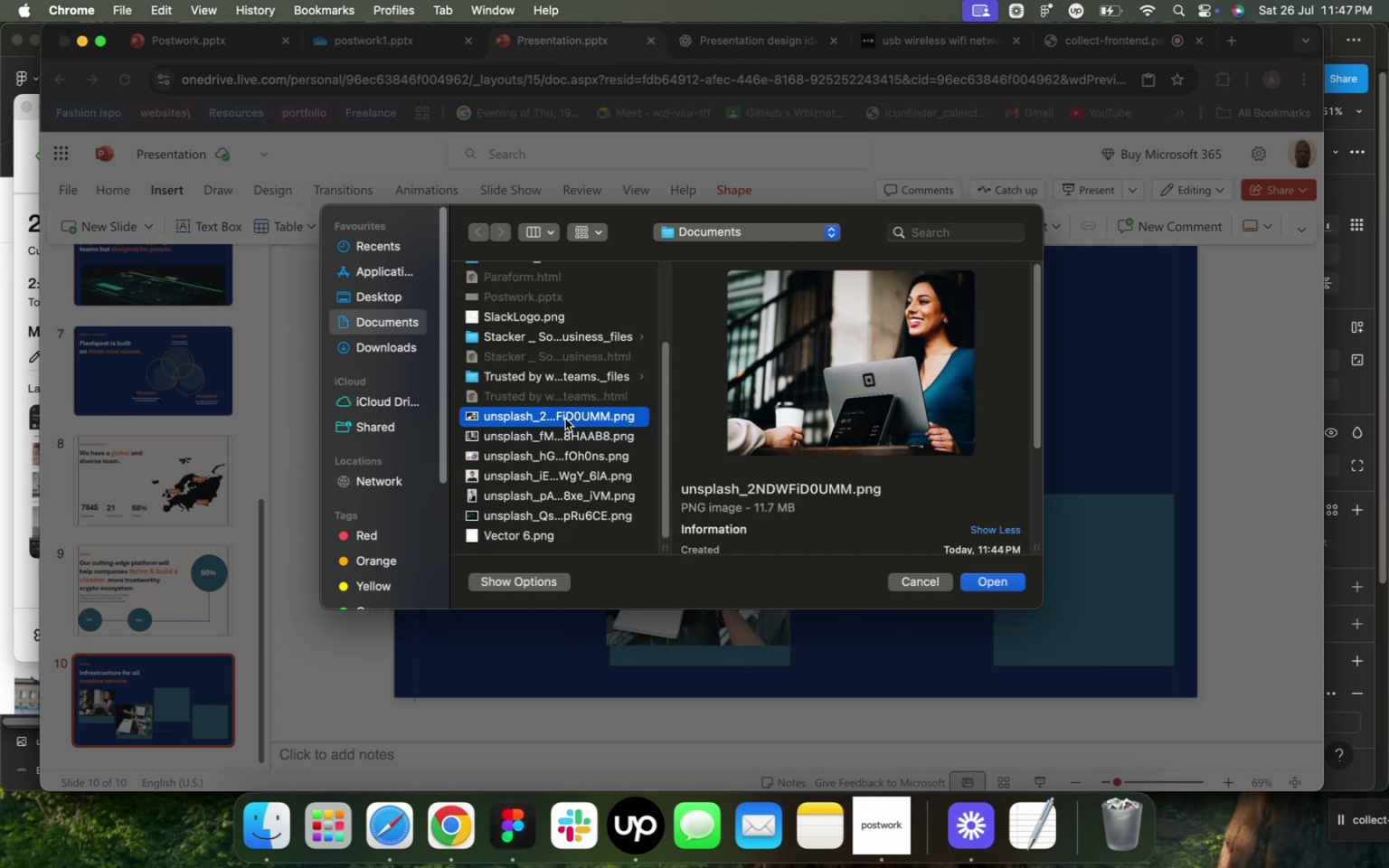 
left_click([565, 419])
 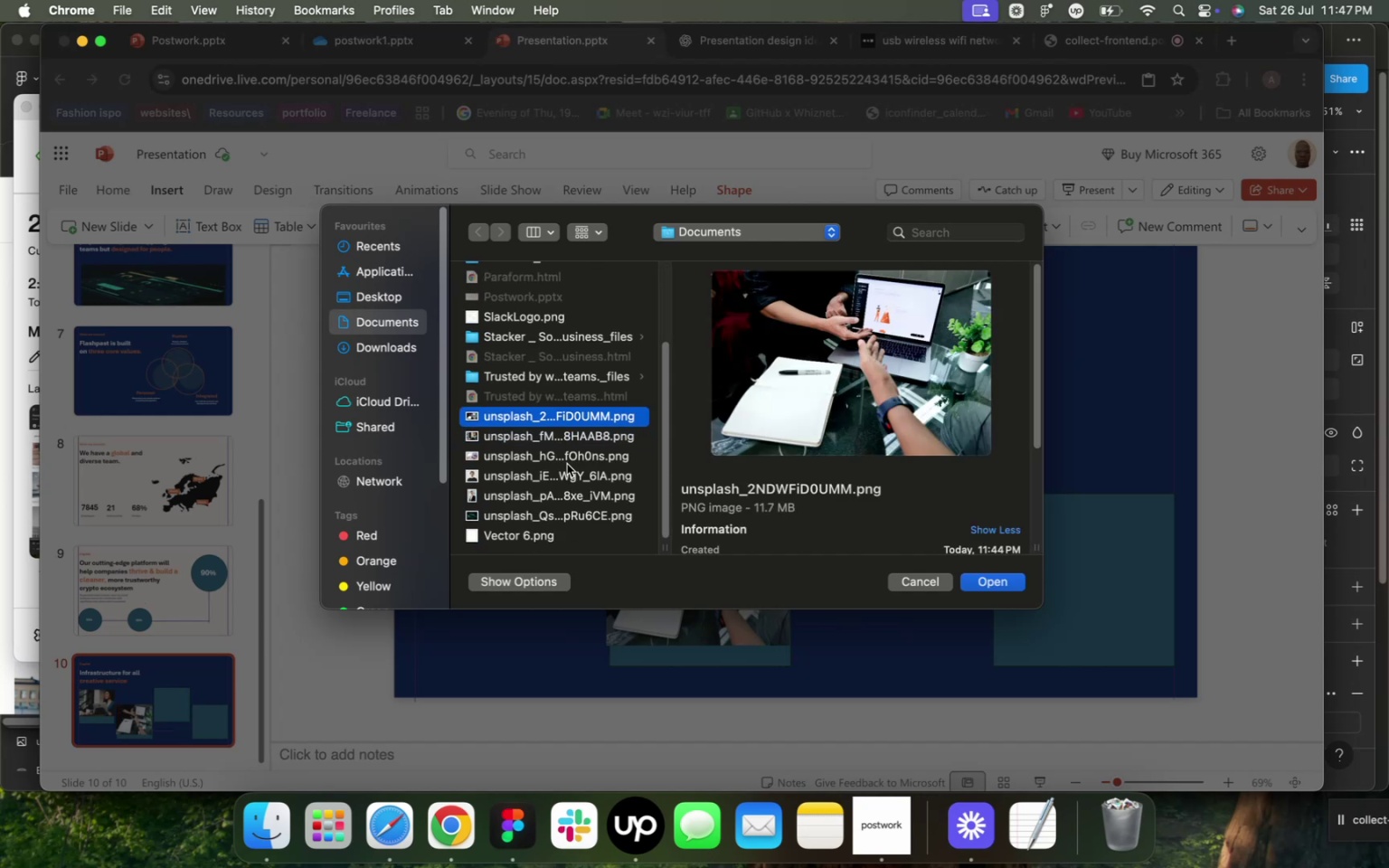 
left_click([567, 464])
 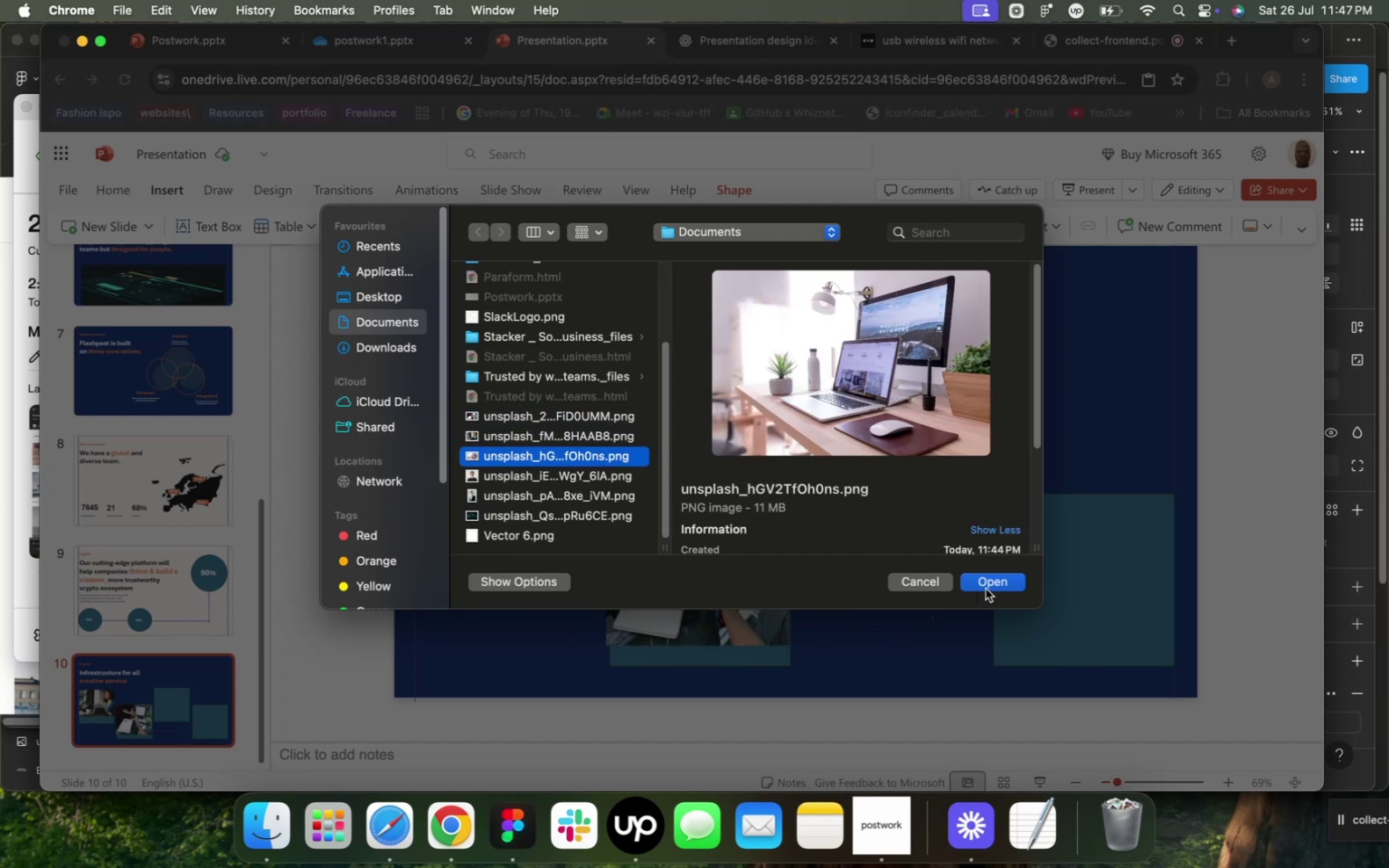 
left_click([986, 589])
 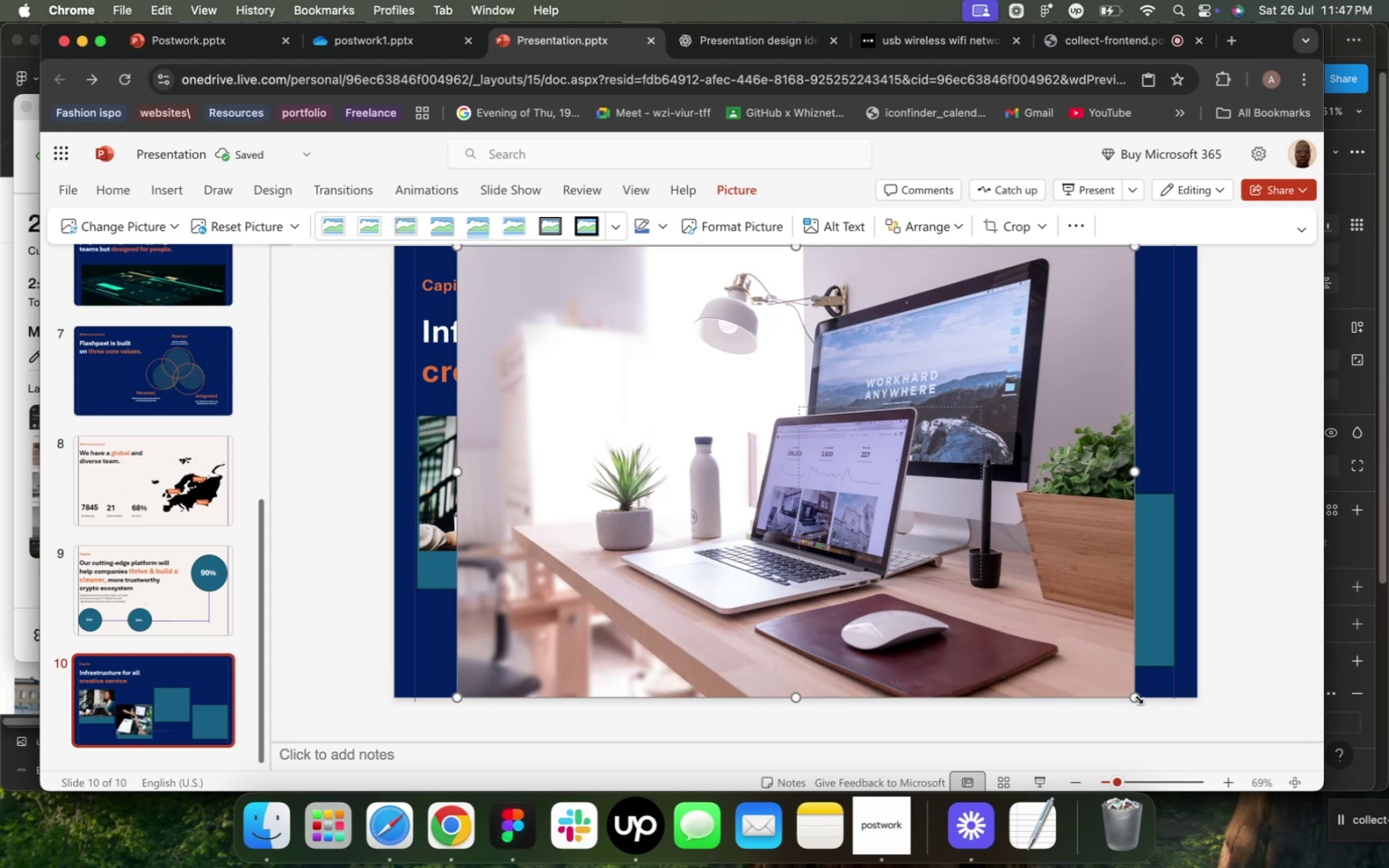 
left_click_drag(start_coordinate=[1131, 694], to_coordinate=[632, 382])
 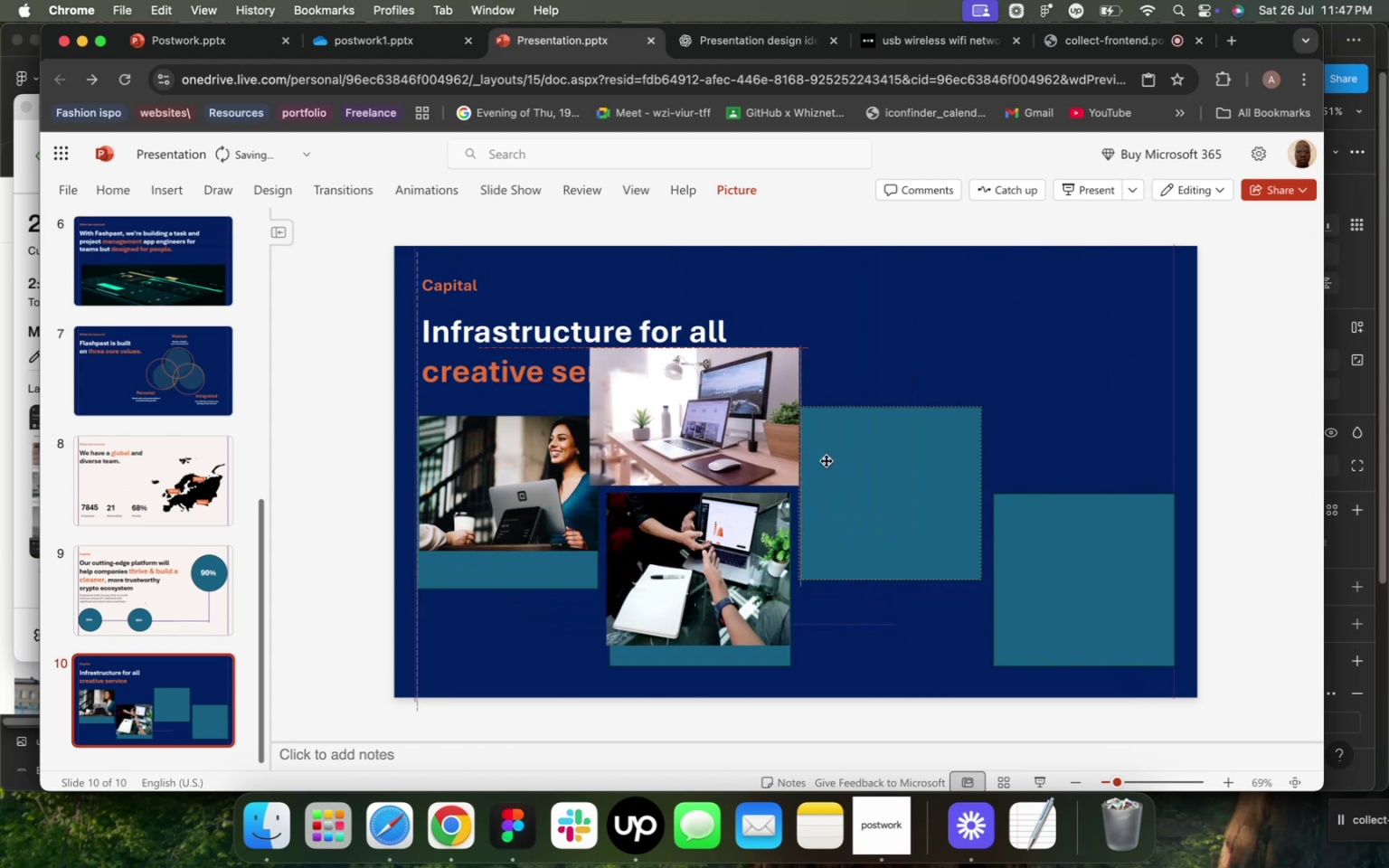 
left_click_drag(start_coordinate=[628, 335], to_coordinate=[975, 491])
 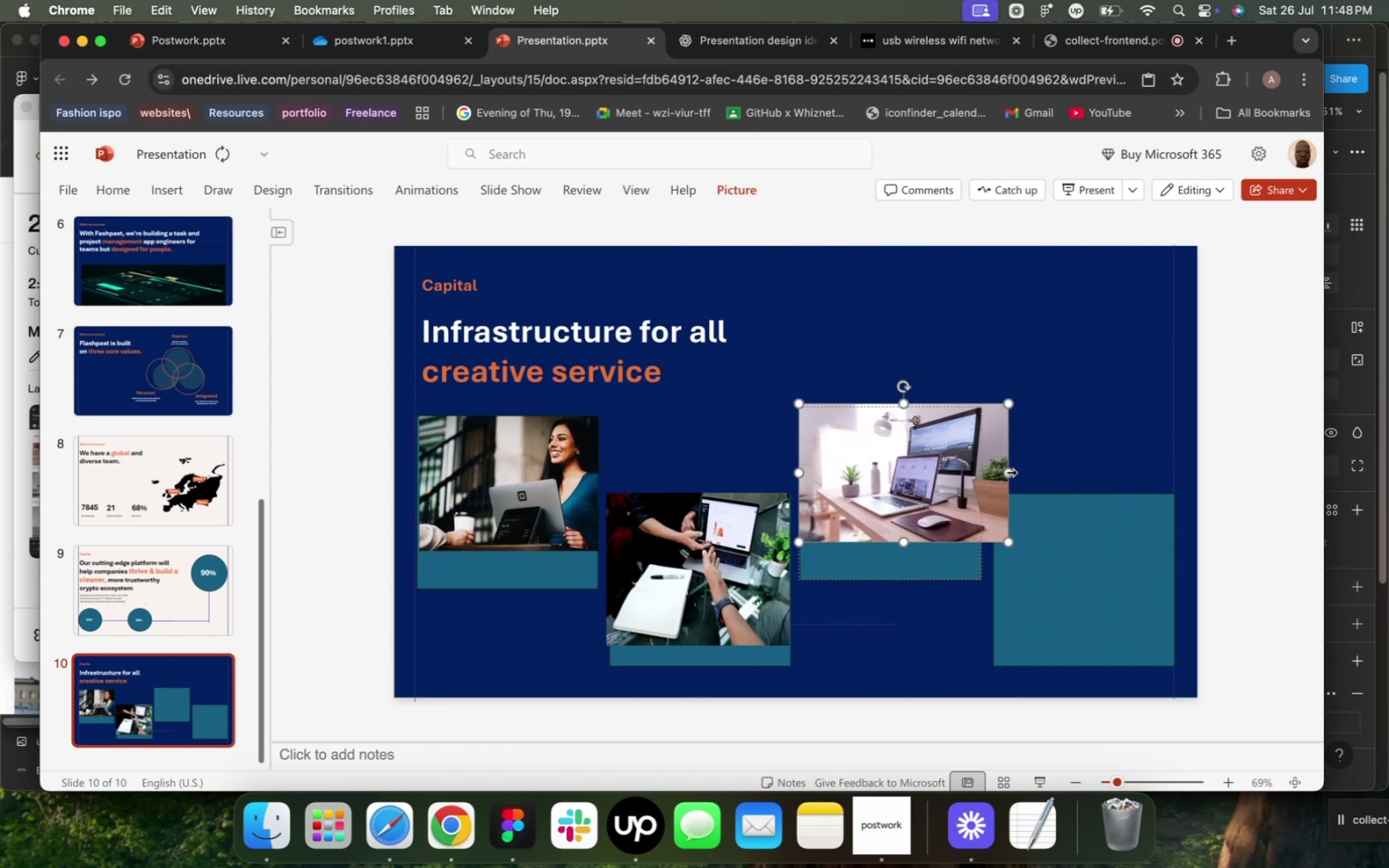 
left_click_drag(start_coordinate=[1010, 472], to_coordinate=[983, 466])
 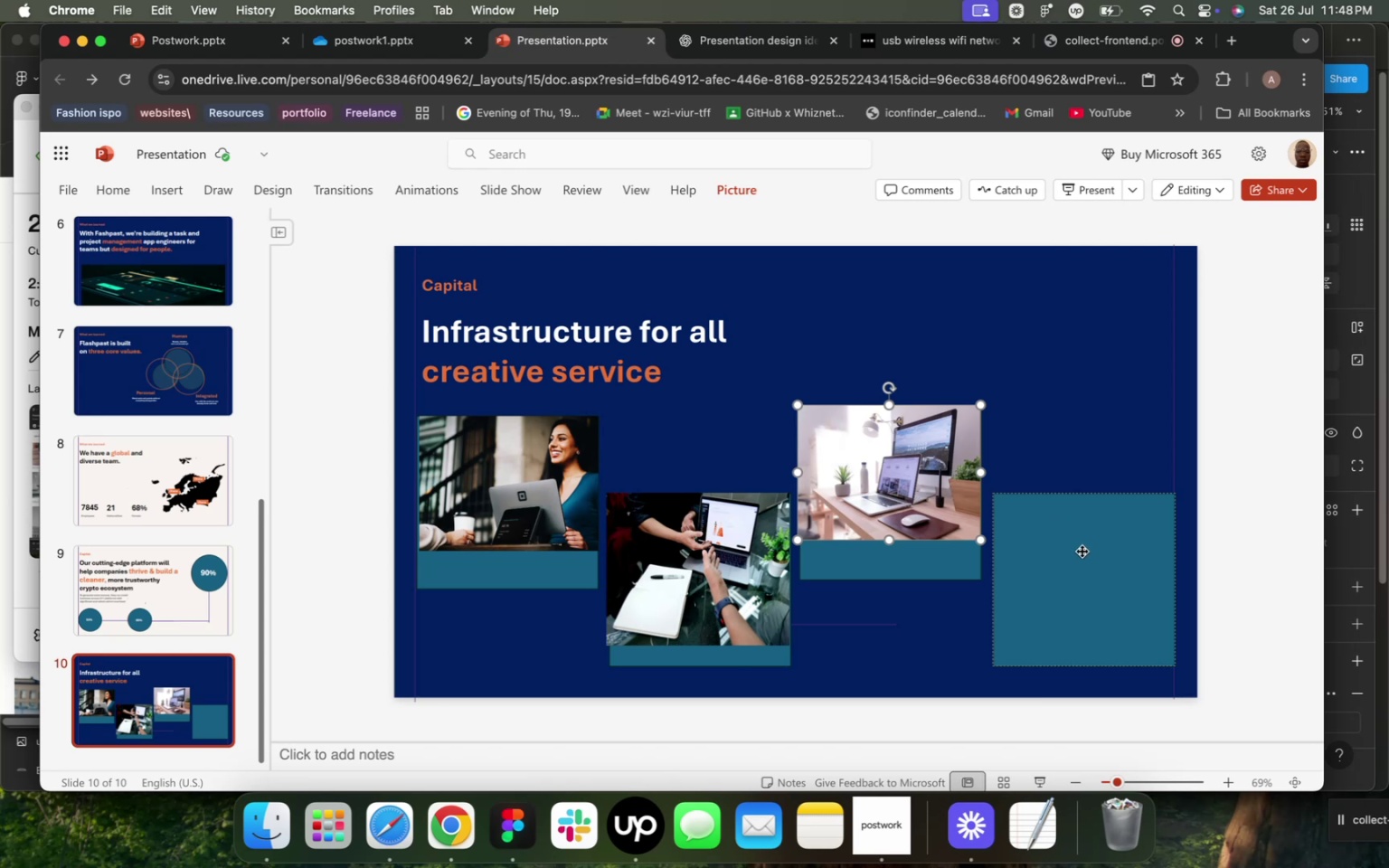 
wait(16.67)
 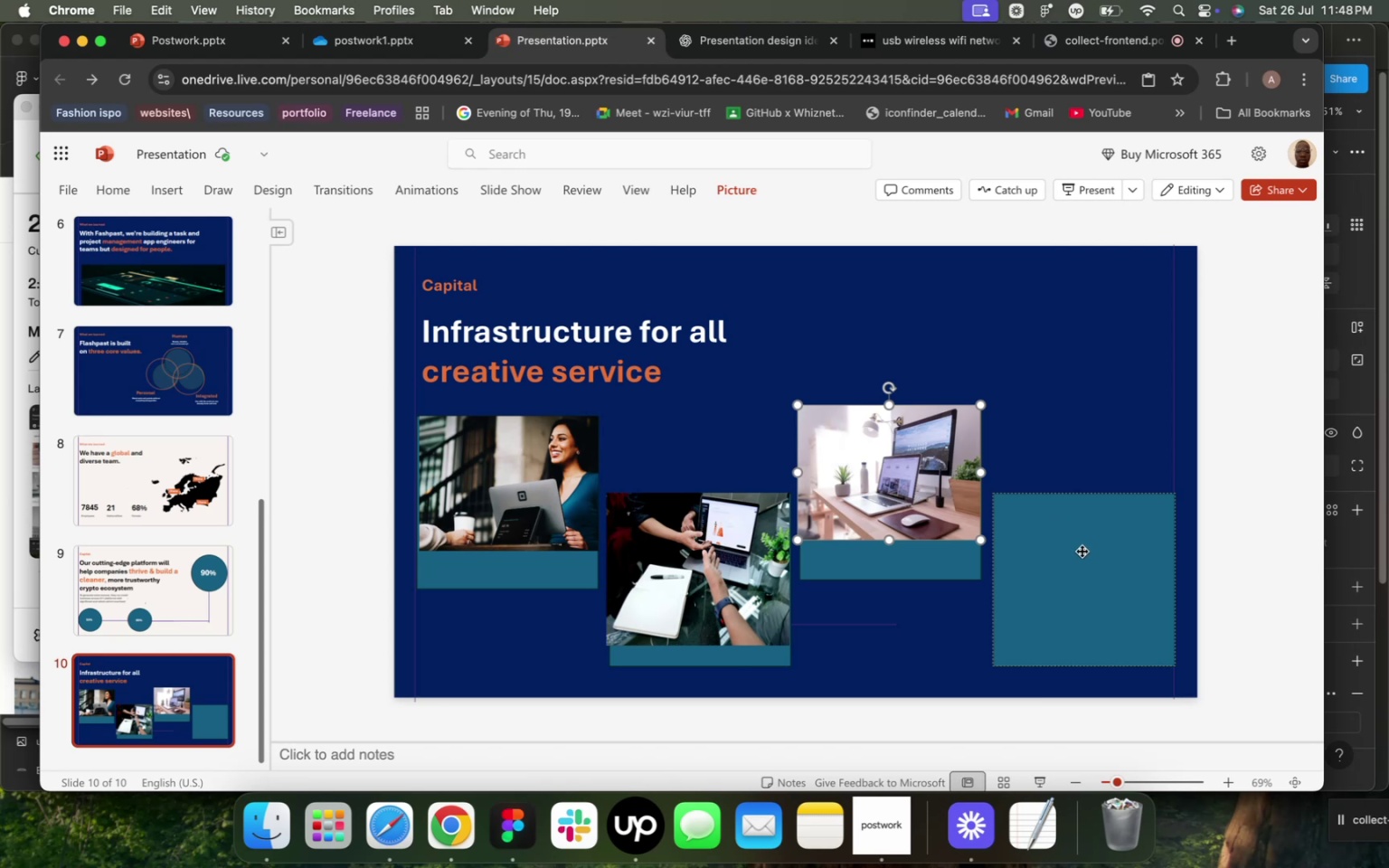 
key(Backspace)
 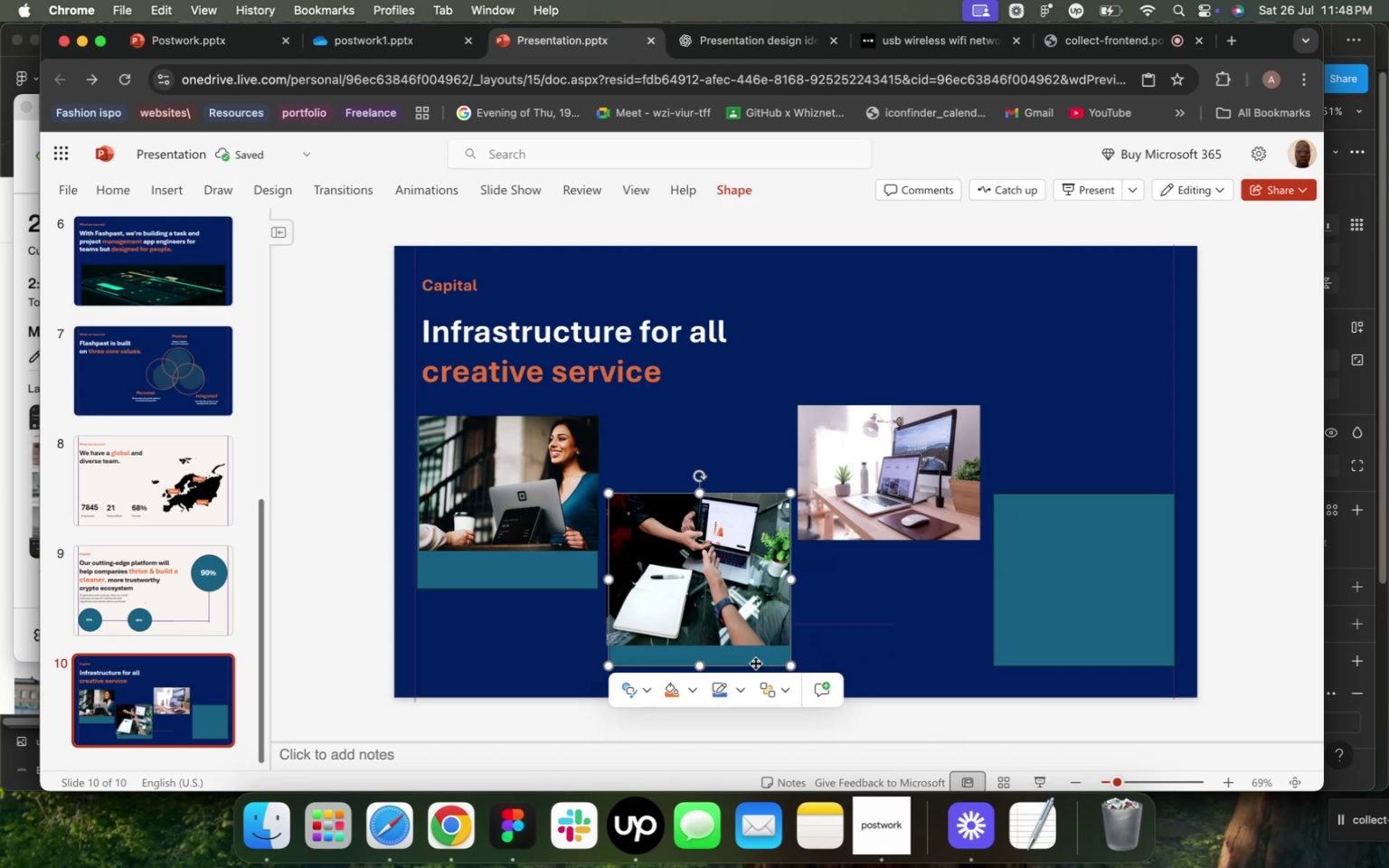 
left_click([755, 663])
 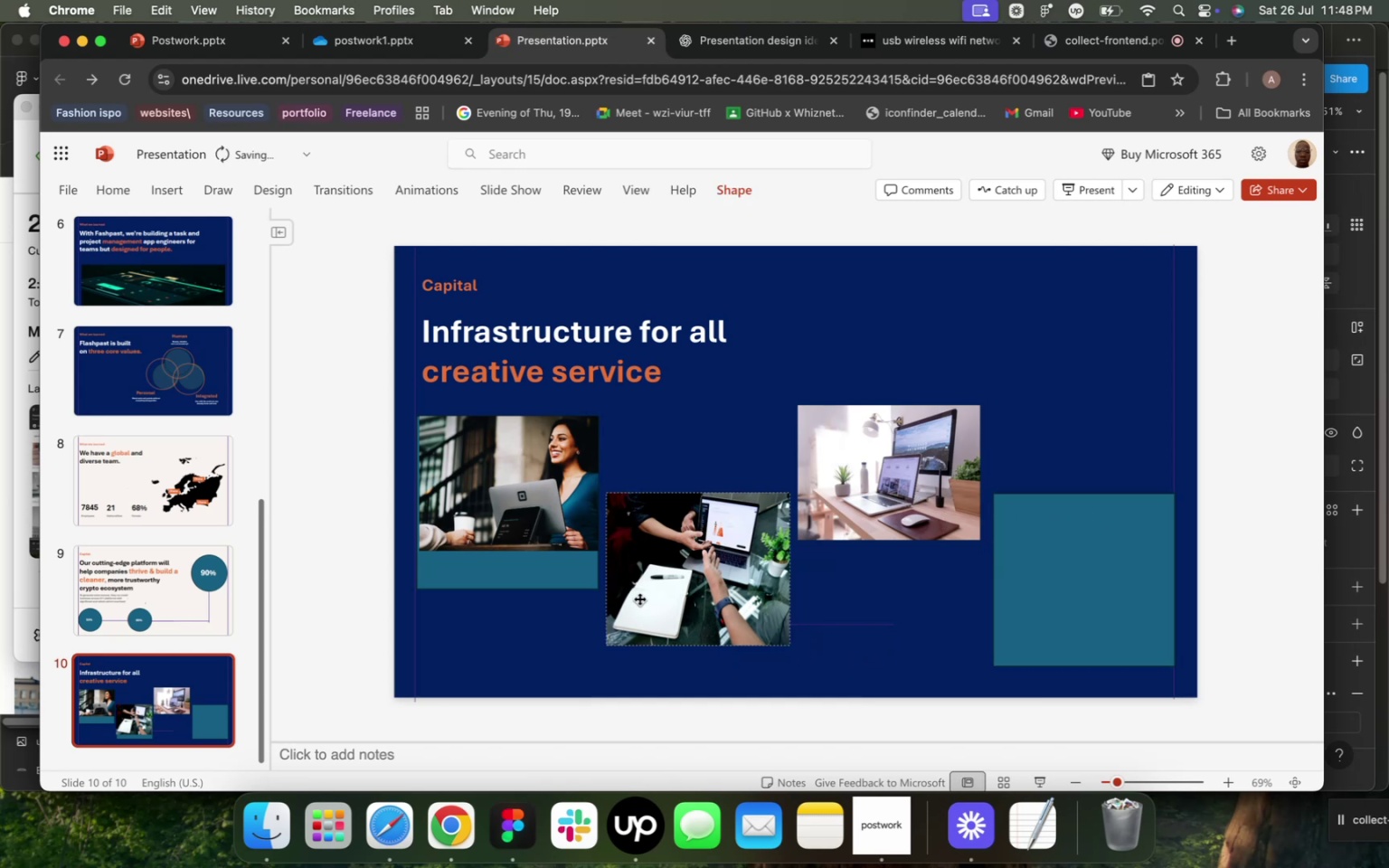 
key(Backspace)
 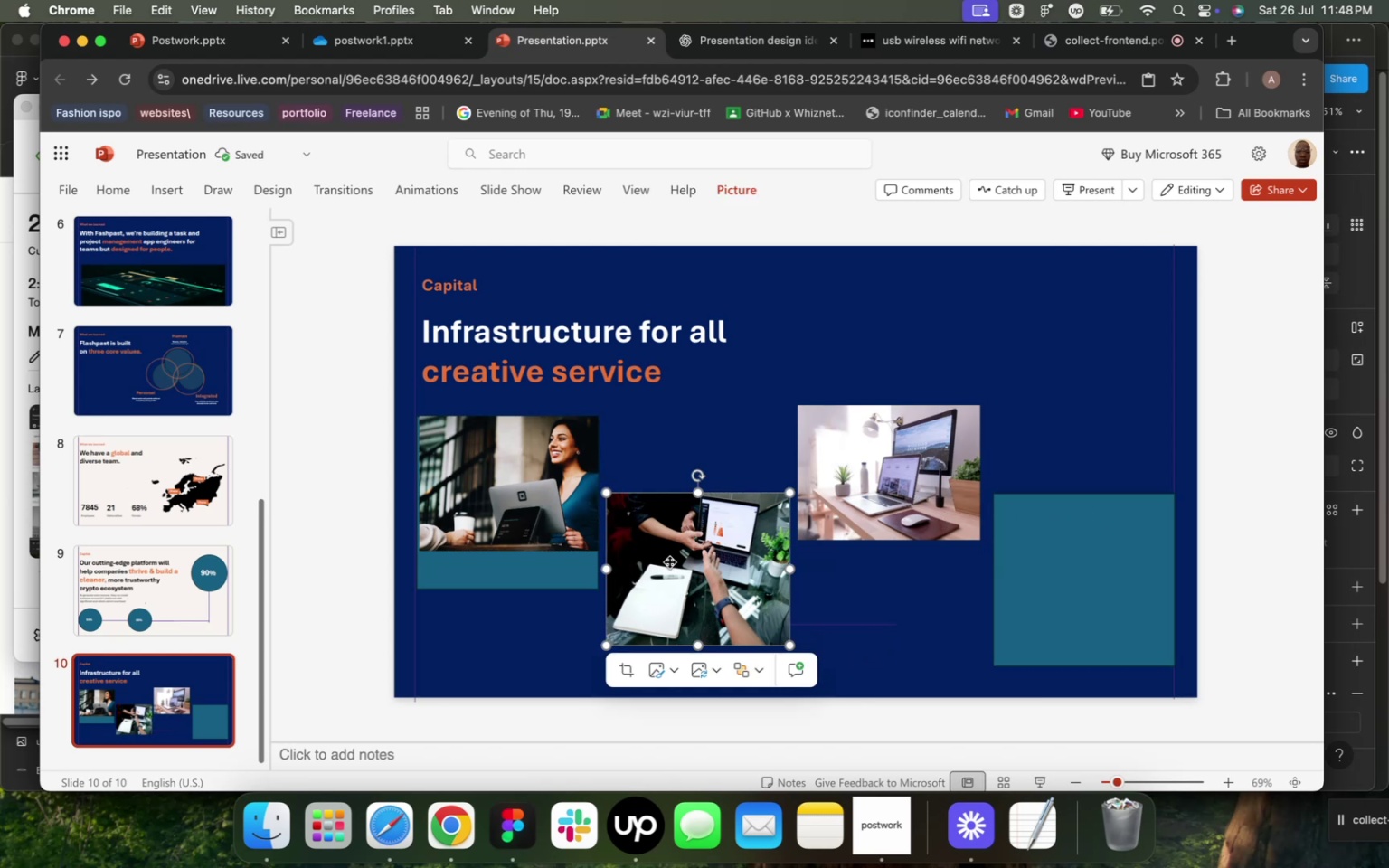 
left_click([669, 561])
 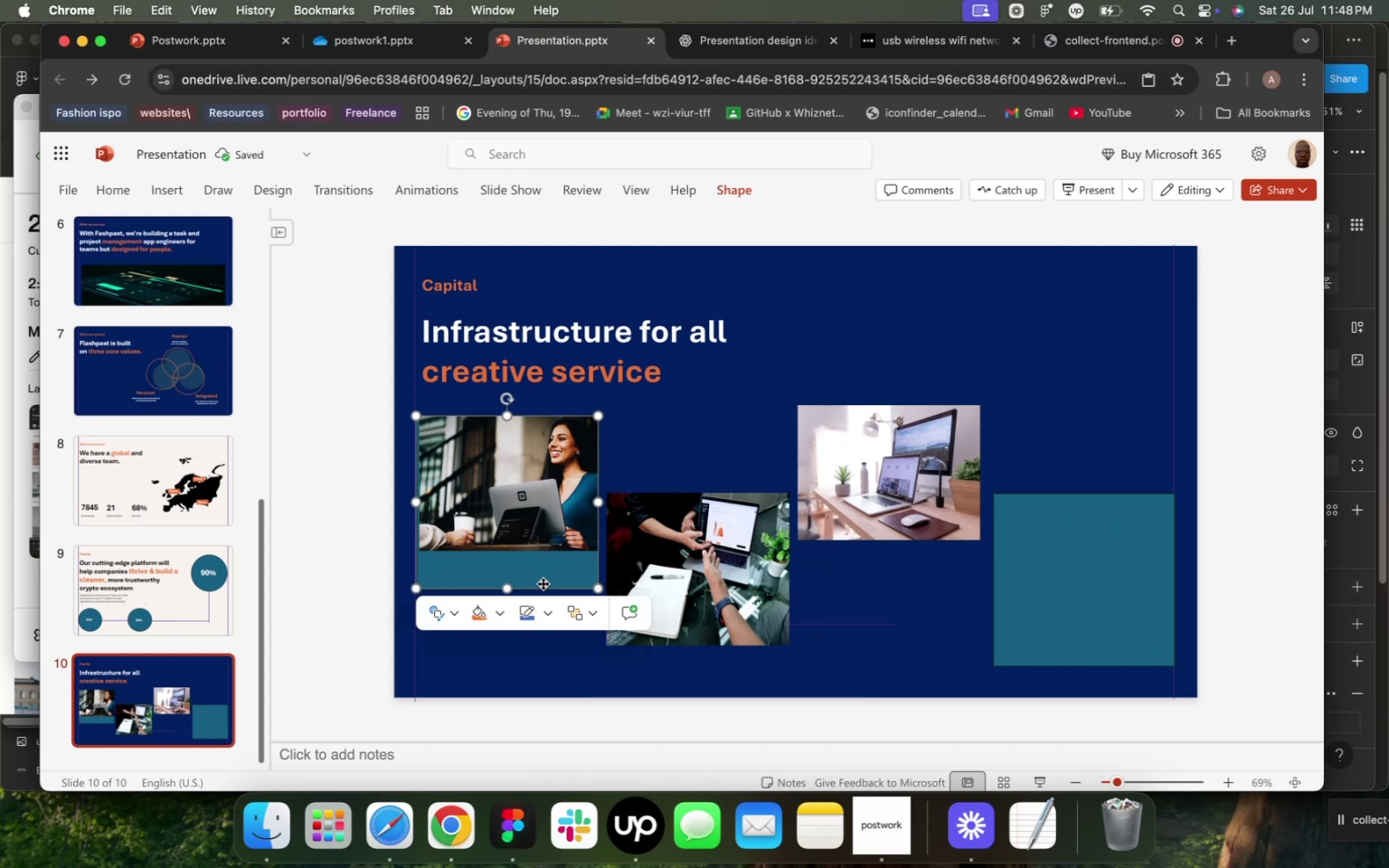 
left_click([543, 583])
 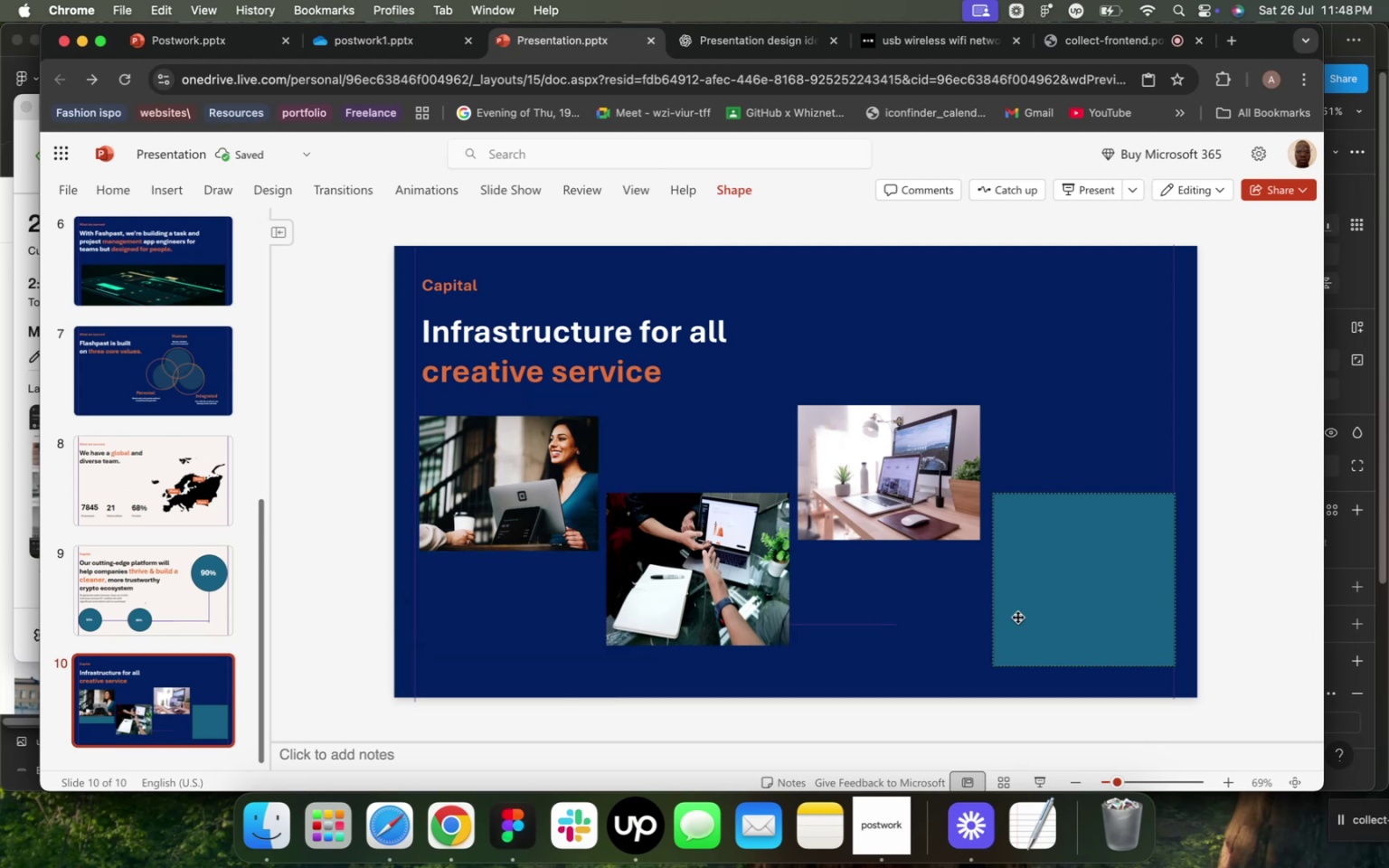 
key(Backspace)
 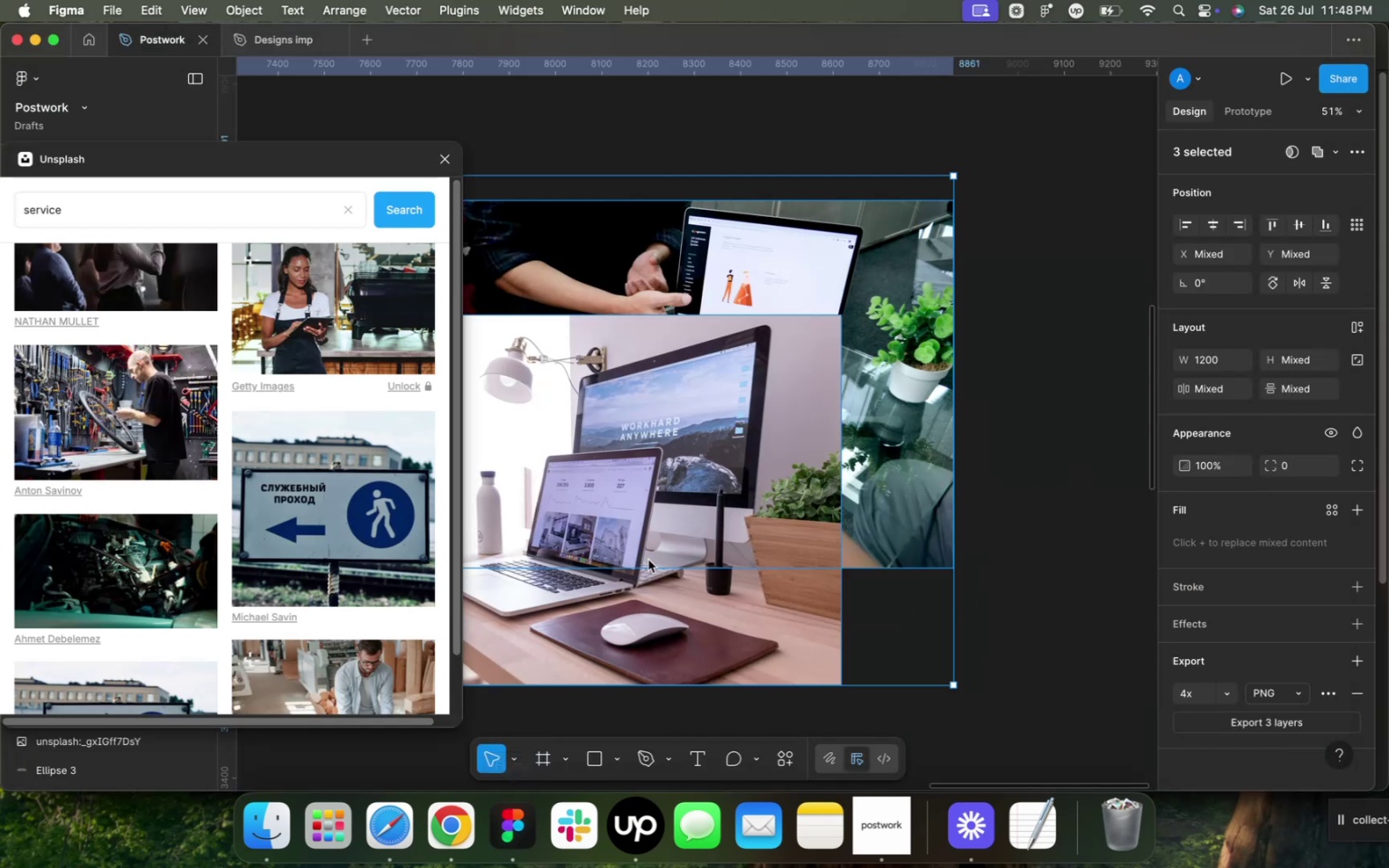 
wait(6.56)
 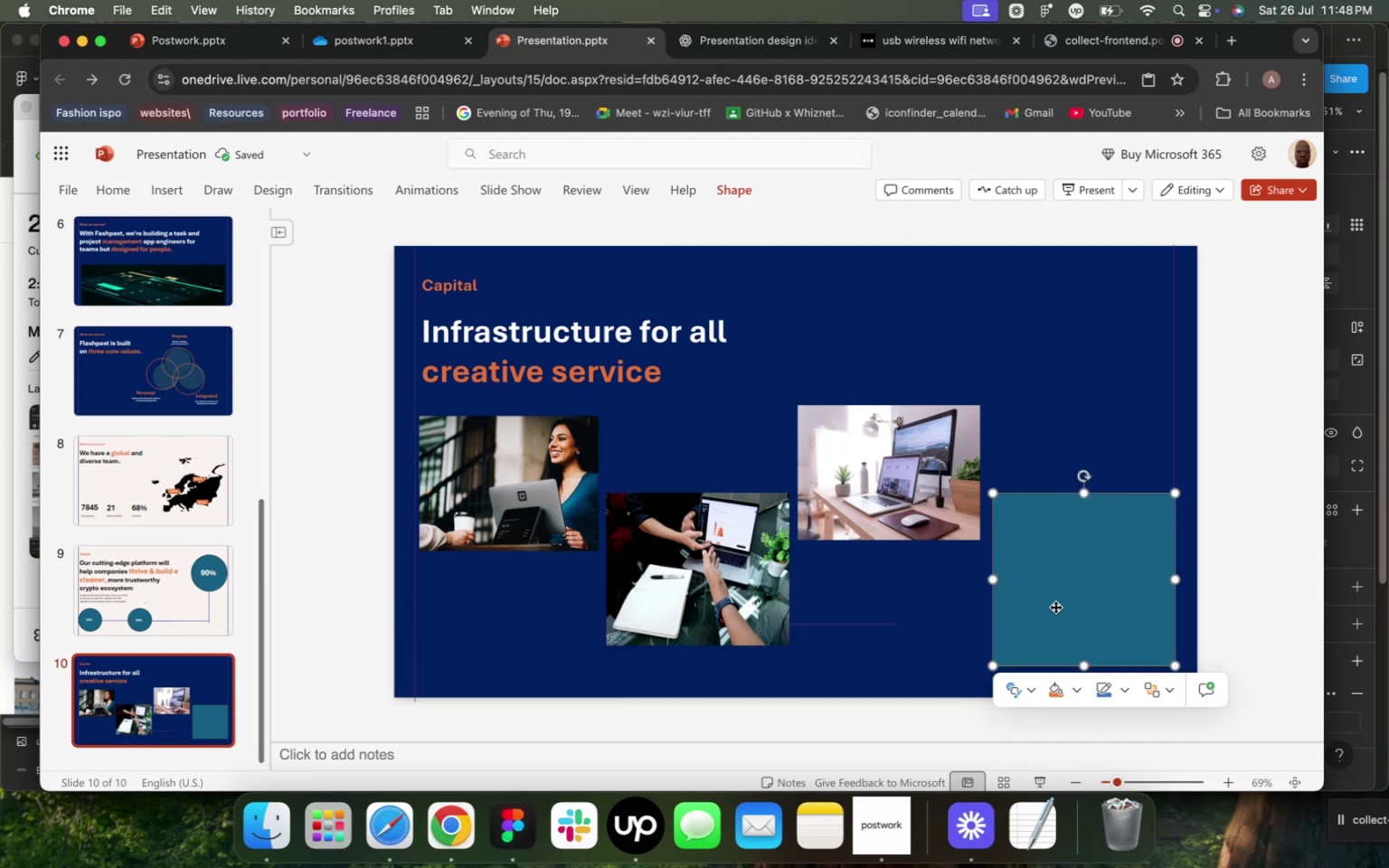 
scroll: coordinate [352, 539], scroll_direction: down, amount: 64.0
 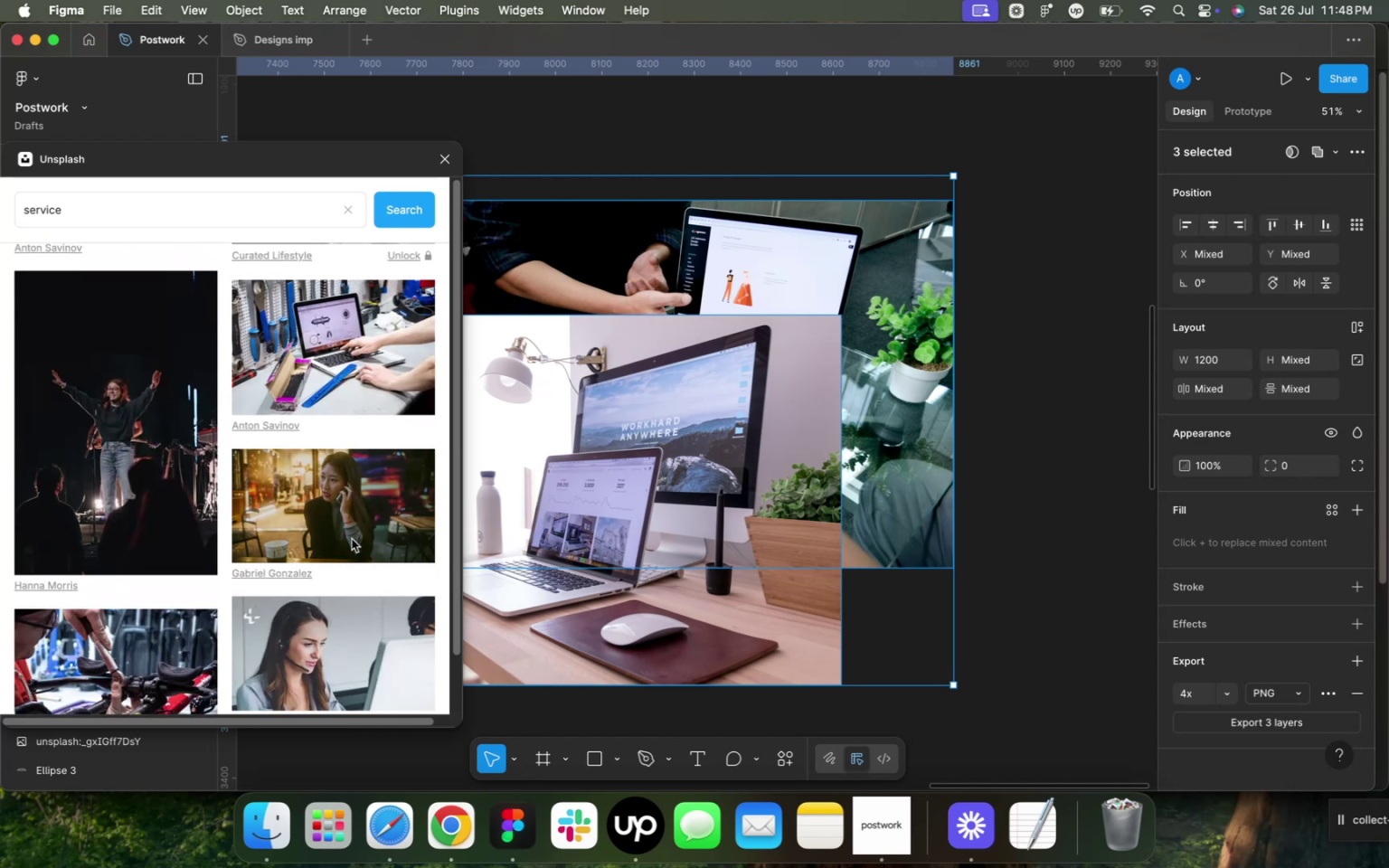 
scroll: coordinate [356, 536], scroll_direction: down, amount: 19.0
 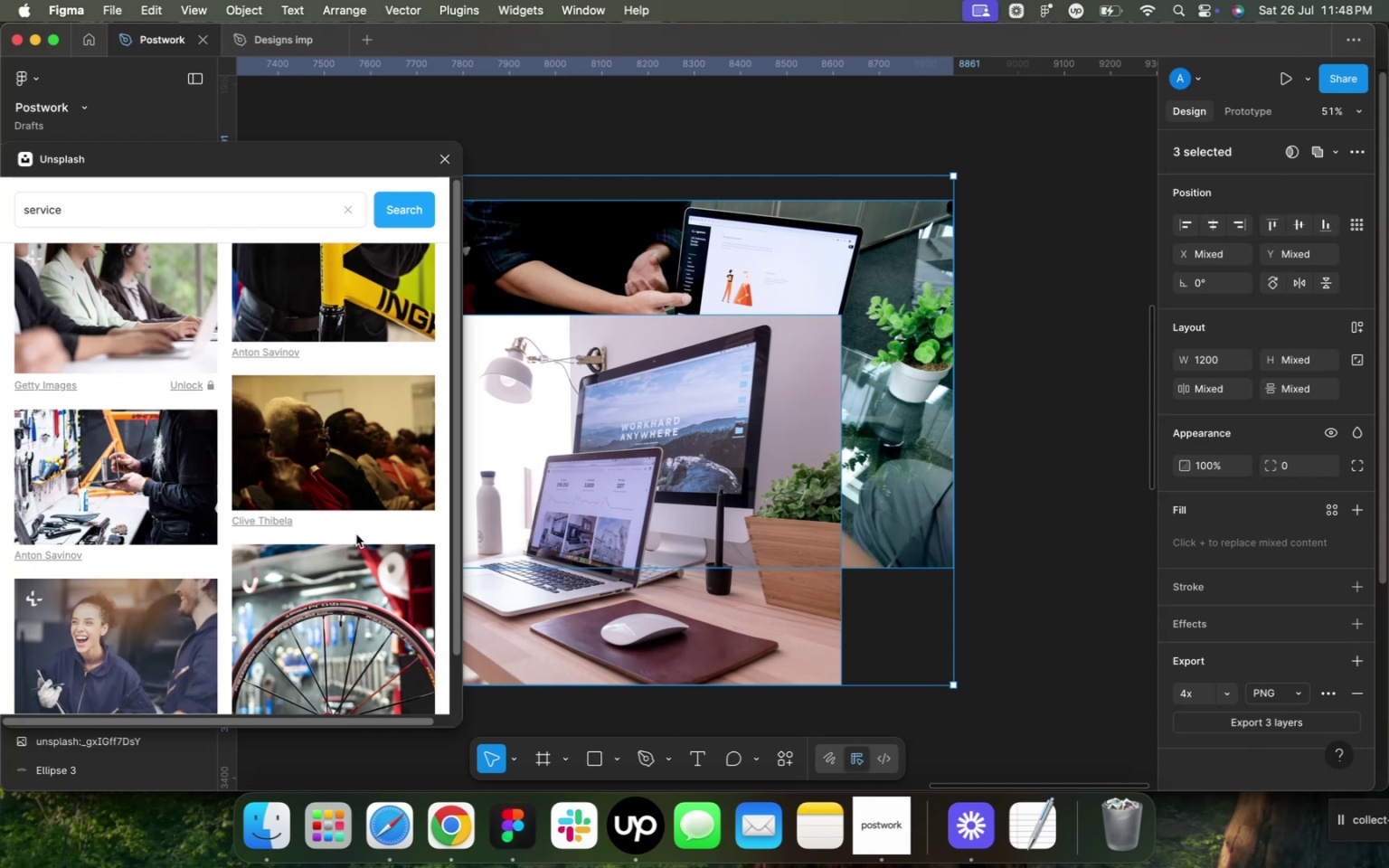 
wait(11.14)
 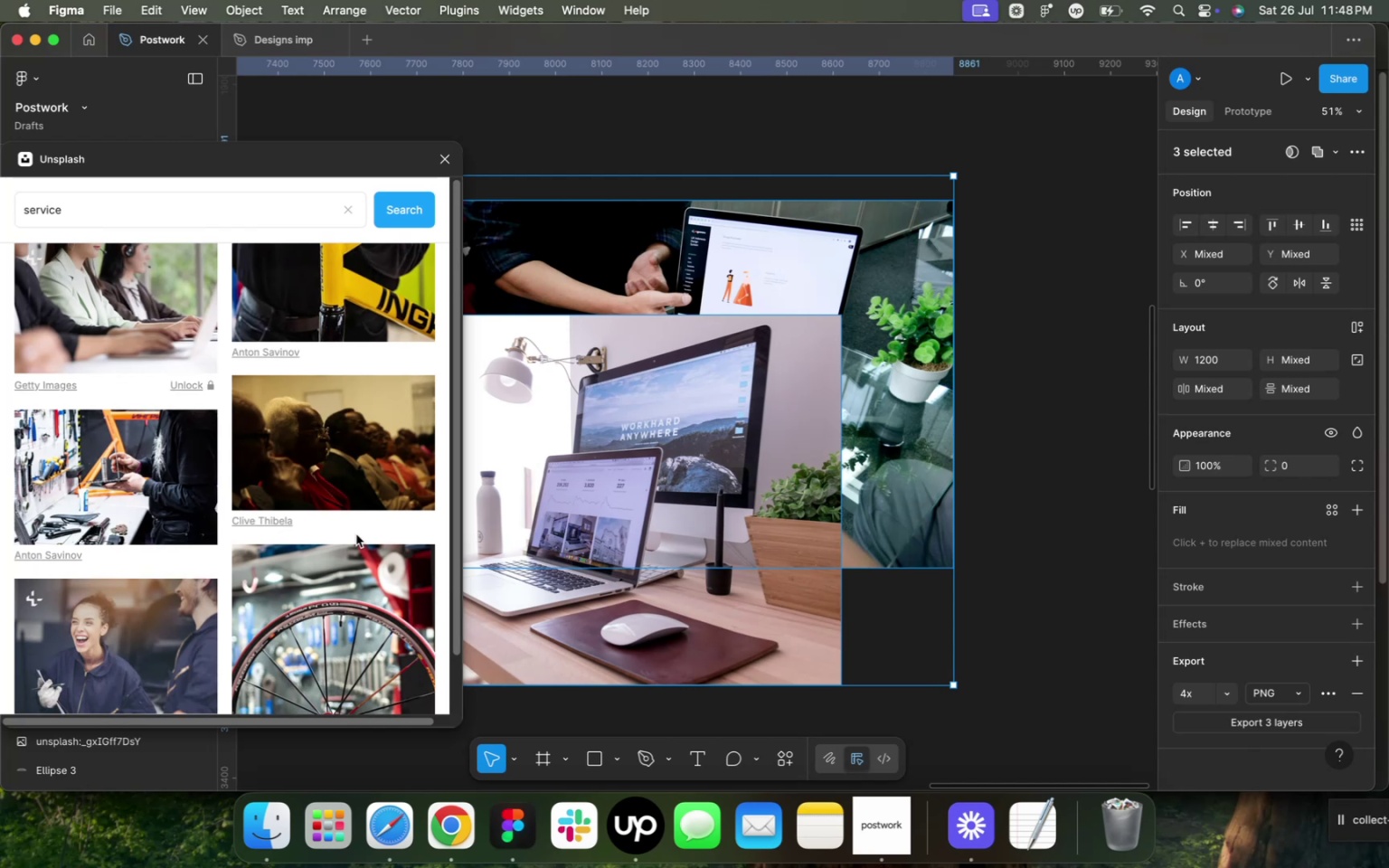 
scroll: coordinate [306, 532], scroll_direction: down, amount: 70.0
 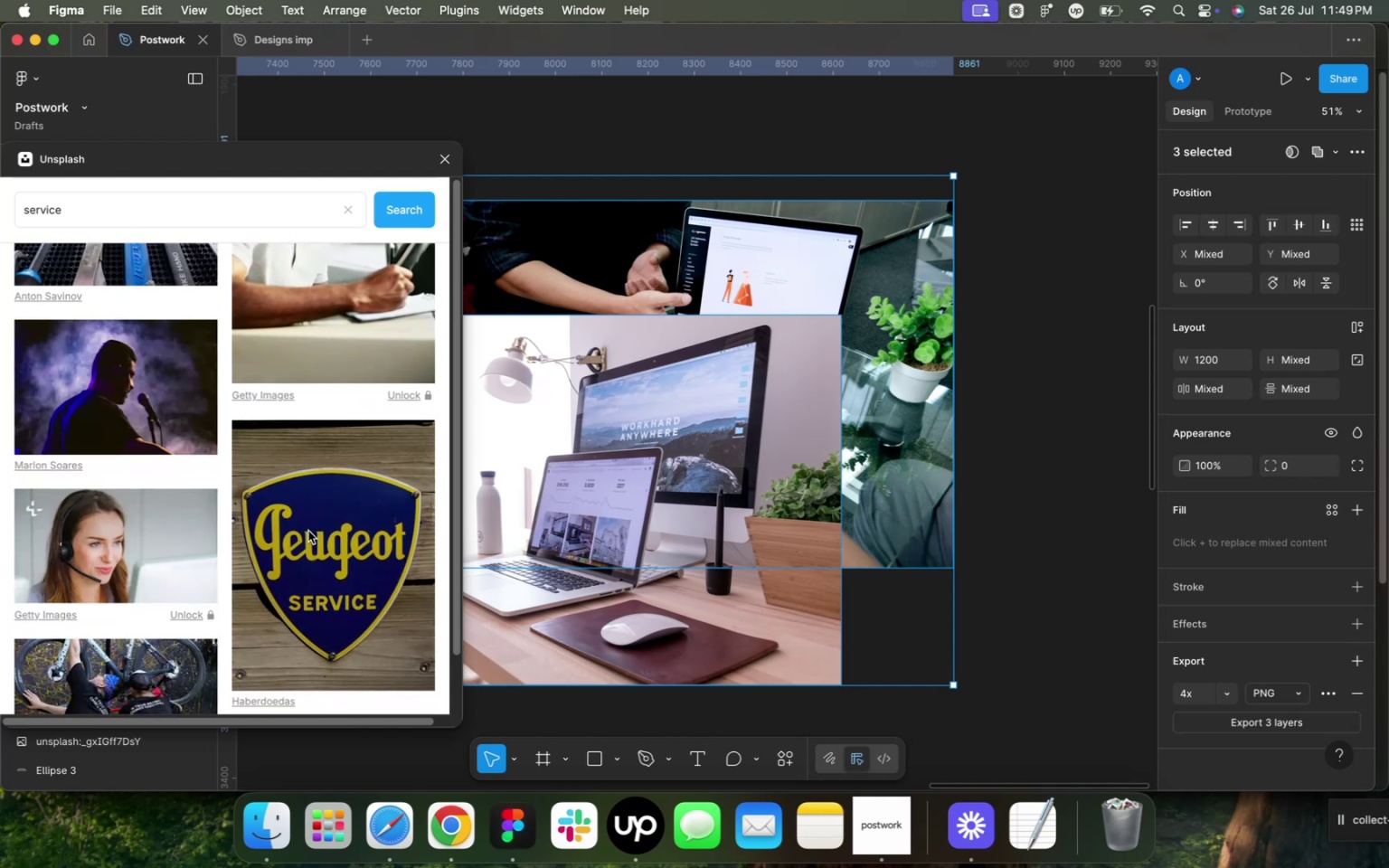 
scroll: coordinate [315, 529], scroll_direction: down, amount: 30.0
 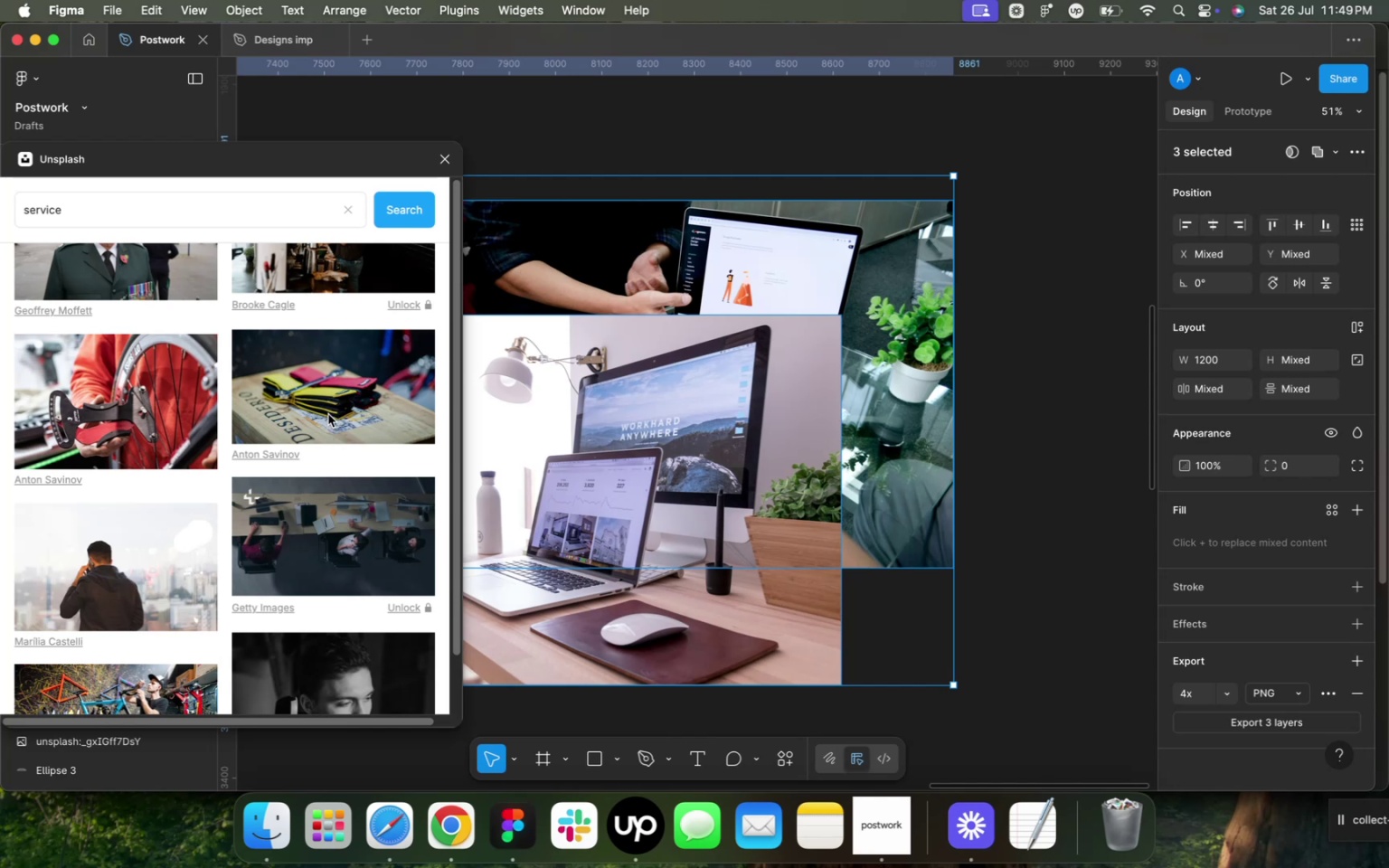 
left_click([328, 413])
 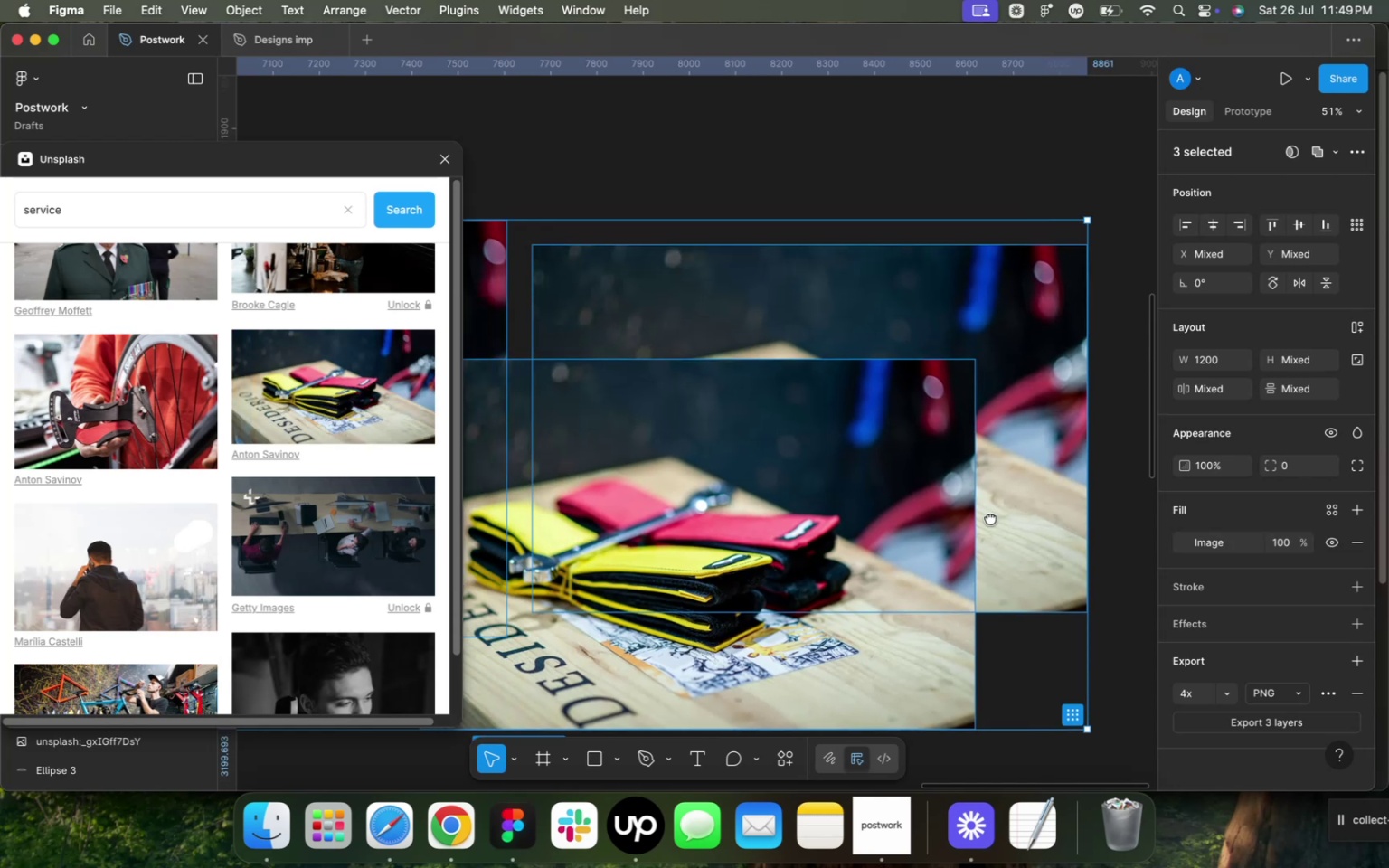 
left_click([783, 495])
 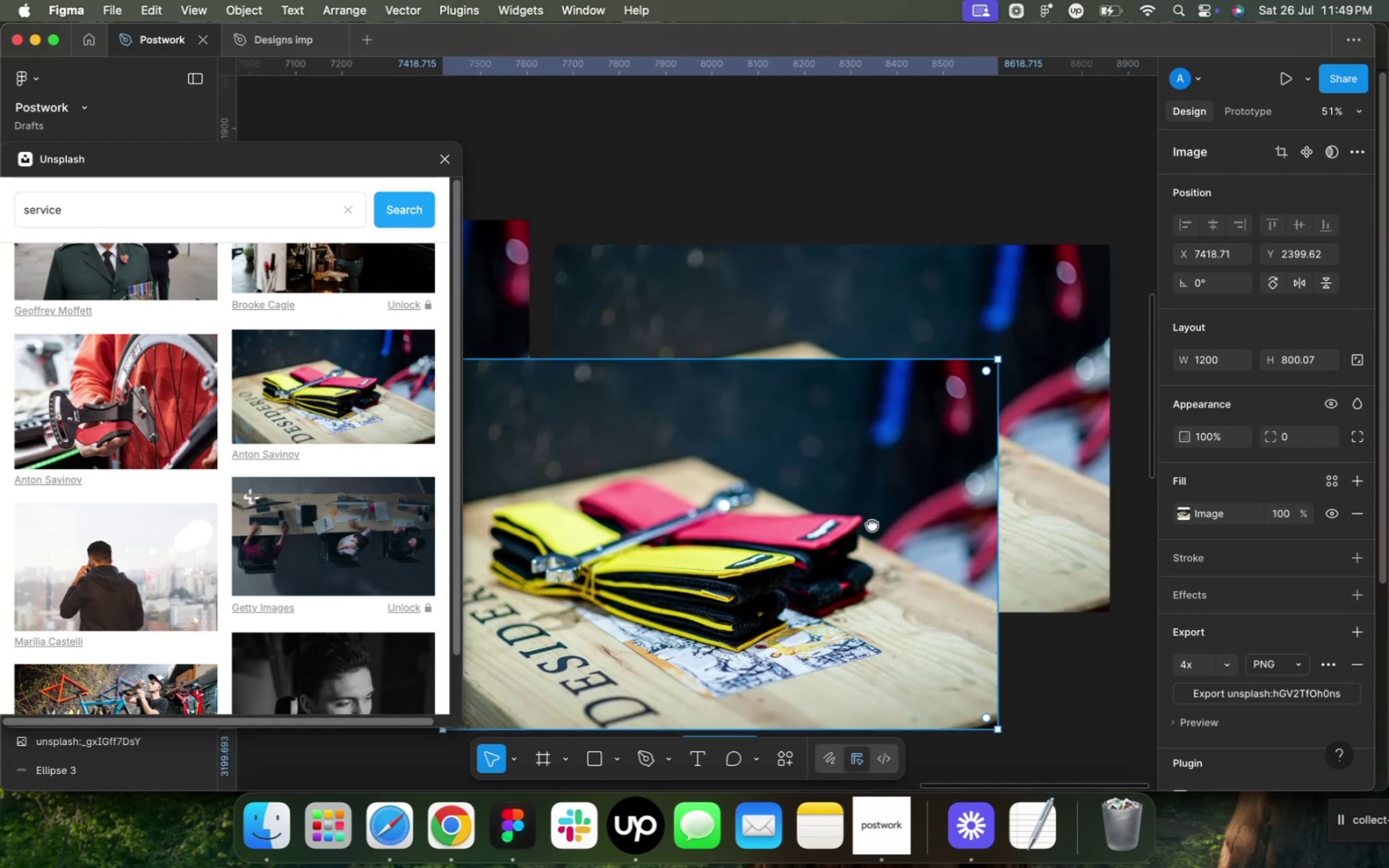 
scroll: coordinate [783, 495], scroll_direction: down, amount: 1.0
 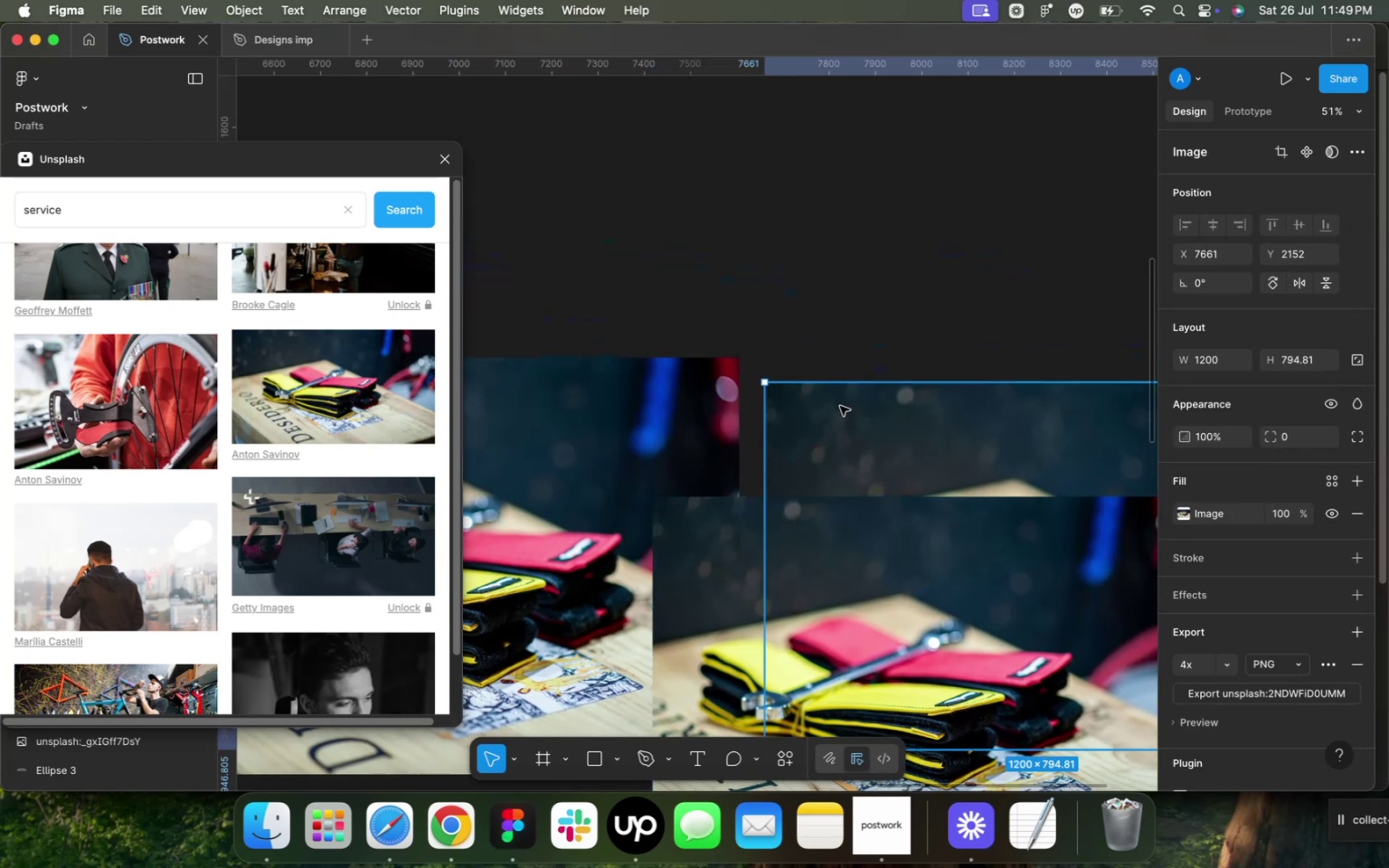 
left_click([840, 406])
 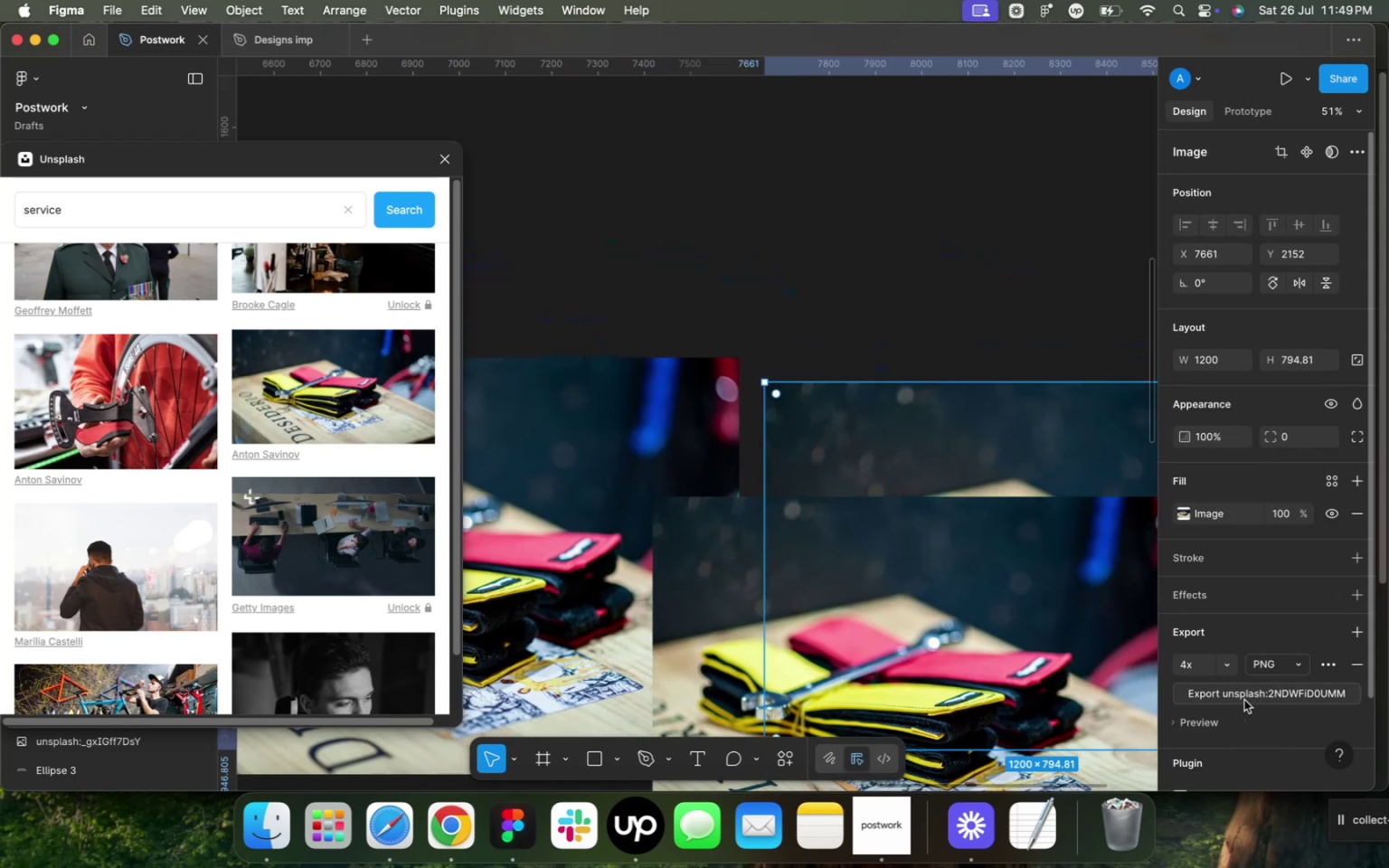 
left_click([1244, 700])
 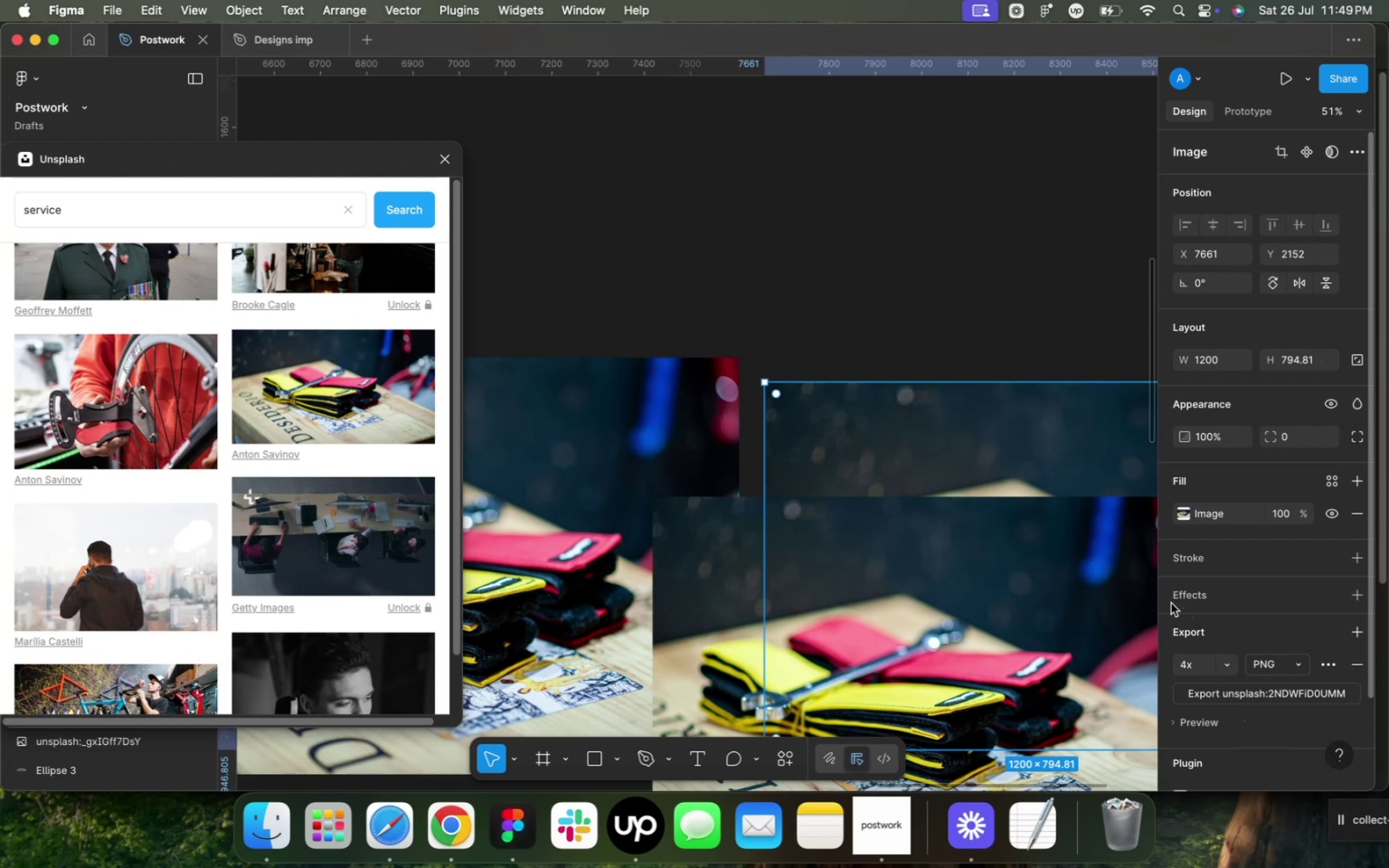 
wait(12.73)
 